 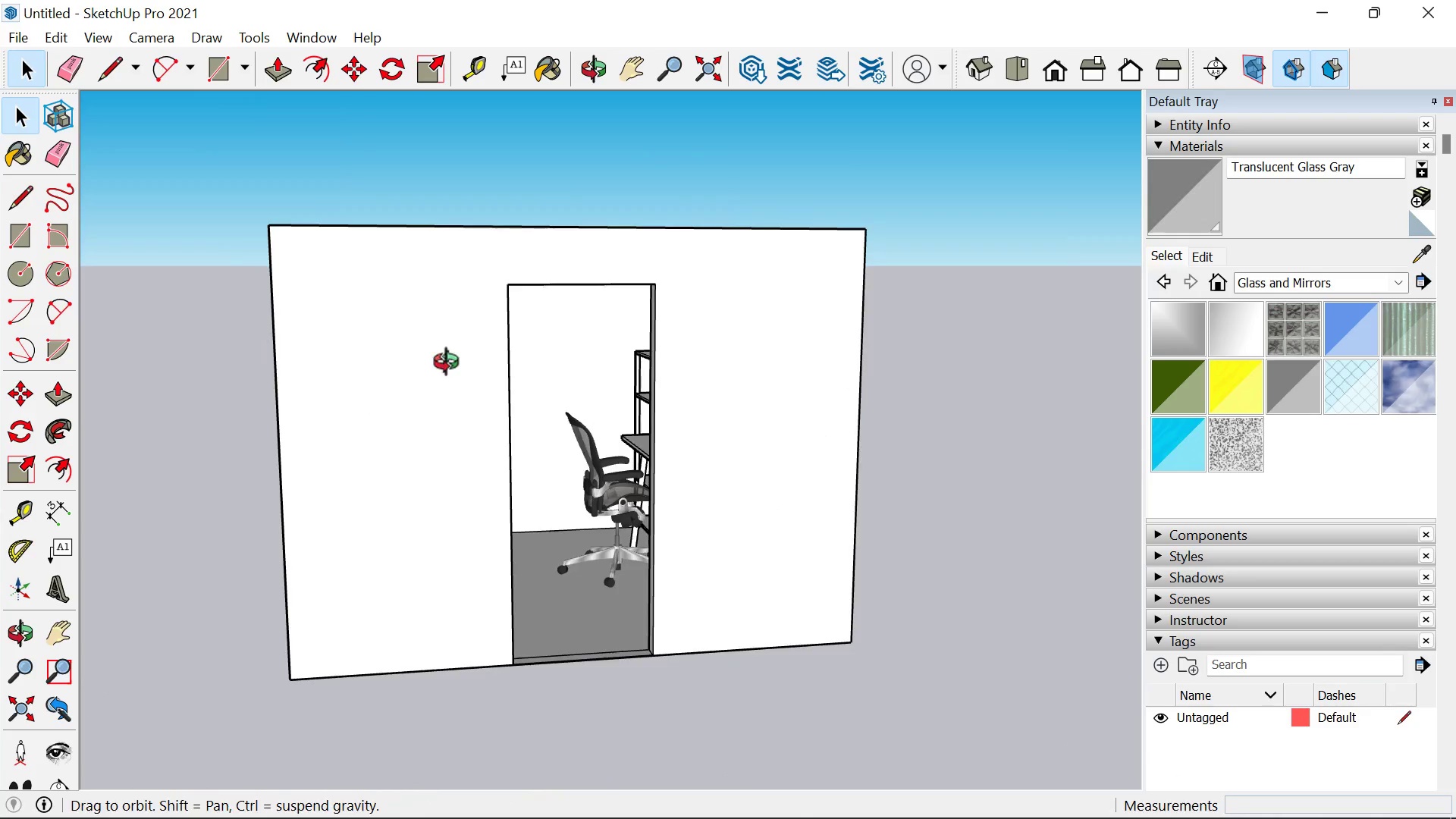 
scroll: coordinate [369, 679], scroll_direction: up, amount: 1.0
 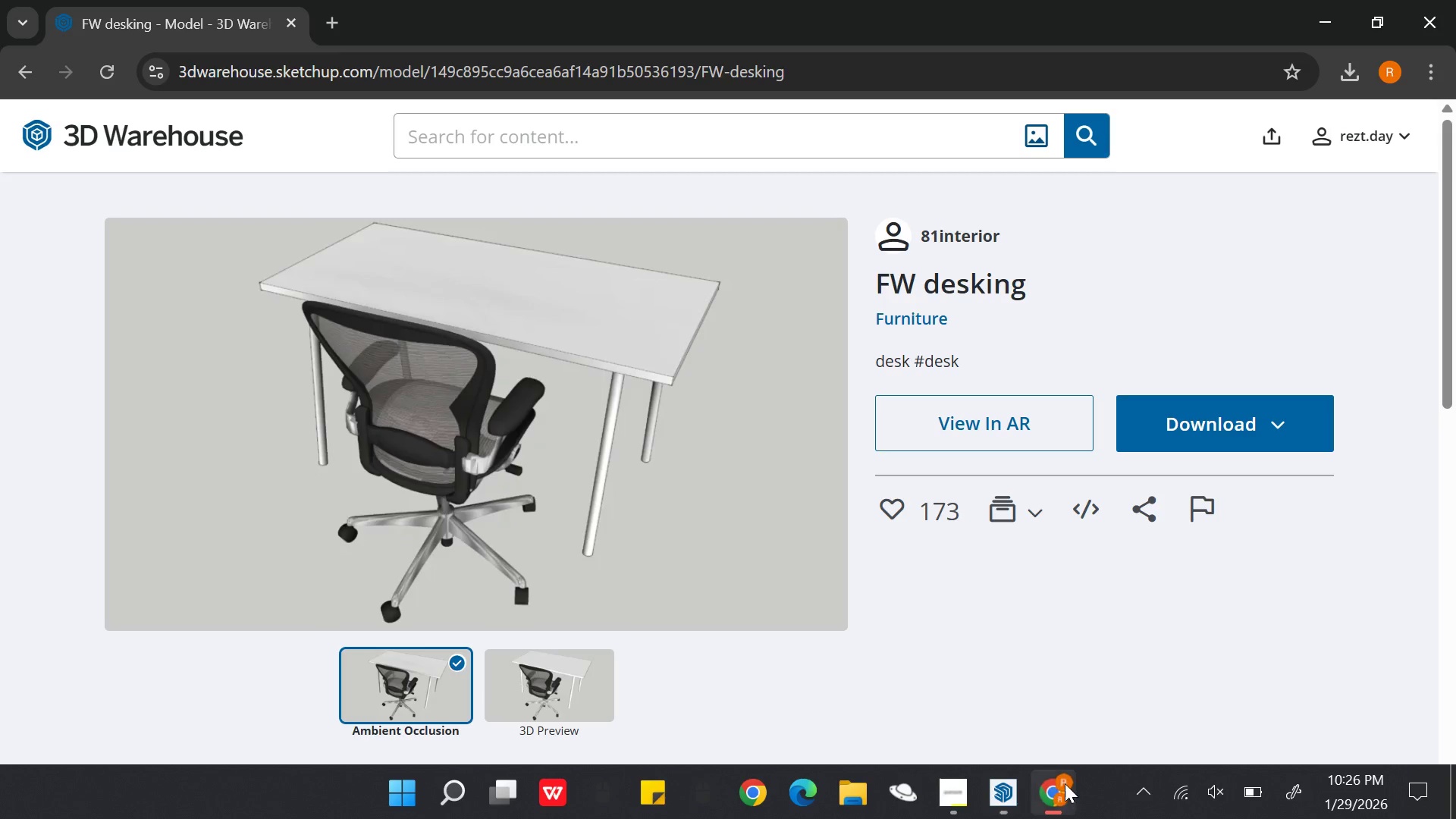 
left_click([520, 158])
 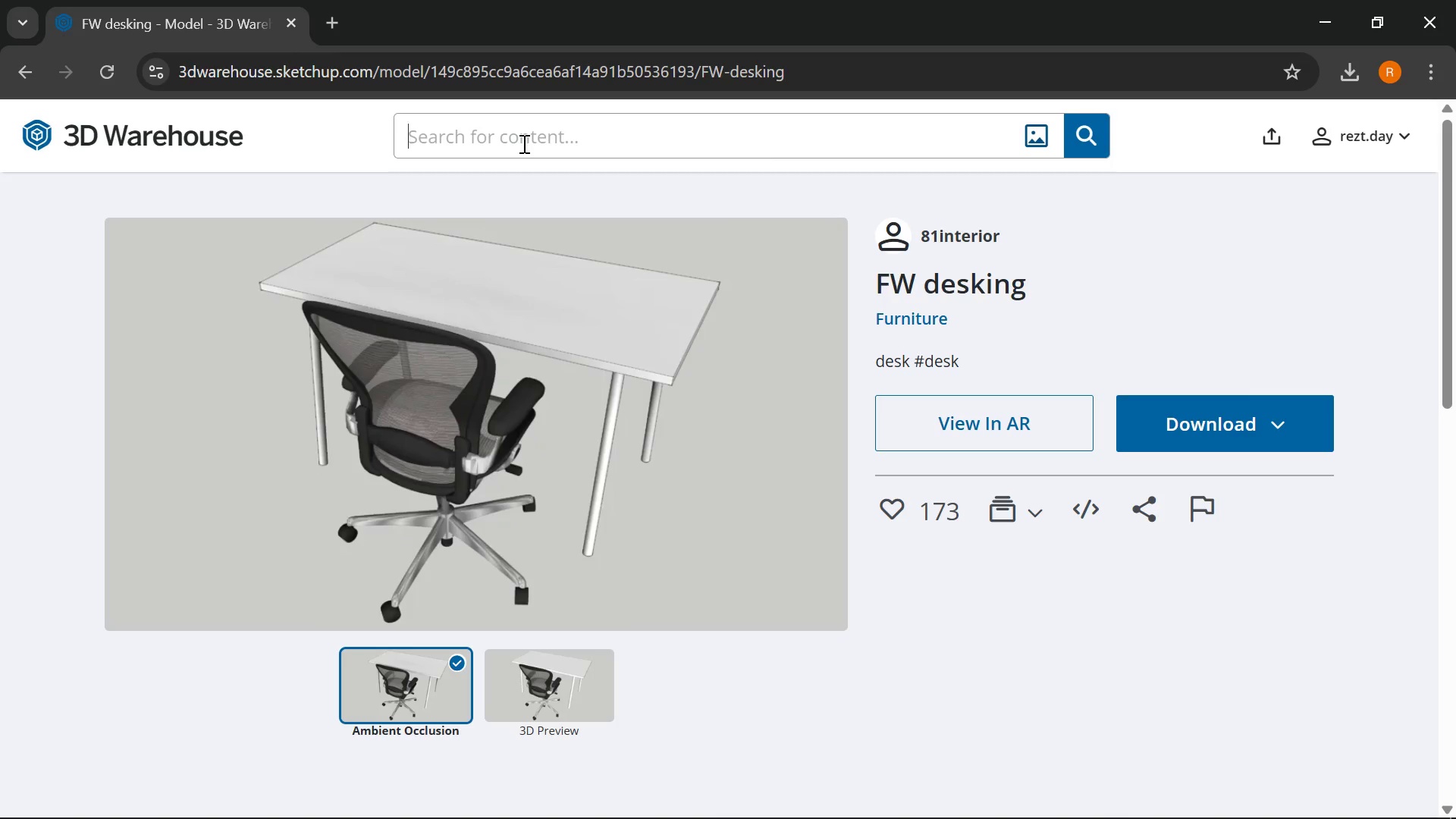 
left_click([522, 143])
 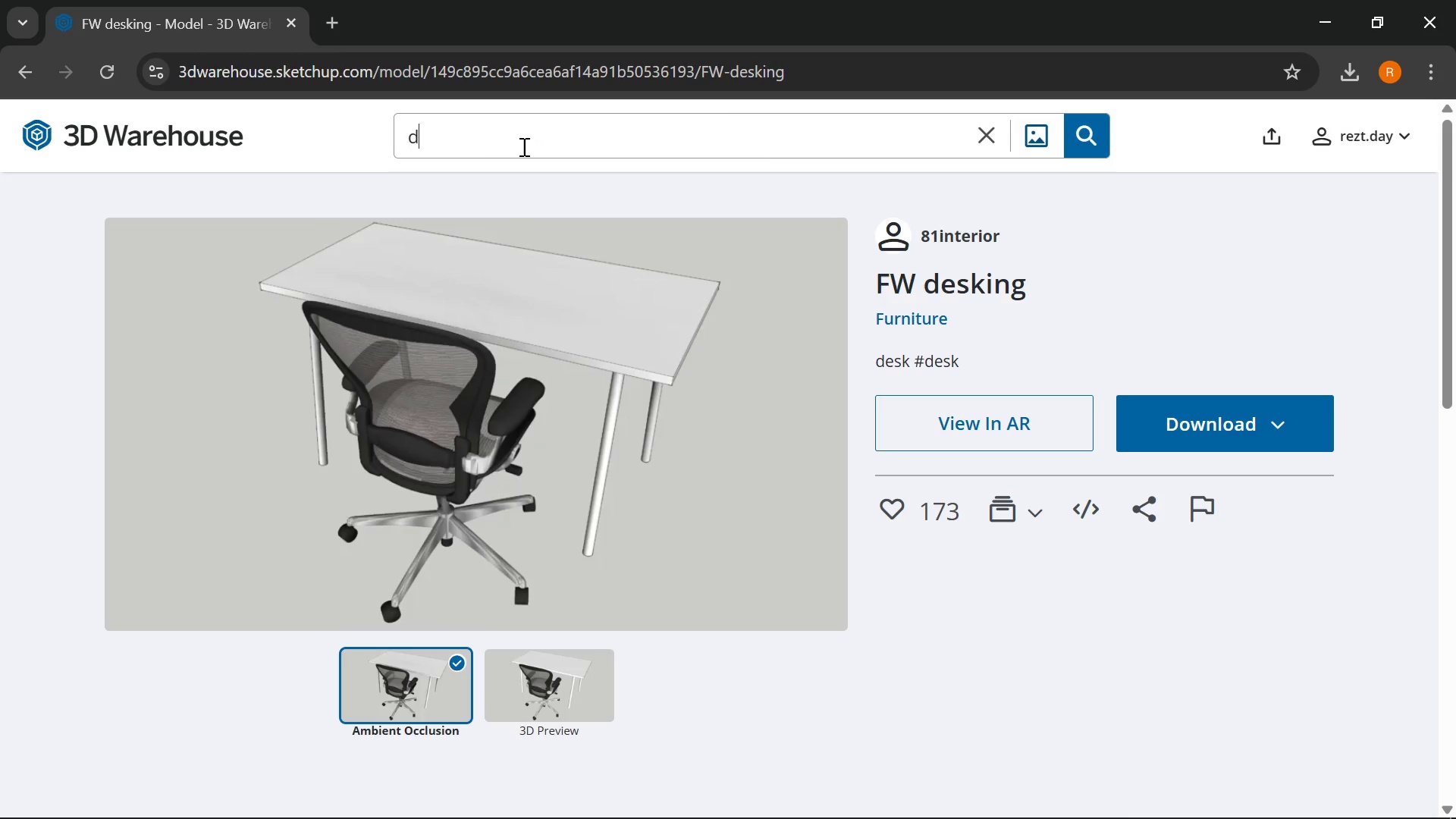 
type(door)
 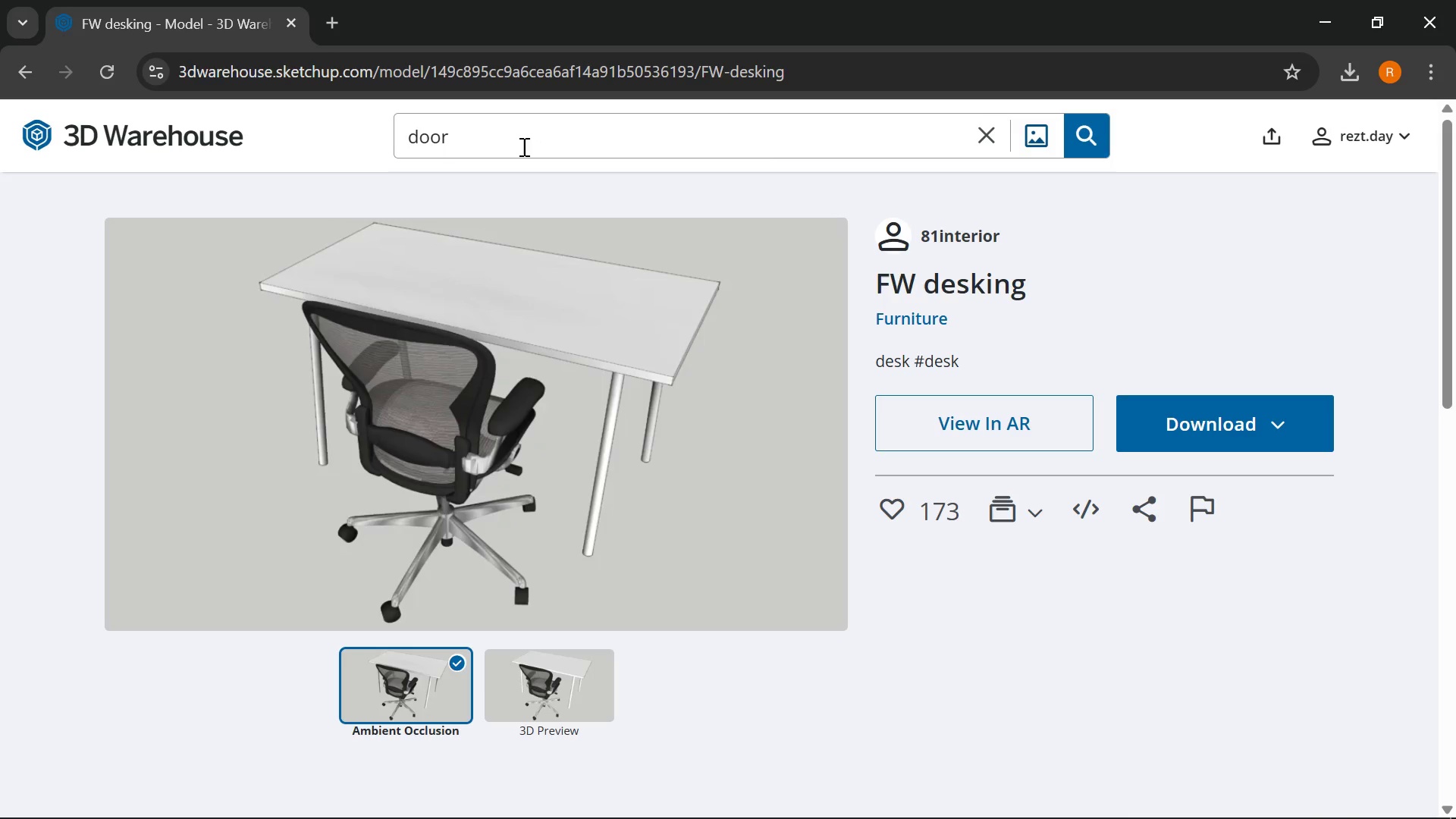 
key(Enter)
 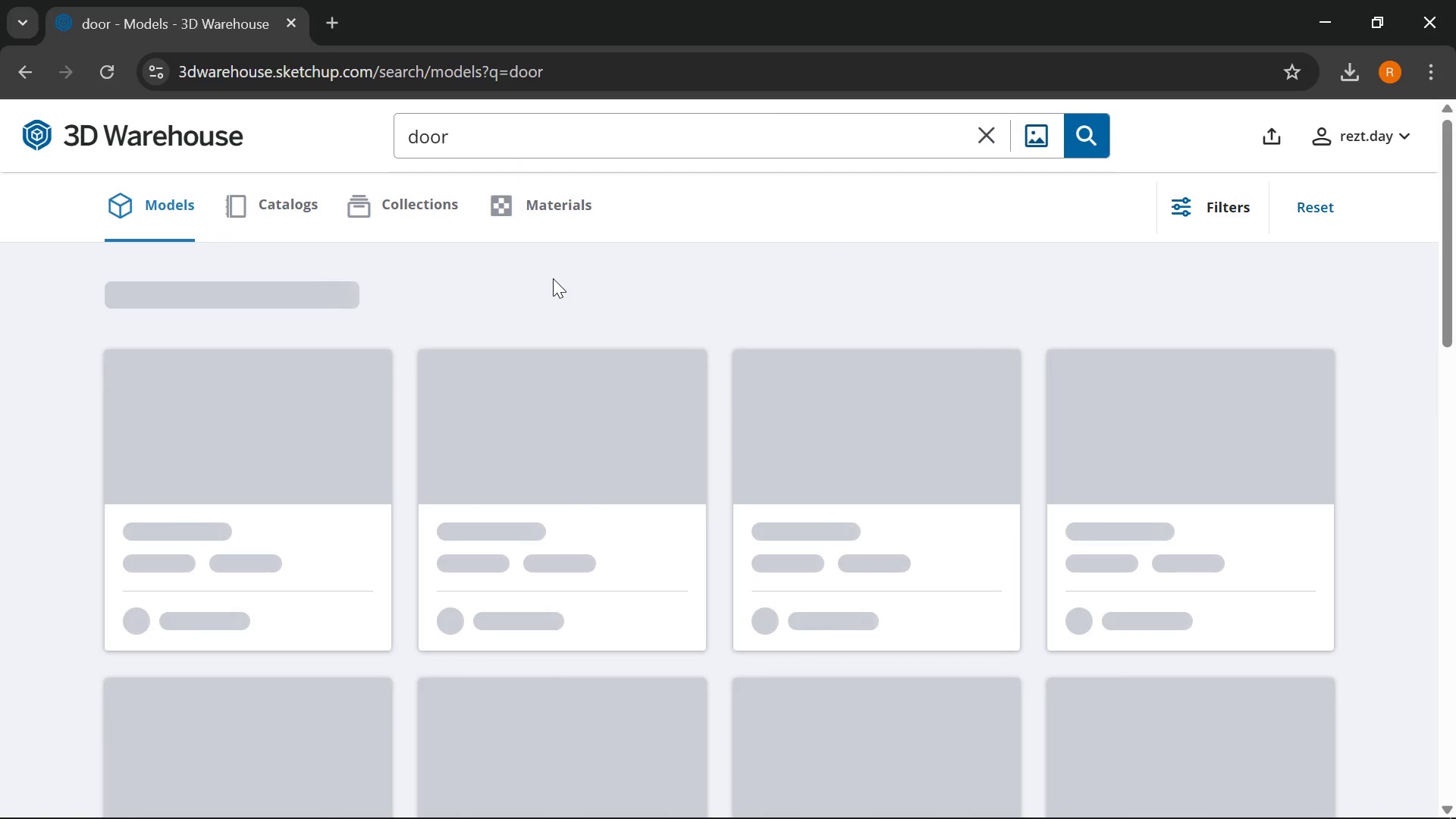 
wait(7.2)
 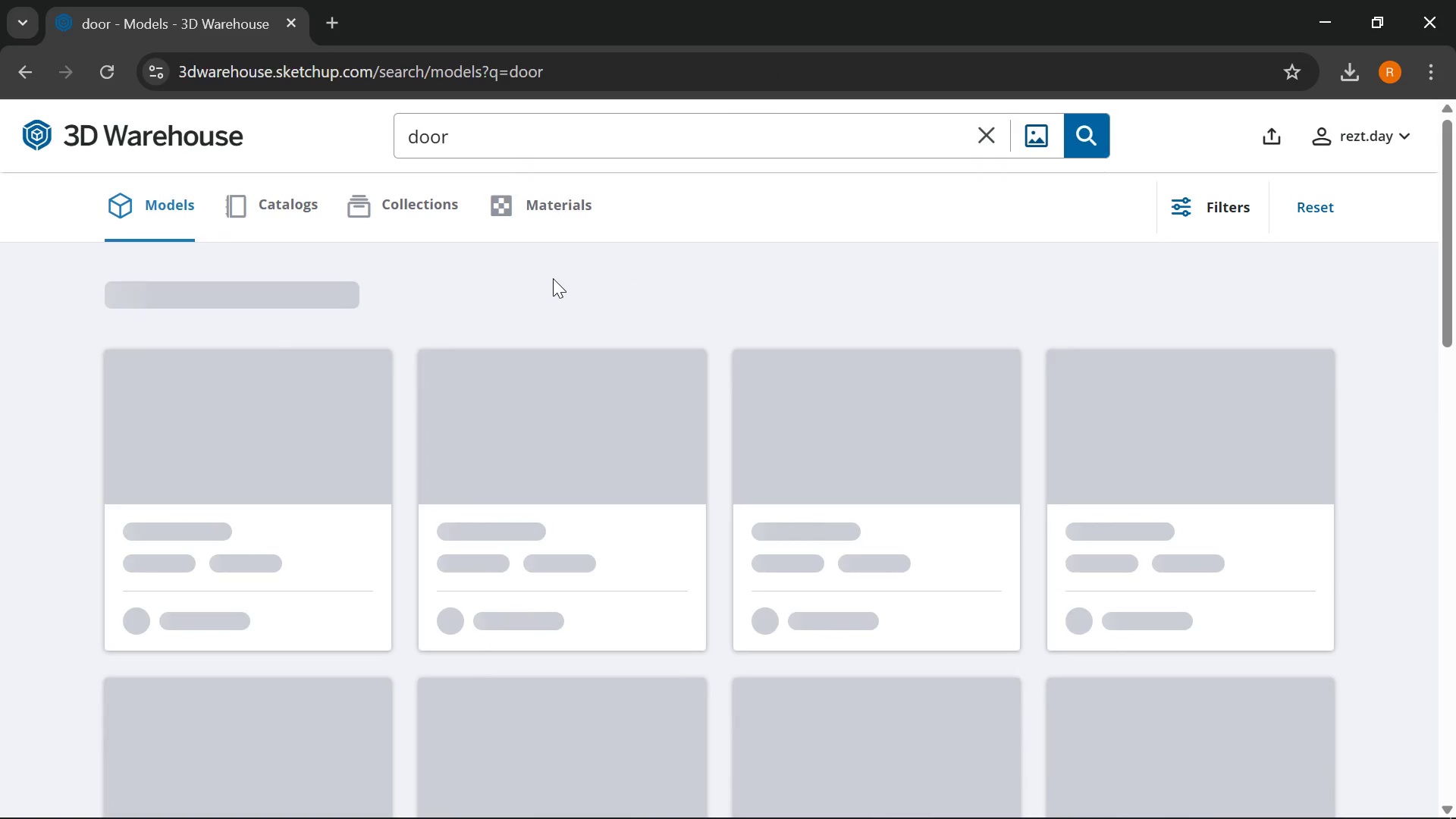 
scroll: coordinate [921, 592], scroll_direction: down, amount: 11.0
 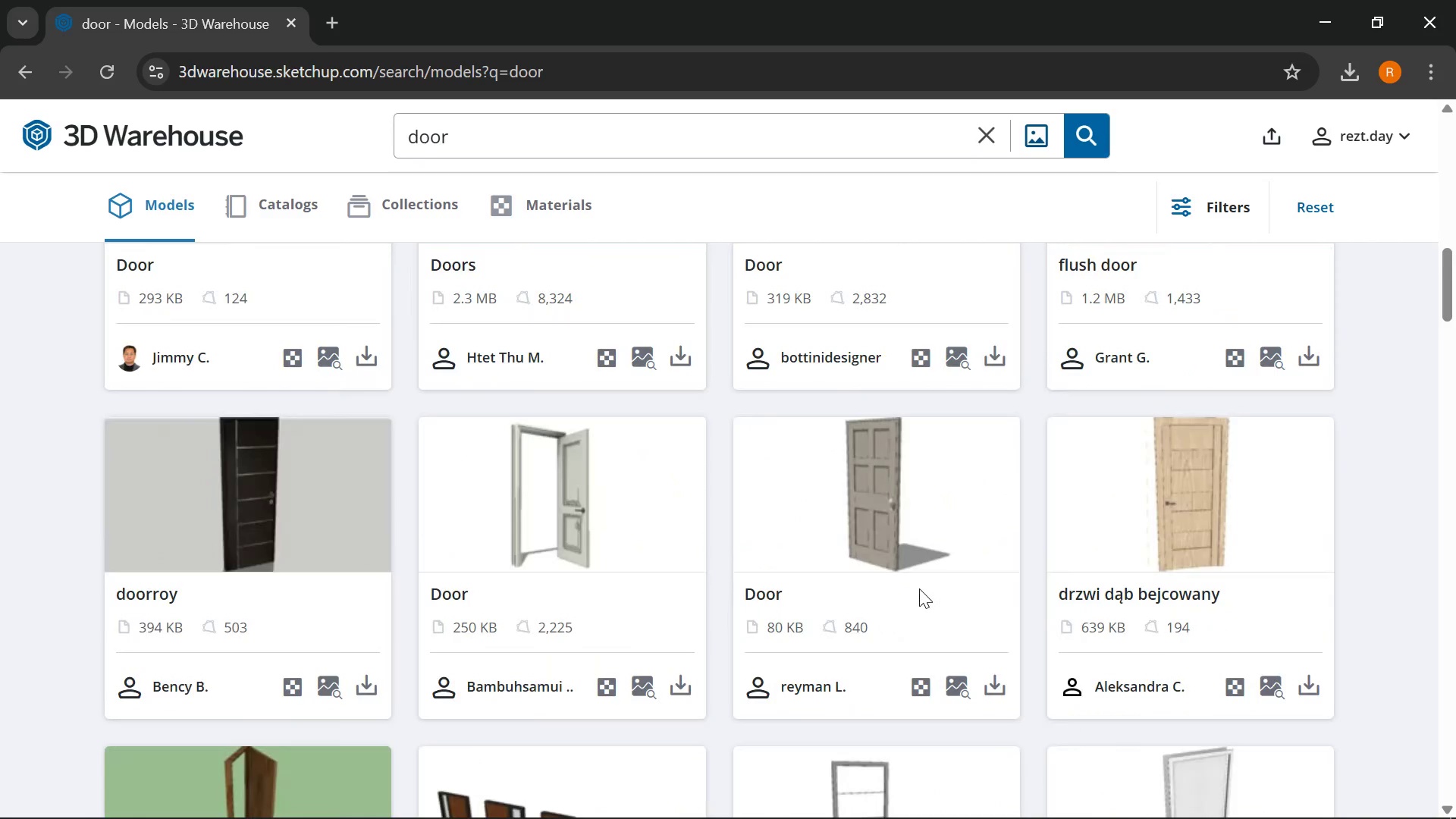 
scroll: coordinate [918, 587], scroll_direction: down, amount: 6.0
 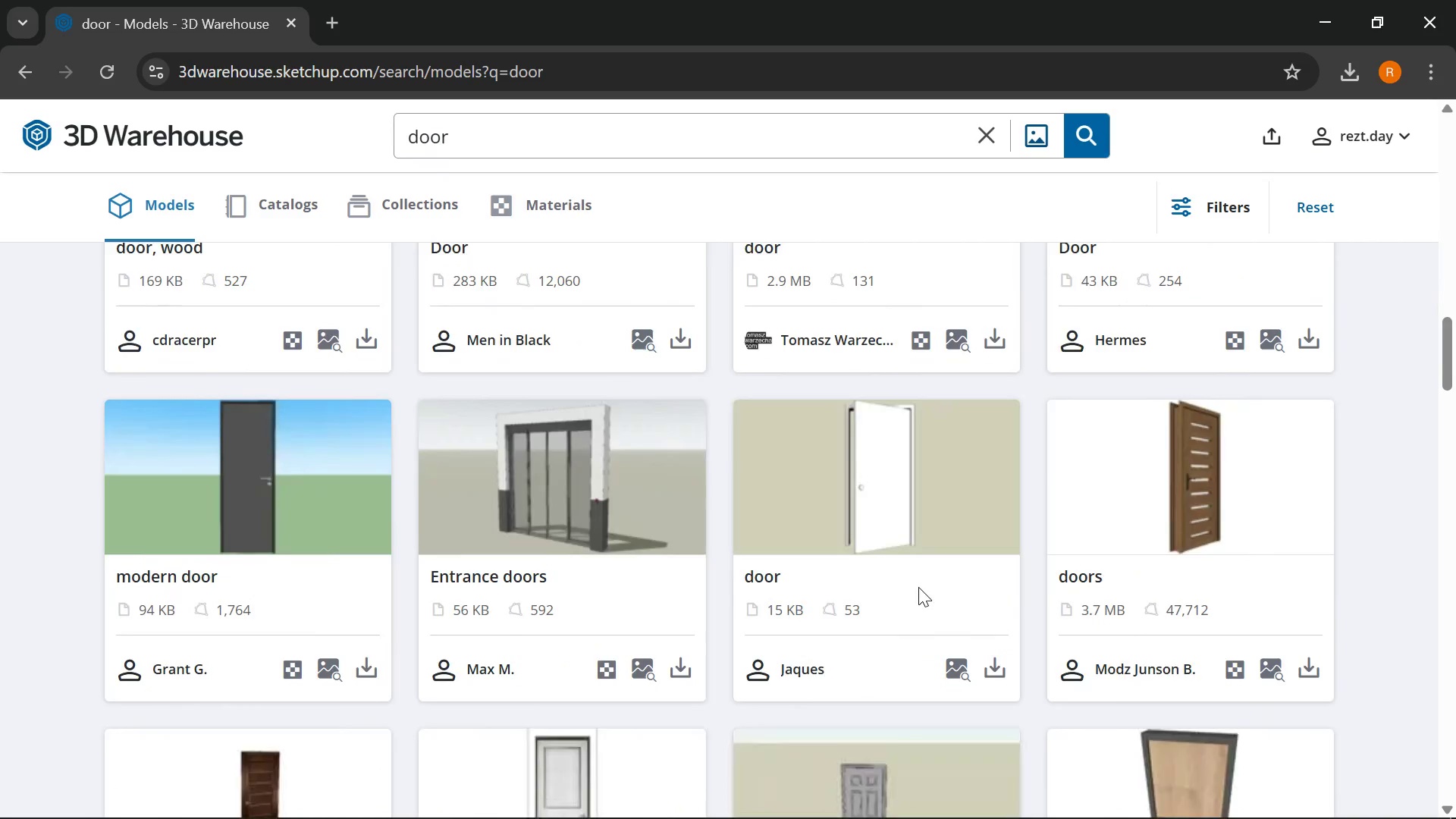 
scroll: coordinate [918, 587], scroll_direction: up, amount: 4.0
 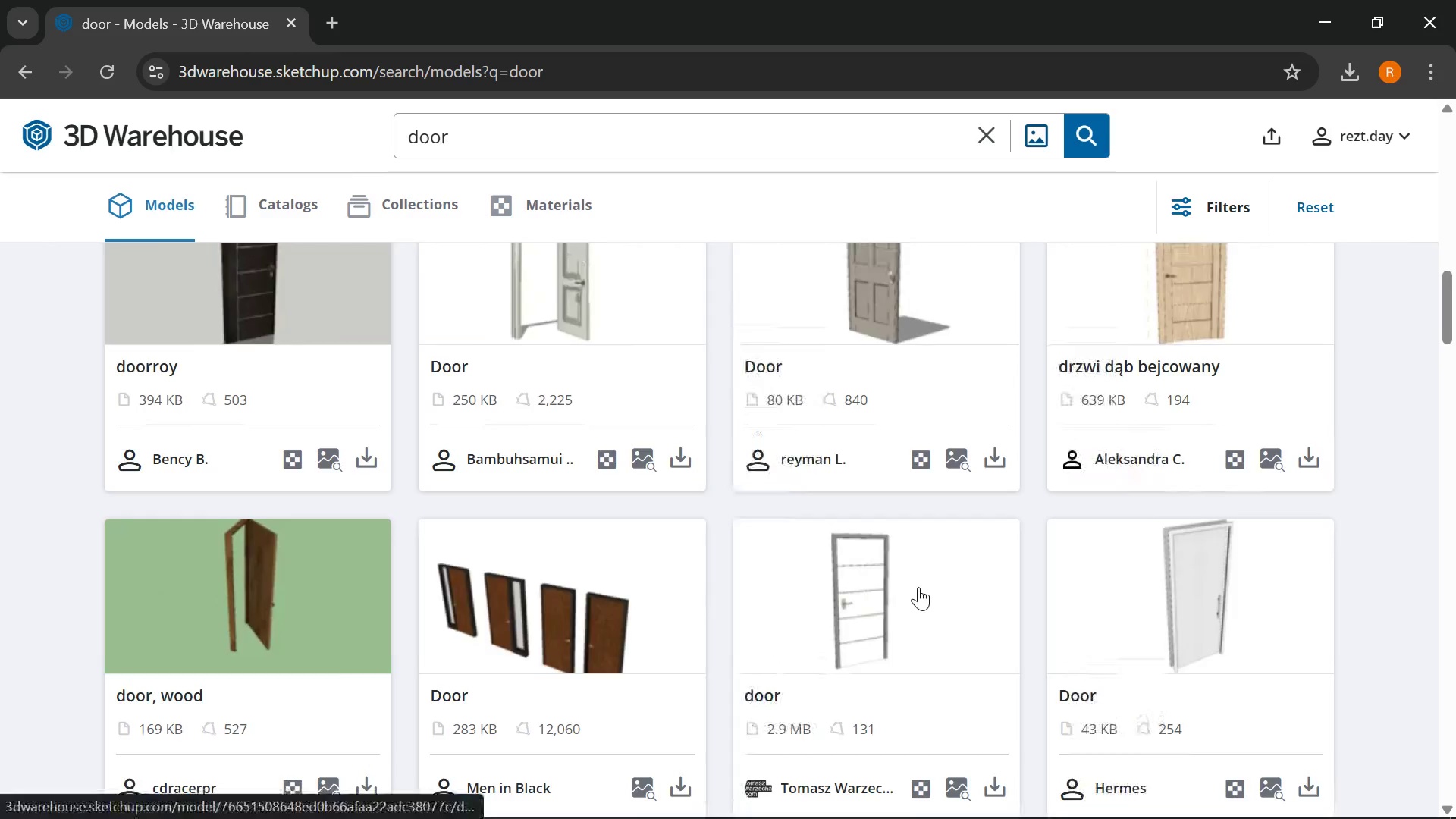 
scroll: coordinate [918, 586], scroll_direction: down, amount: 5.0
 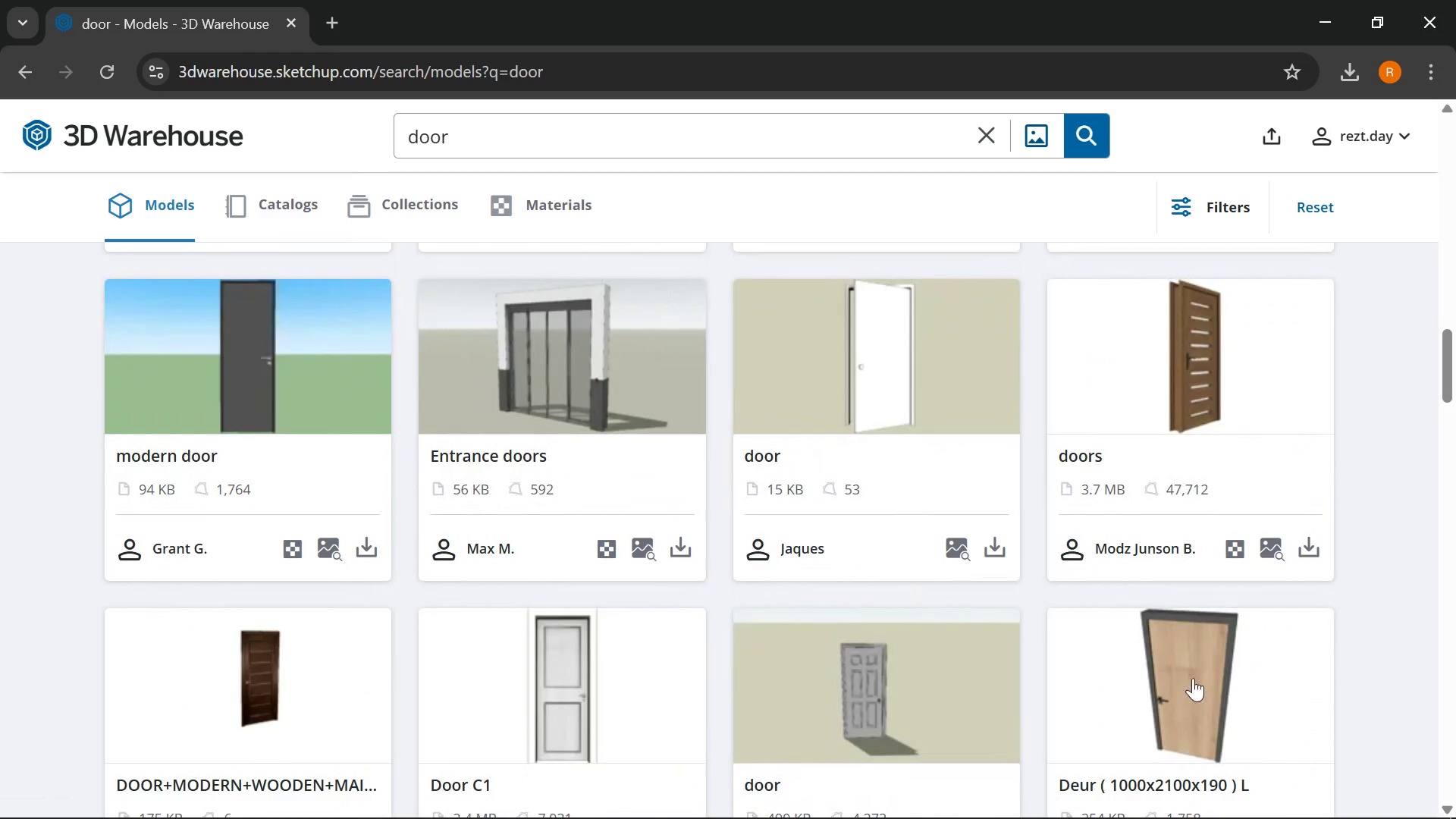 
scroll: coordinate [788, 624], scroll_direction: none, amount: 0.0
 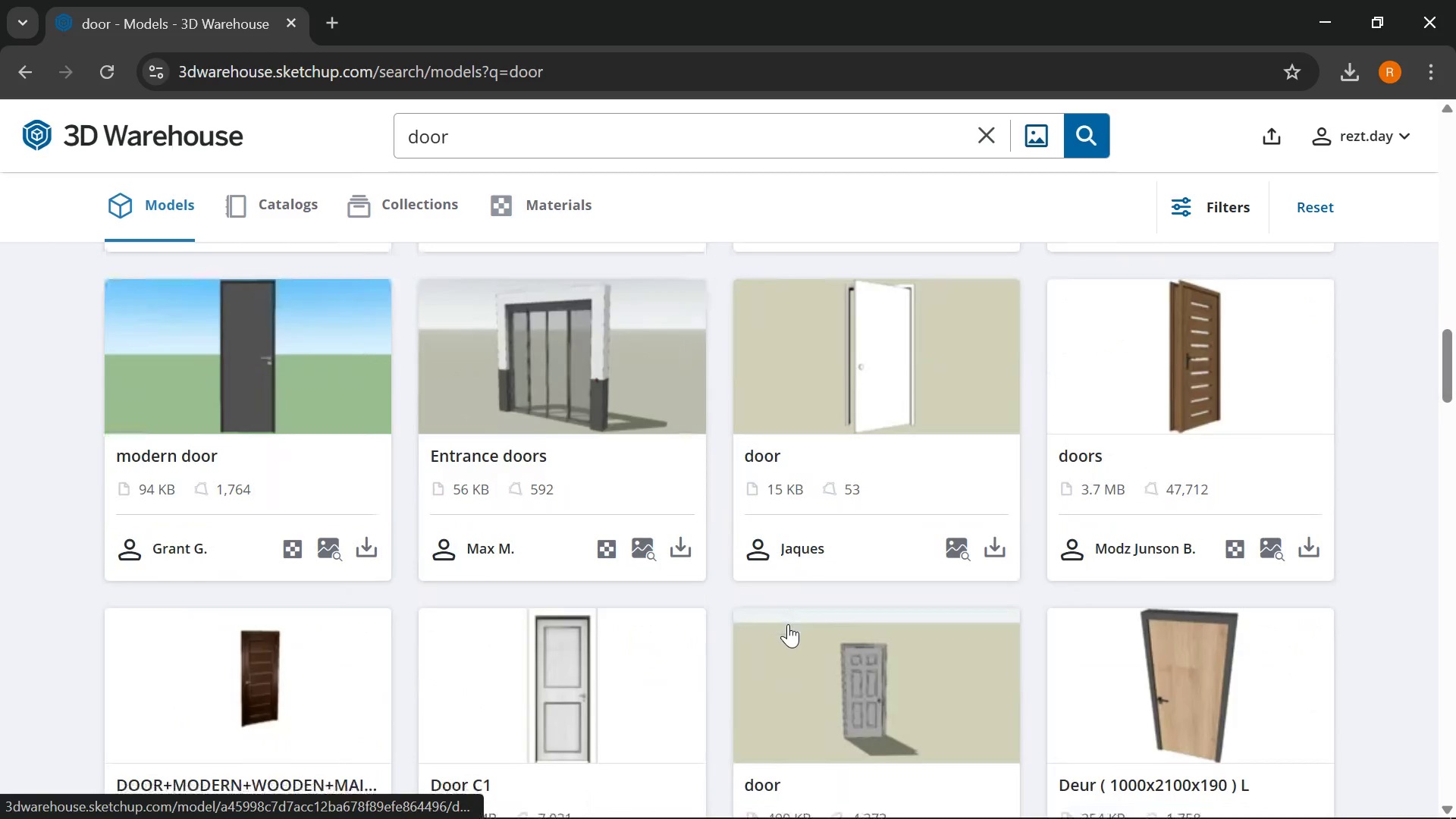 
scroll: coordinate [784, 624], scroll_direction: up, amount: 12.0
 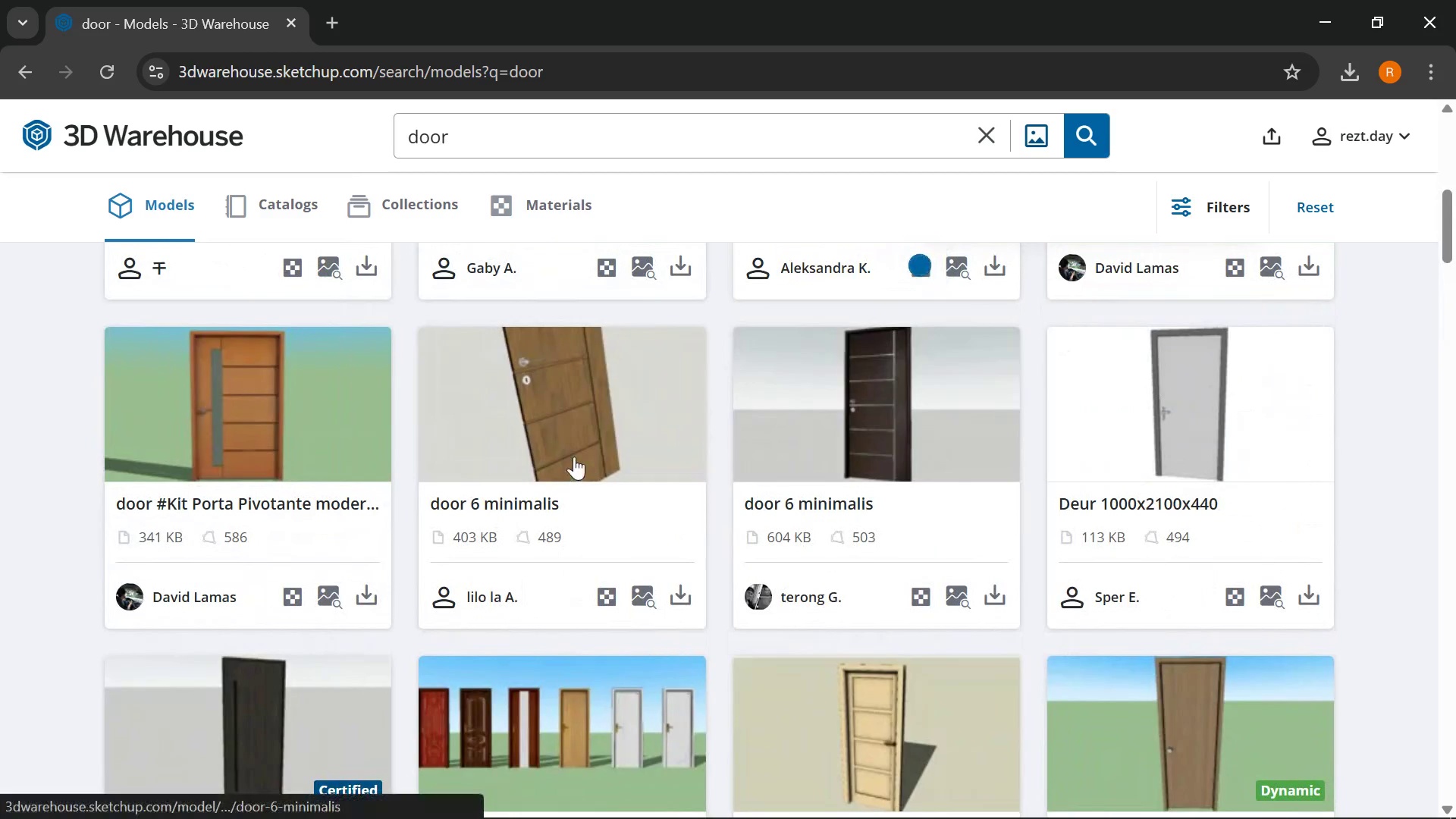 
left_click([579, 444])
 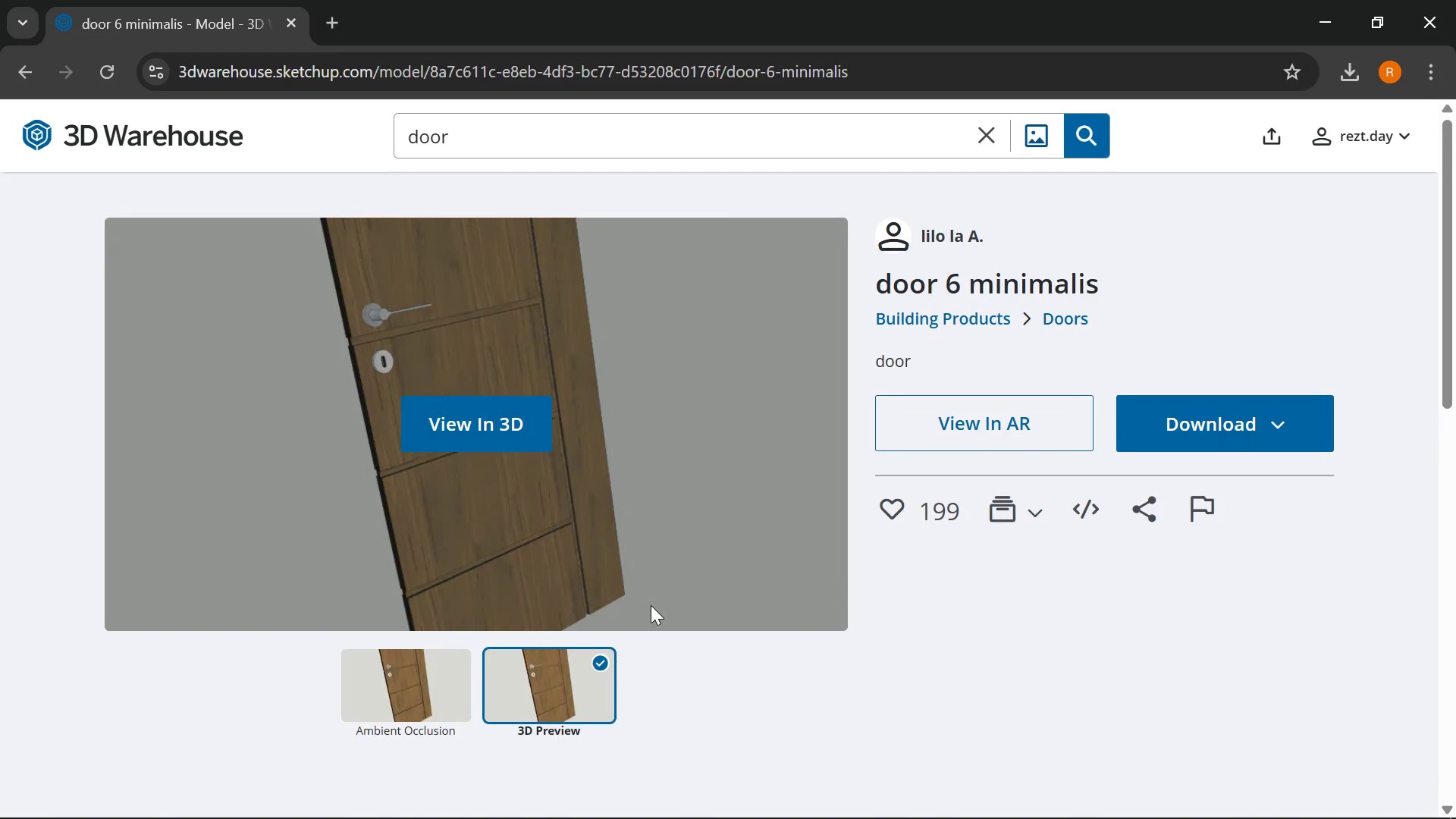 
wait(6.23)
 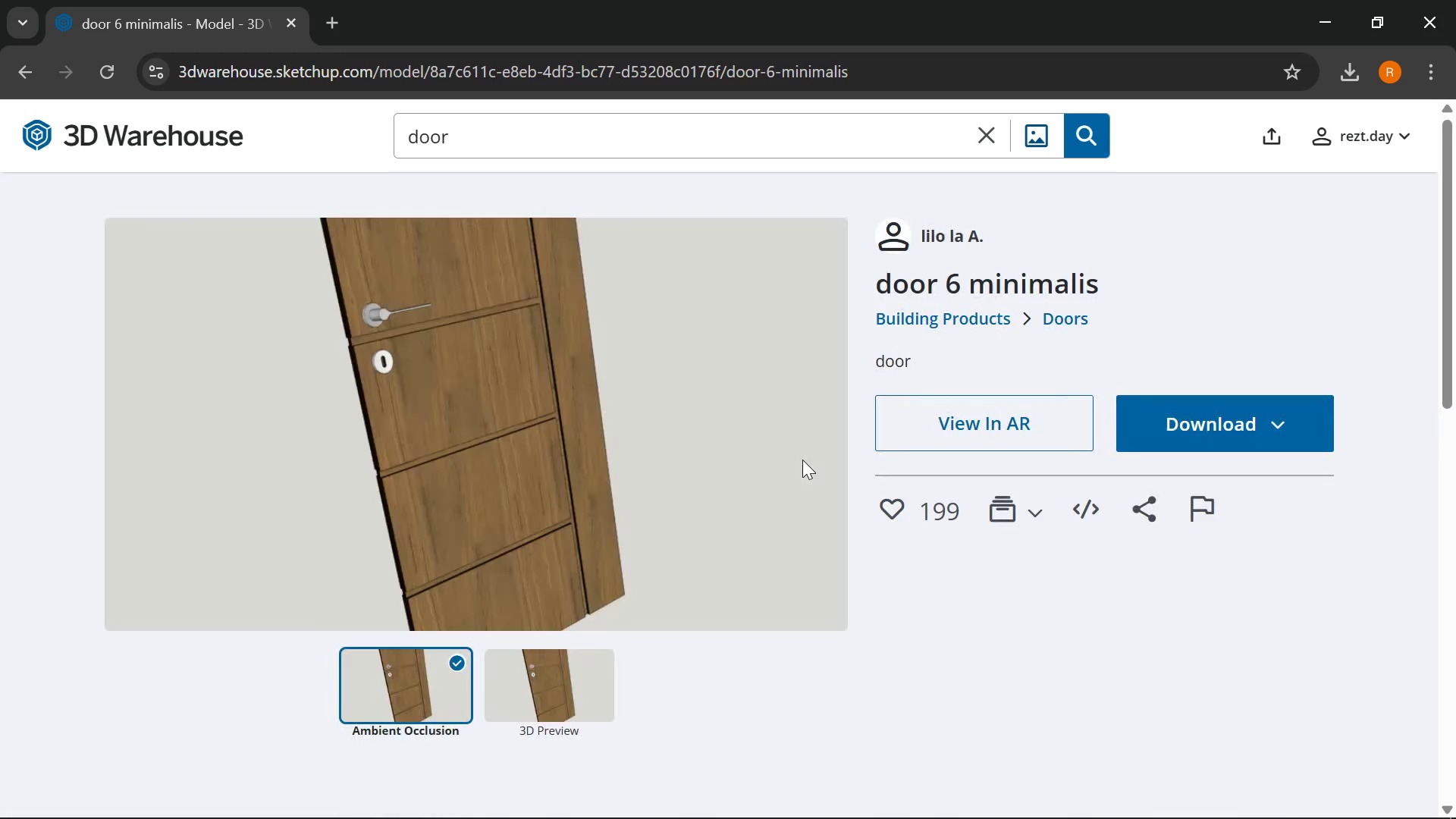 
left_click([1201, 420])
 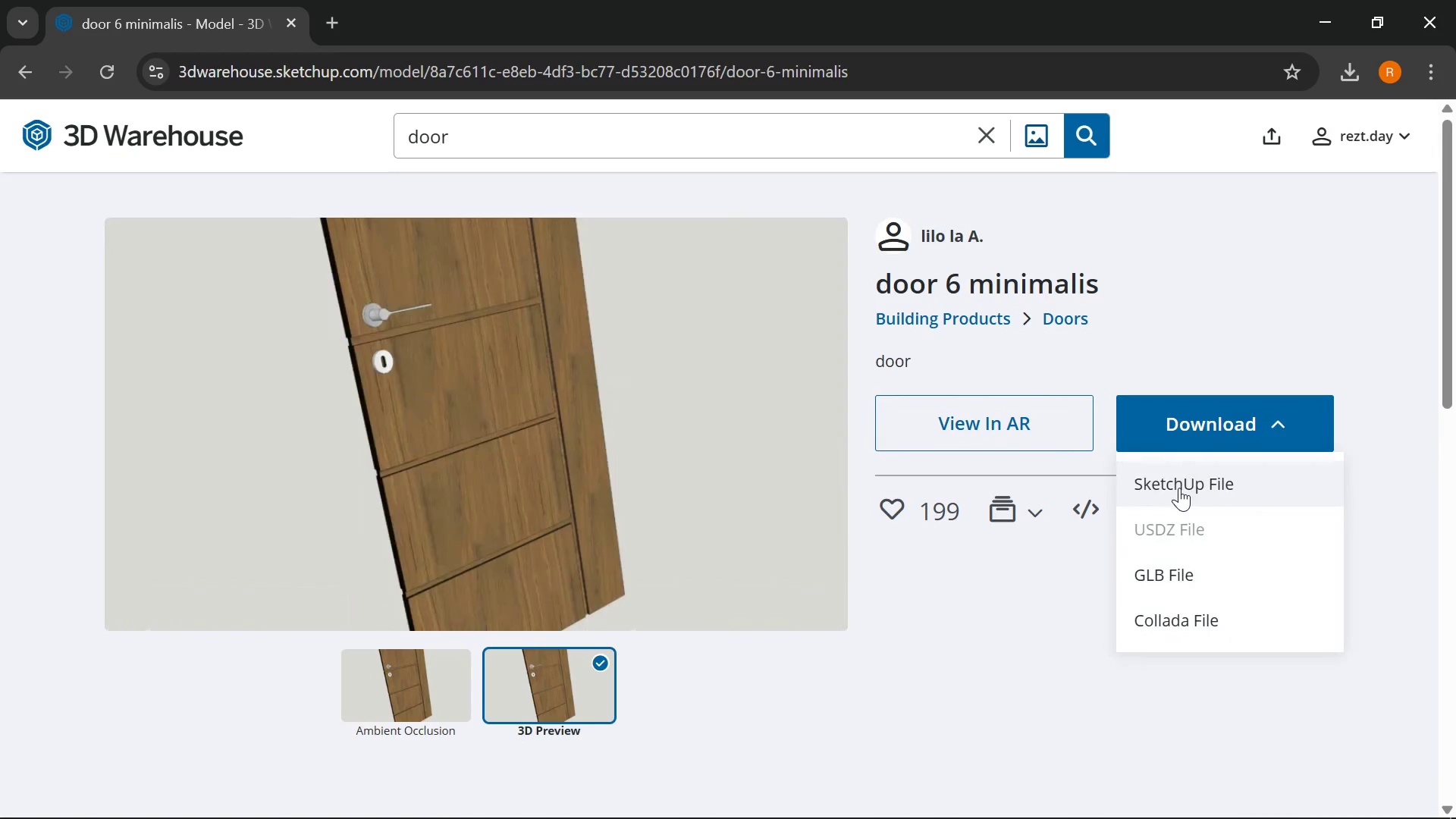 
left_click([1179, 488])
 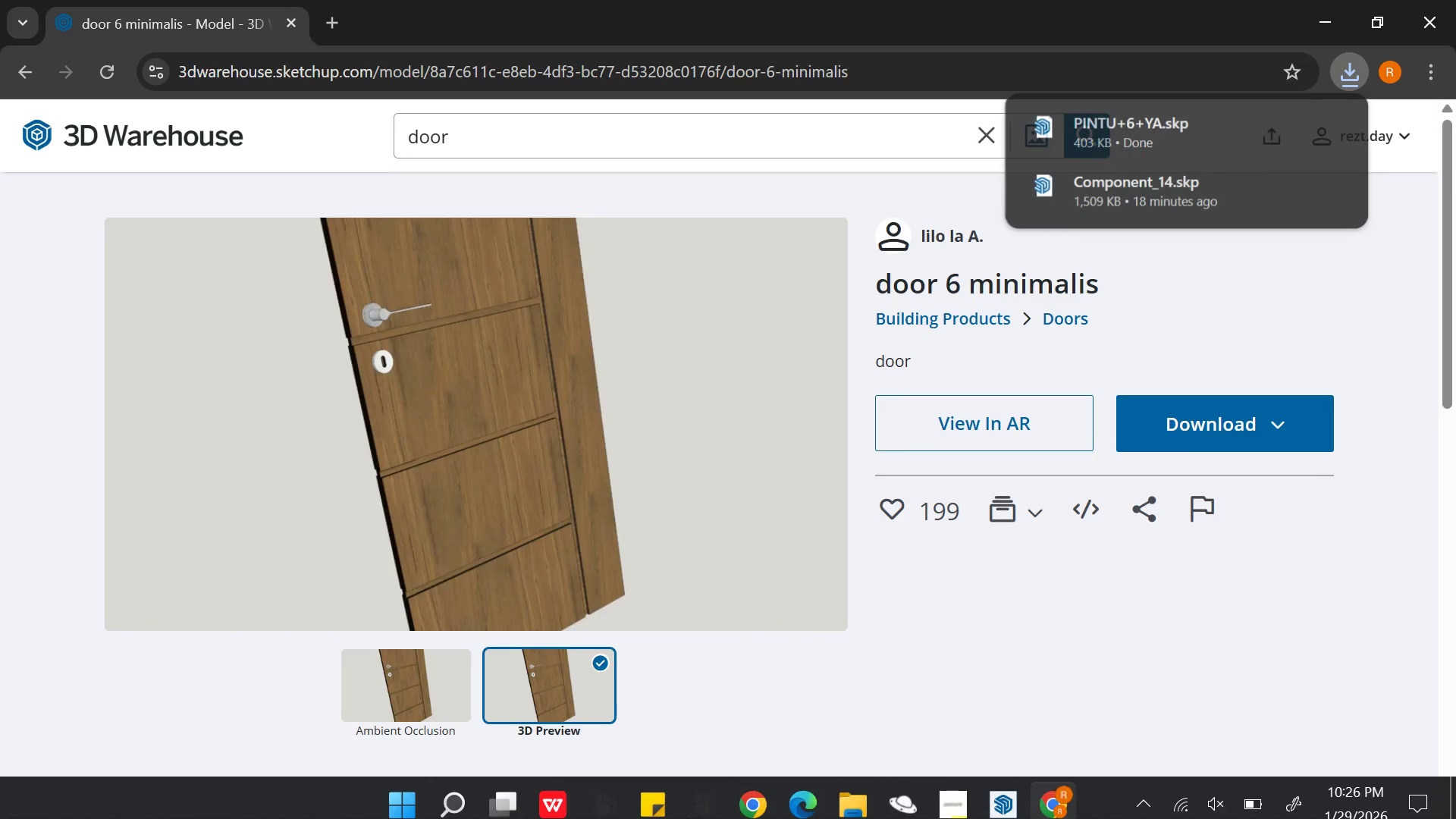 
left_click([1022, 805])
 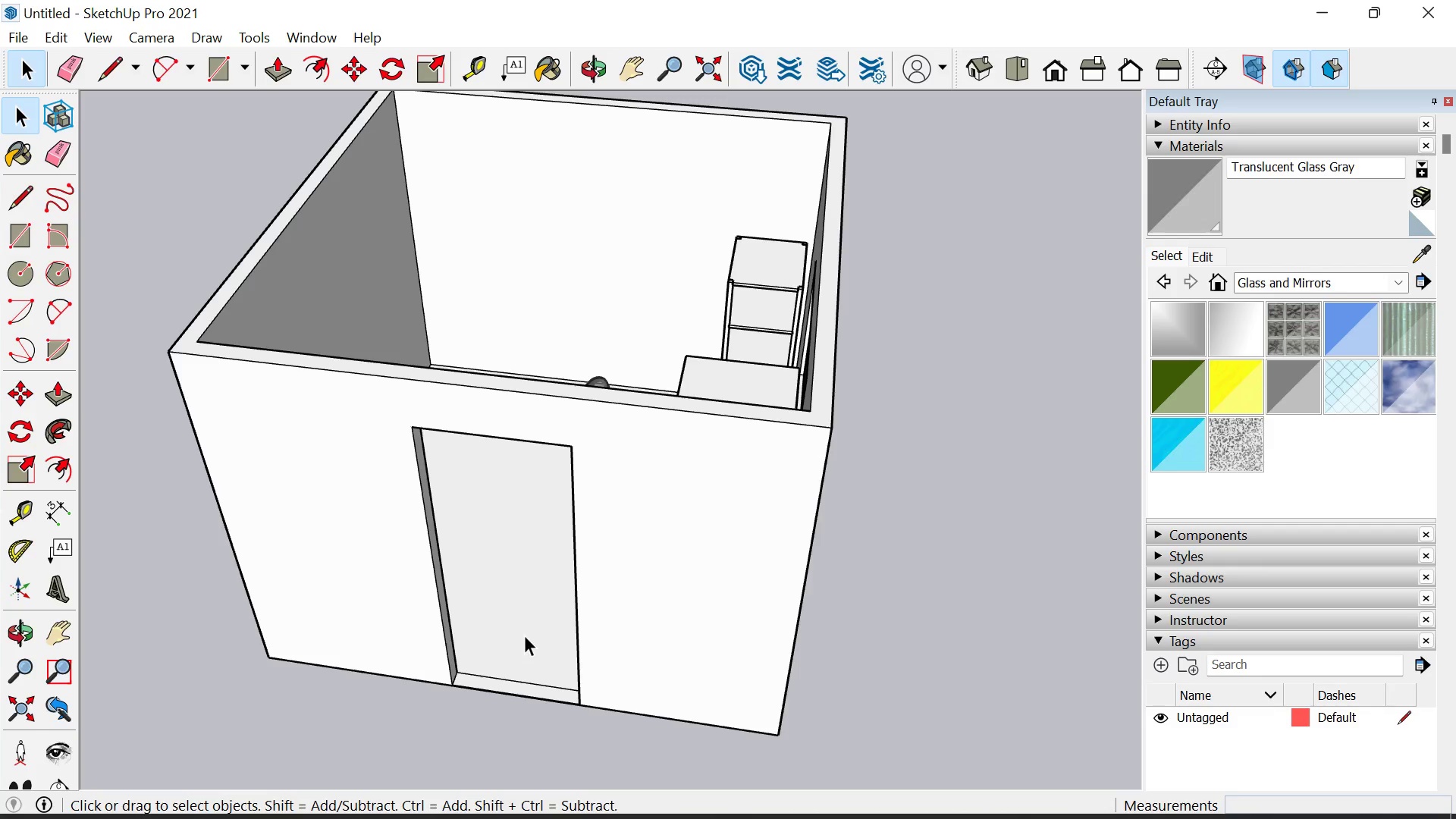 
scroll: coordinate [436, 724], scroll_direction: up, amount: 15.0
 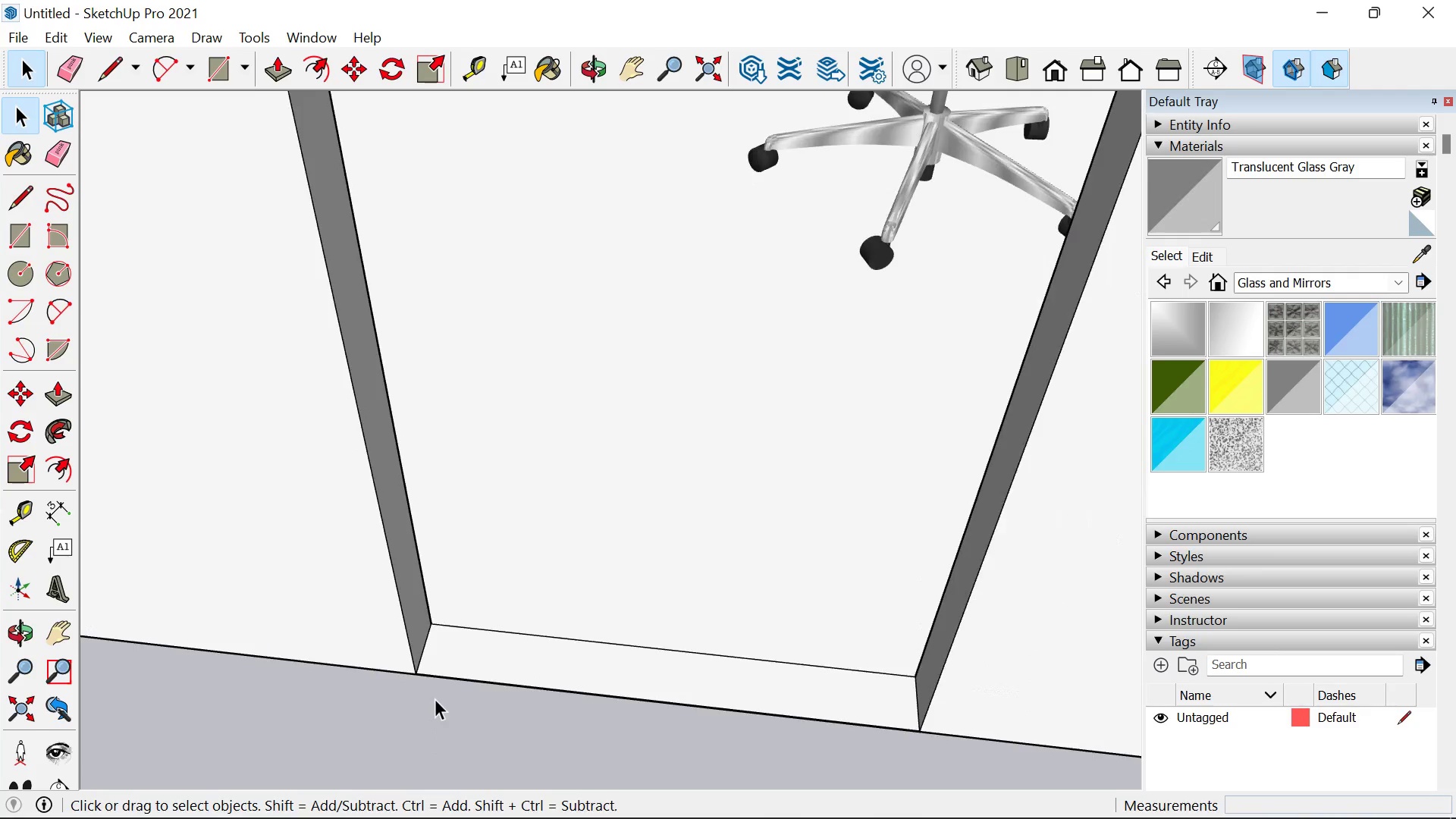 
scroll: coordinate [466, 689], scroll_direction: down, amount: 15.0
 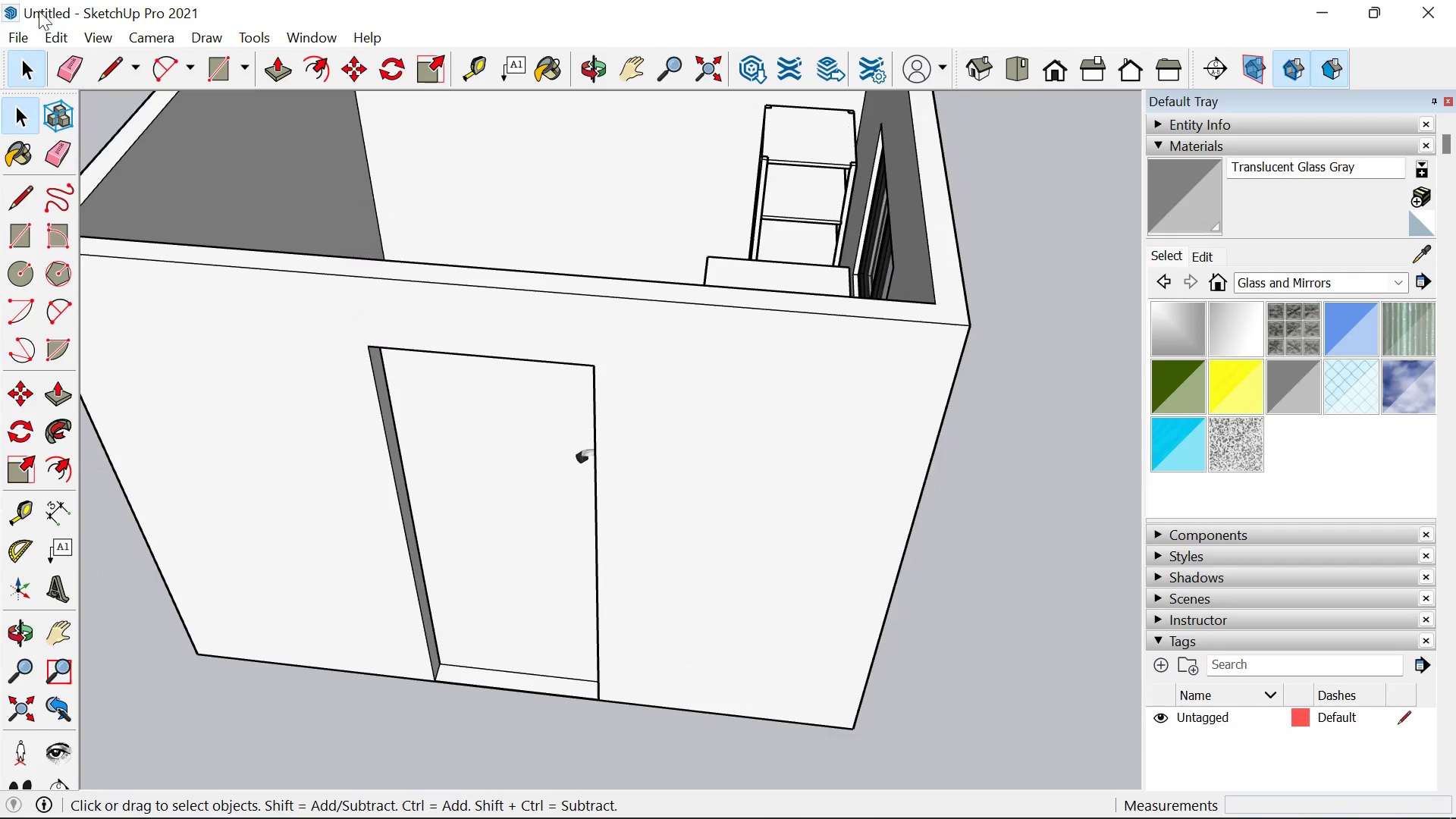 
left_click([7, 33])
 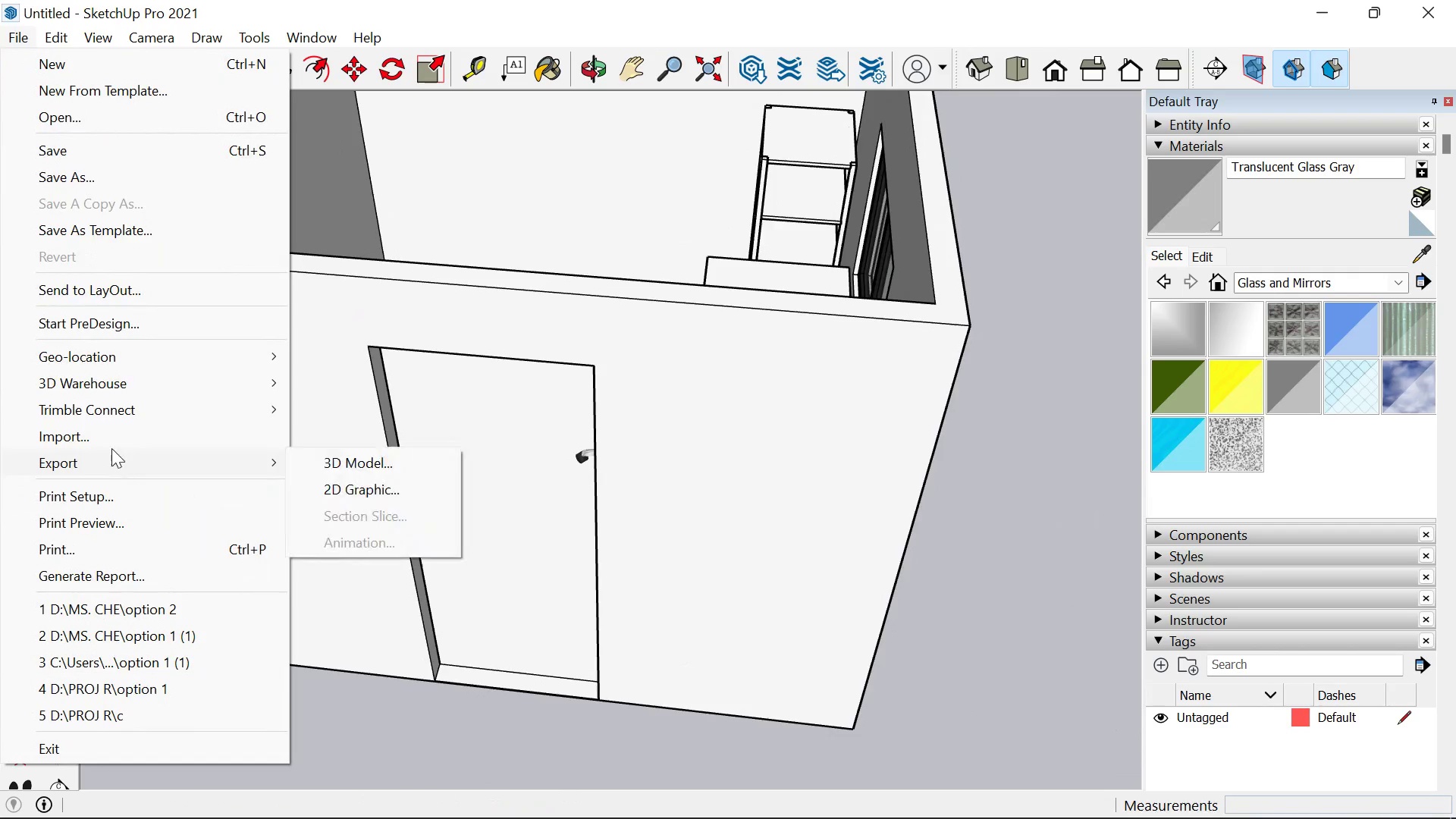 
left_click([111, 447])
 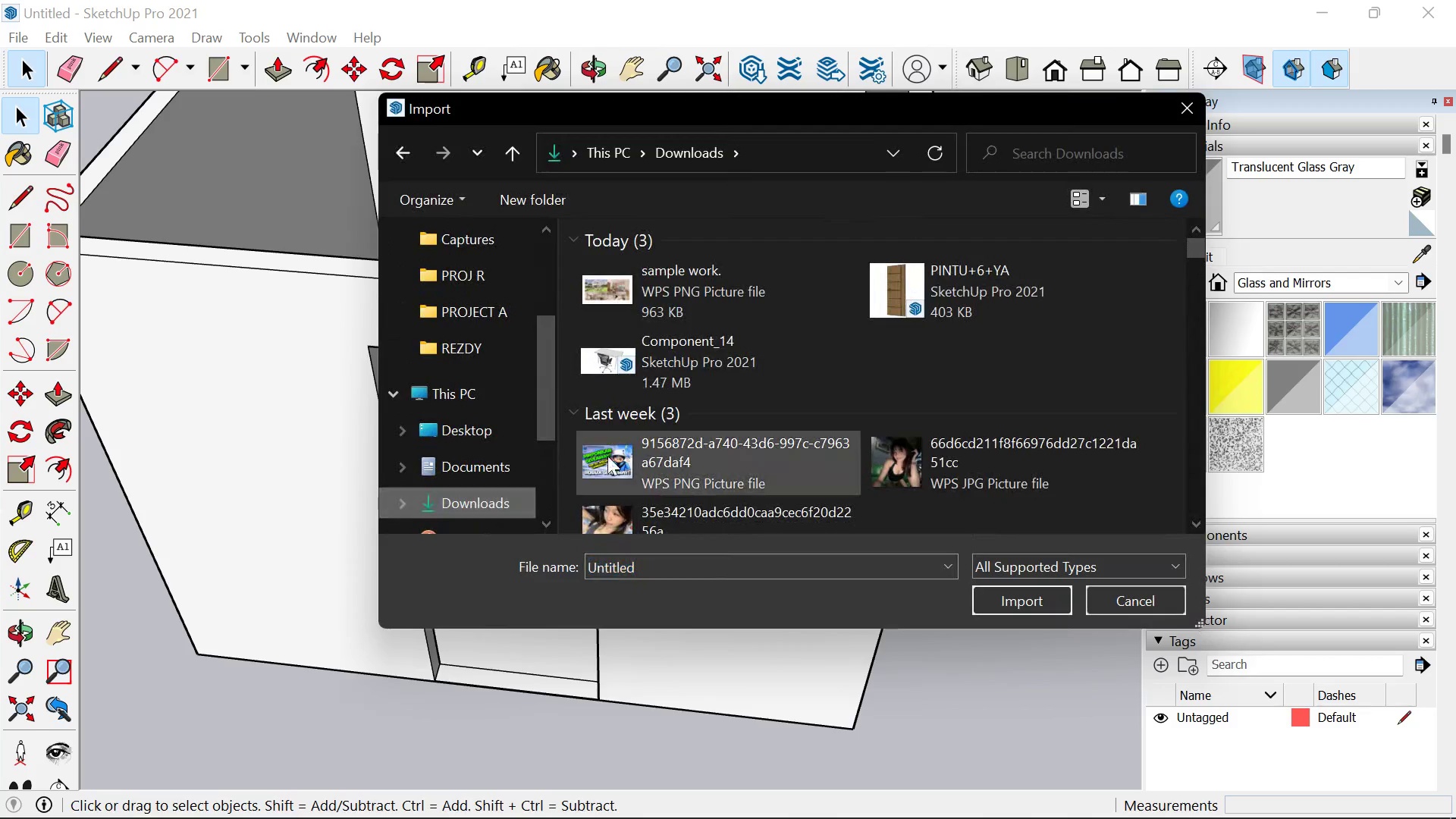 
double_click([912, 303])
 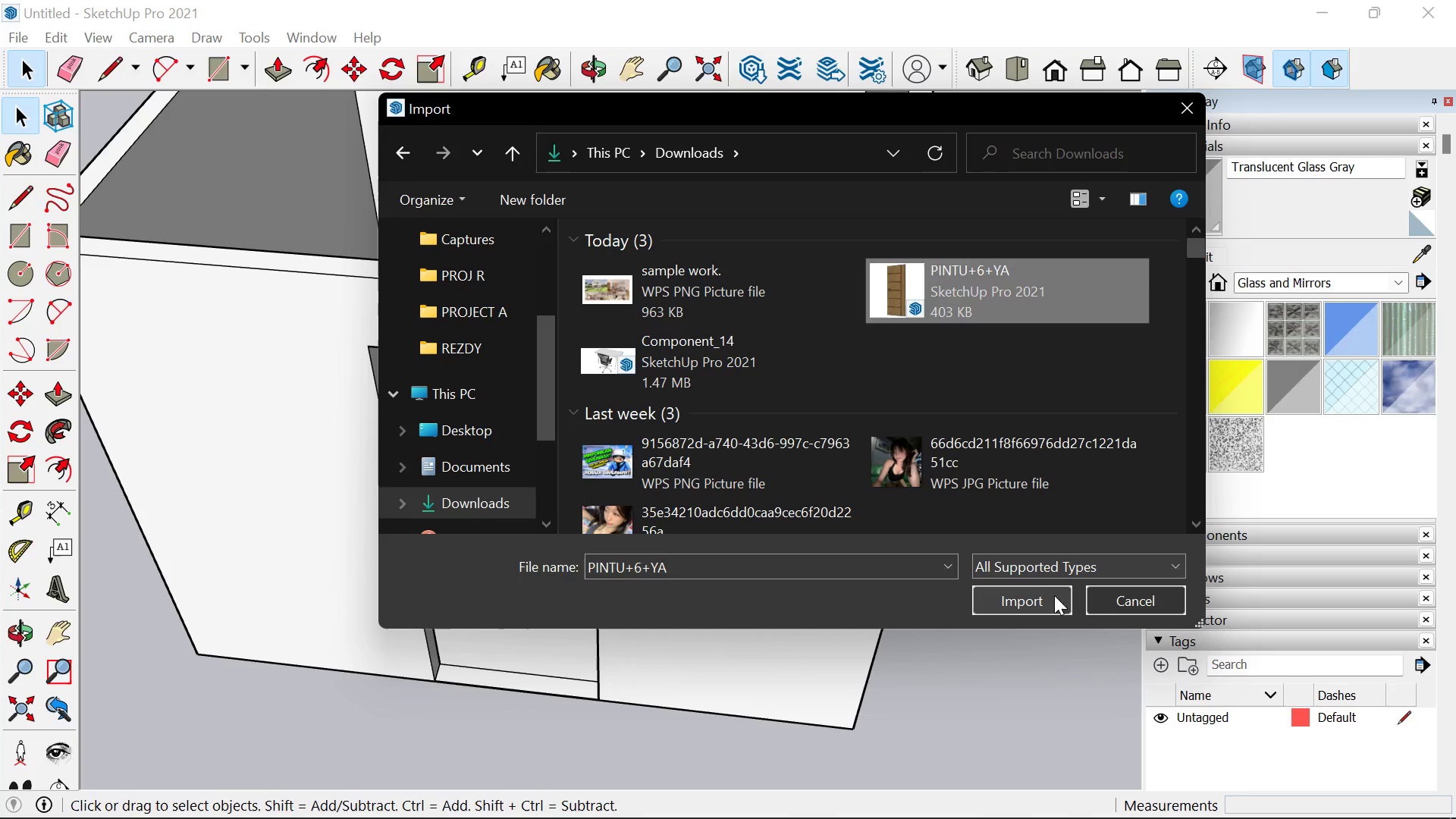 
left_click([1053, 596])
 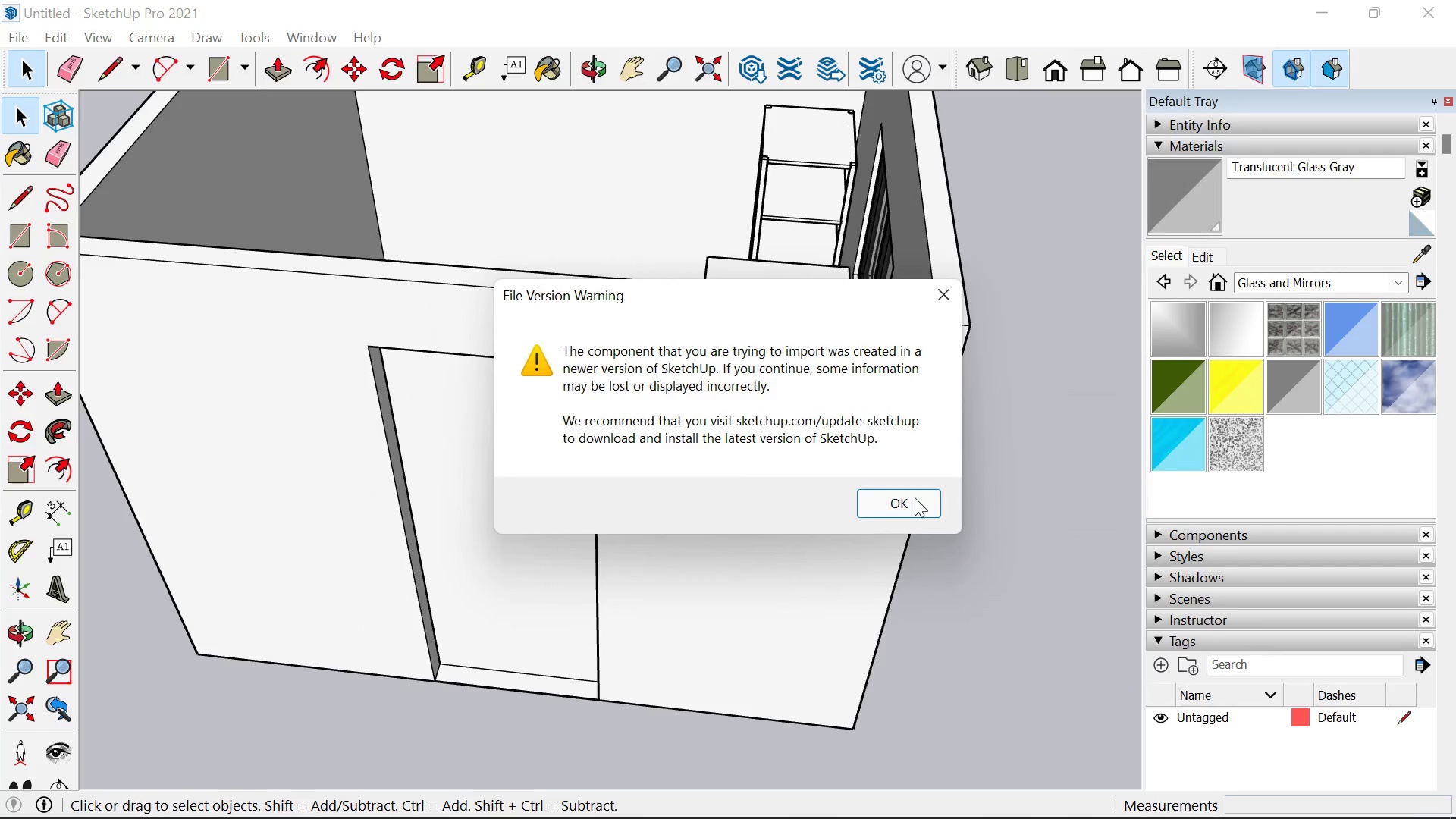 
left_click([902, 501])
 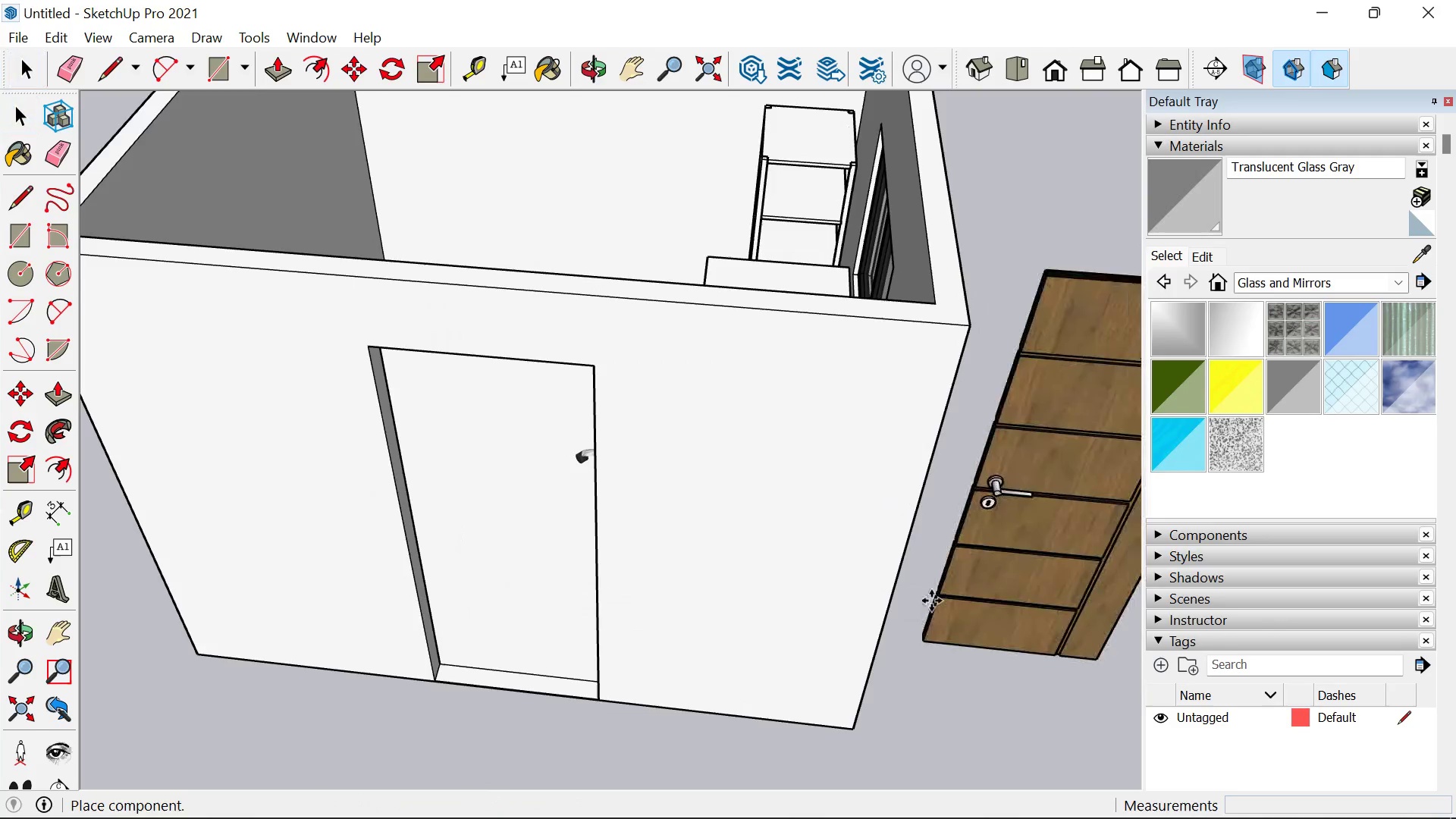 
left_click([949, 615])
 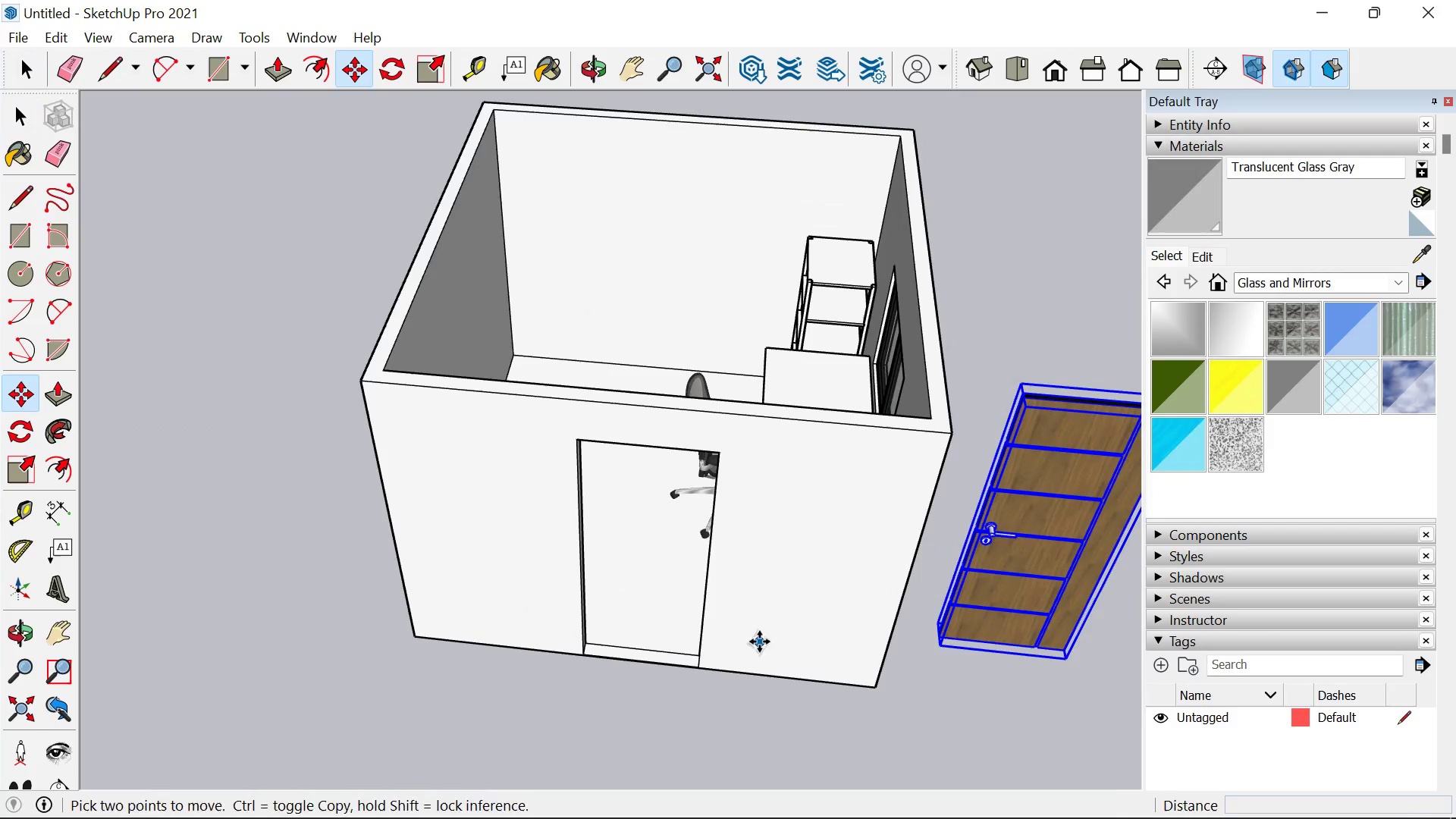 
scroll: coordinate [922, 593], scroll_direction: down, amount: 5.0
 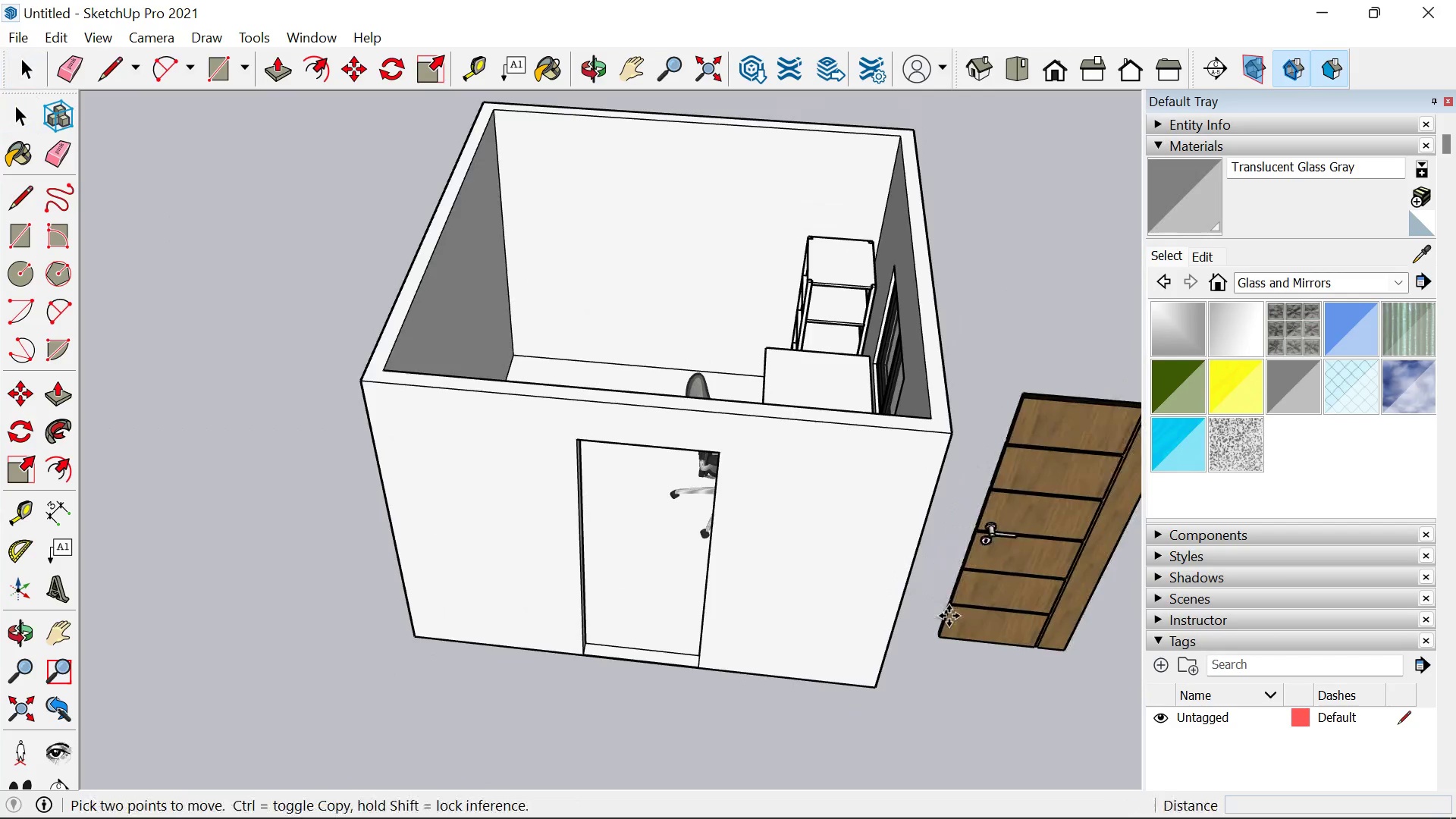 
key(Space)
 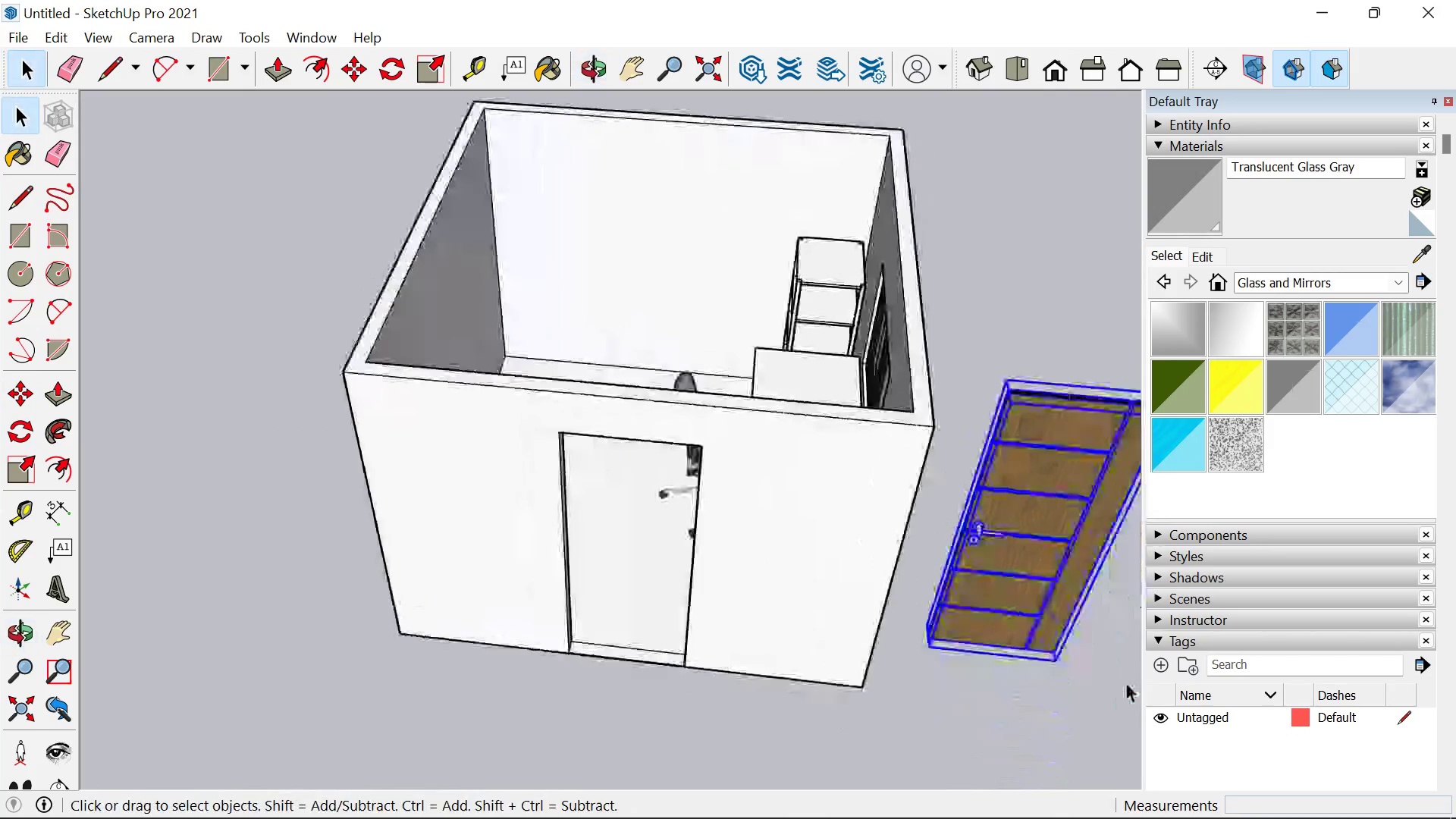 
hold_key(key=ShiftLeft, duration=0.45)
 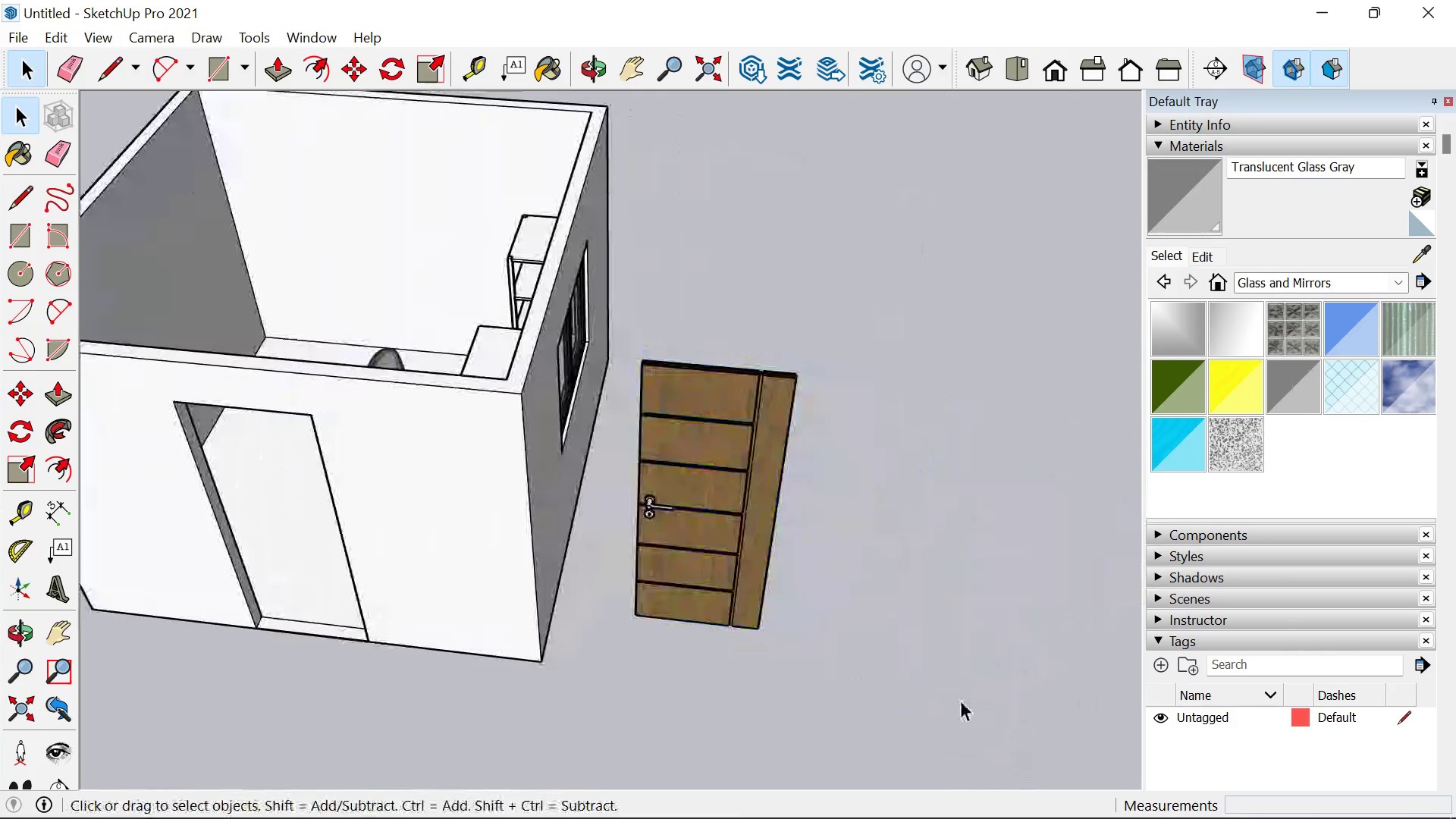 
left_click([963, 702])
 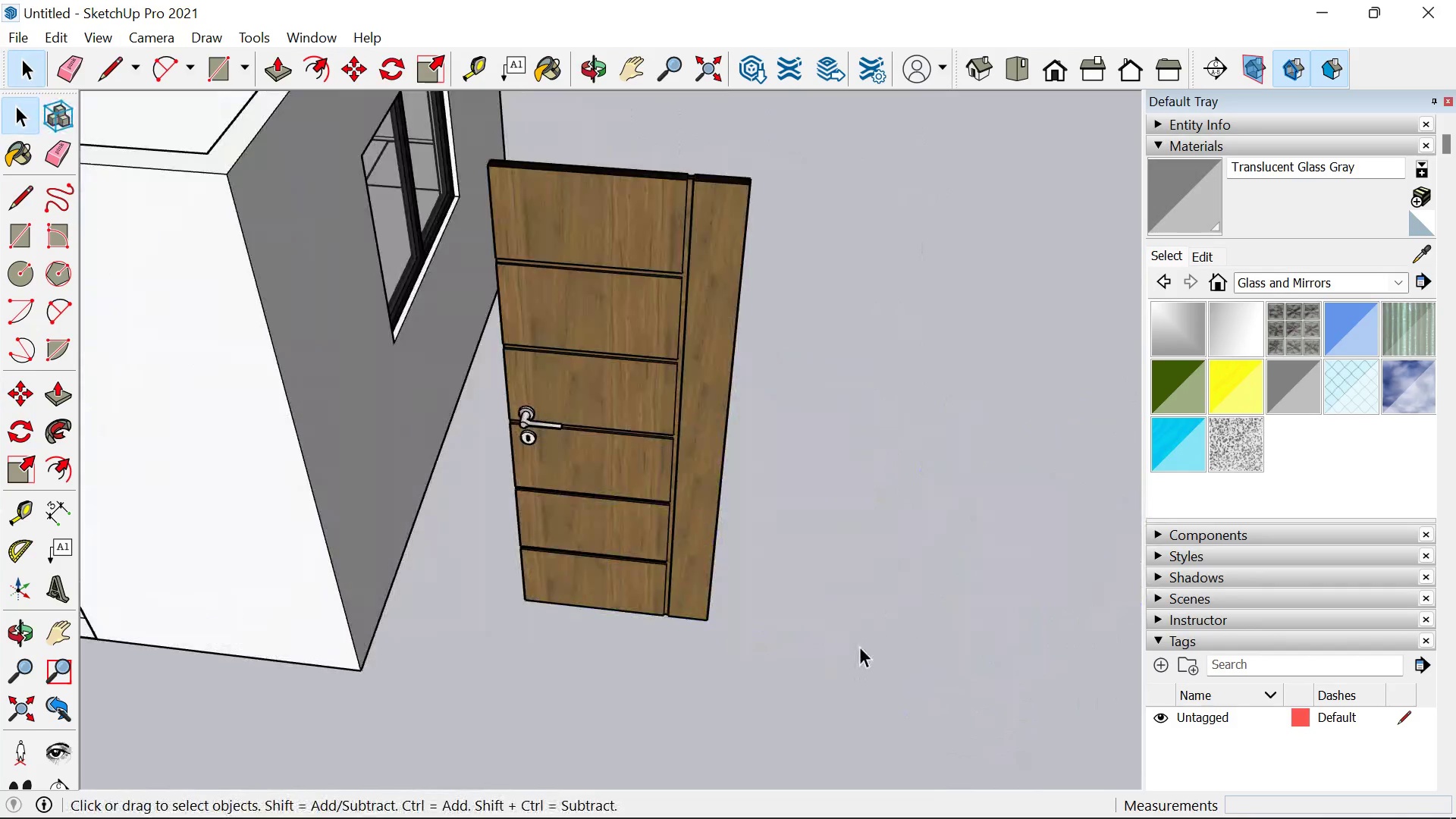 
scroll: coordinate [859, 646], scroll_direction: up, amount: 5.0
 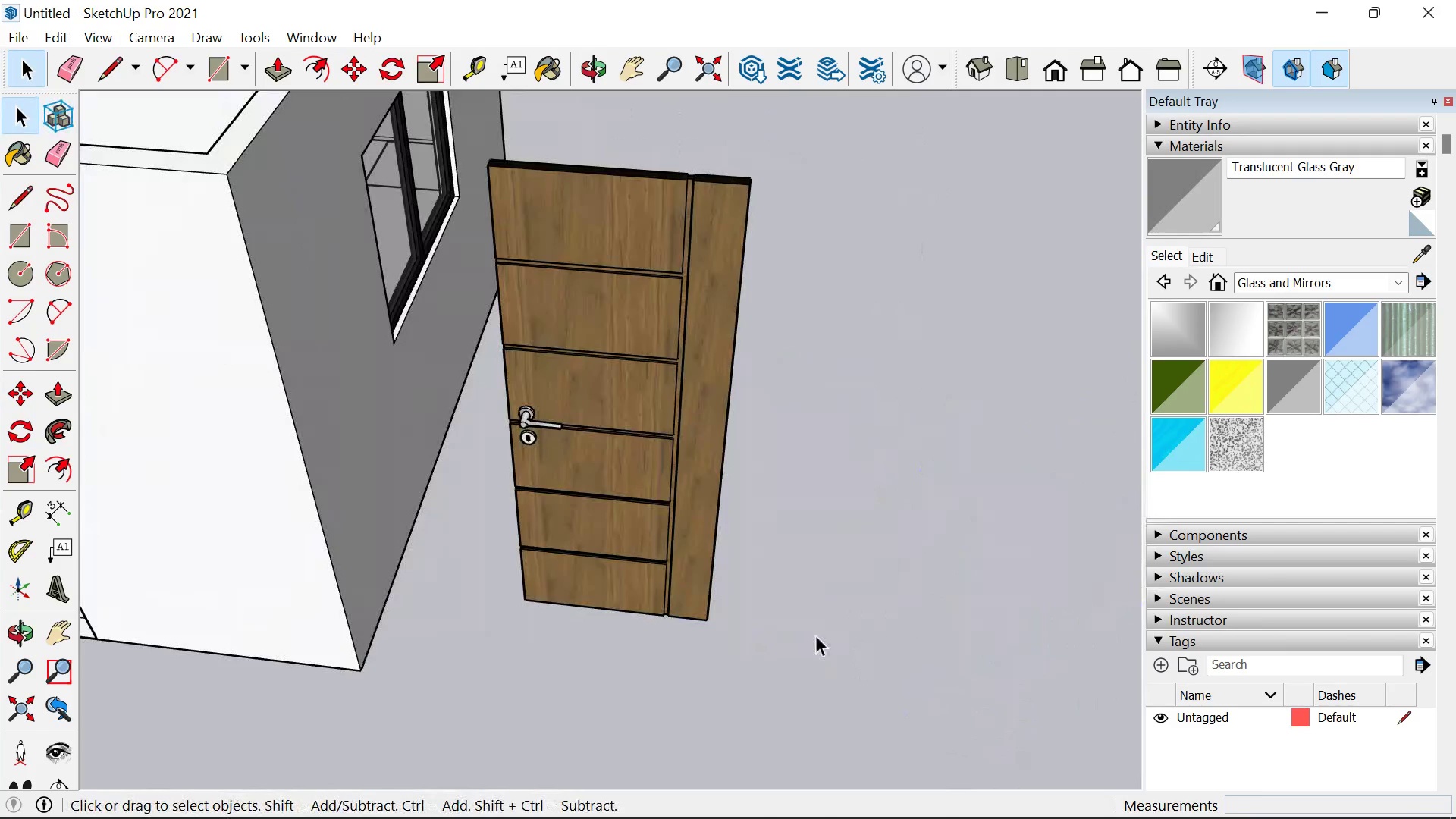 
left_click([815, 635])
 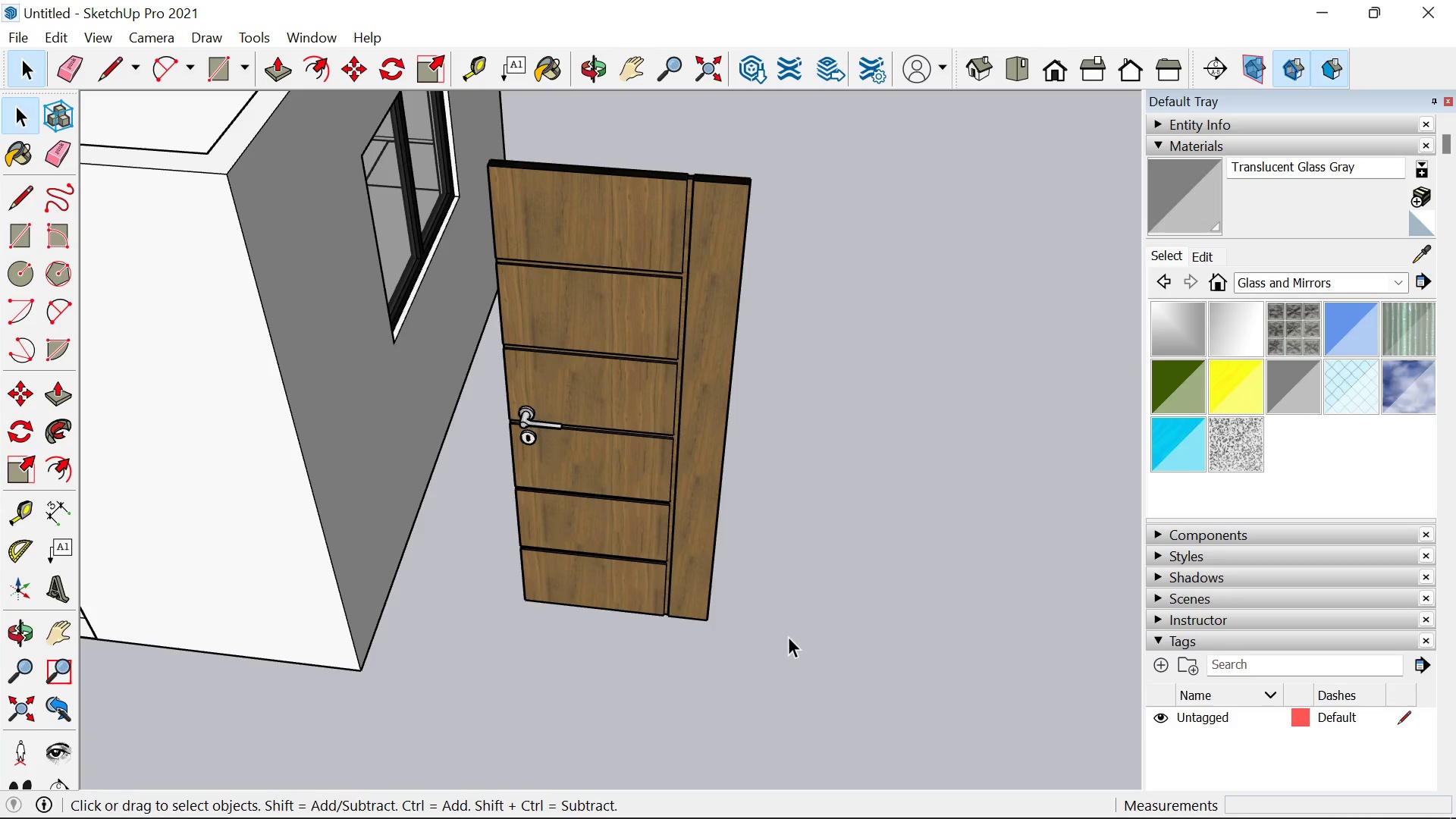 
key(R)
 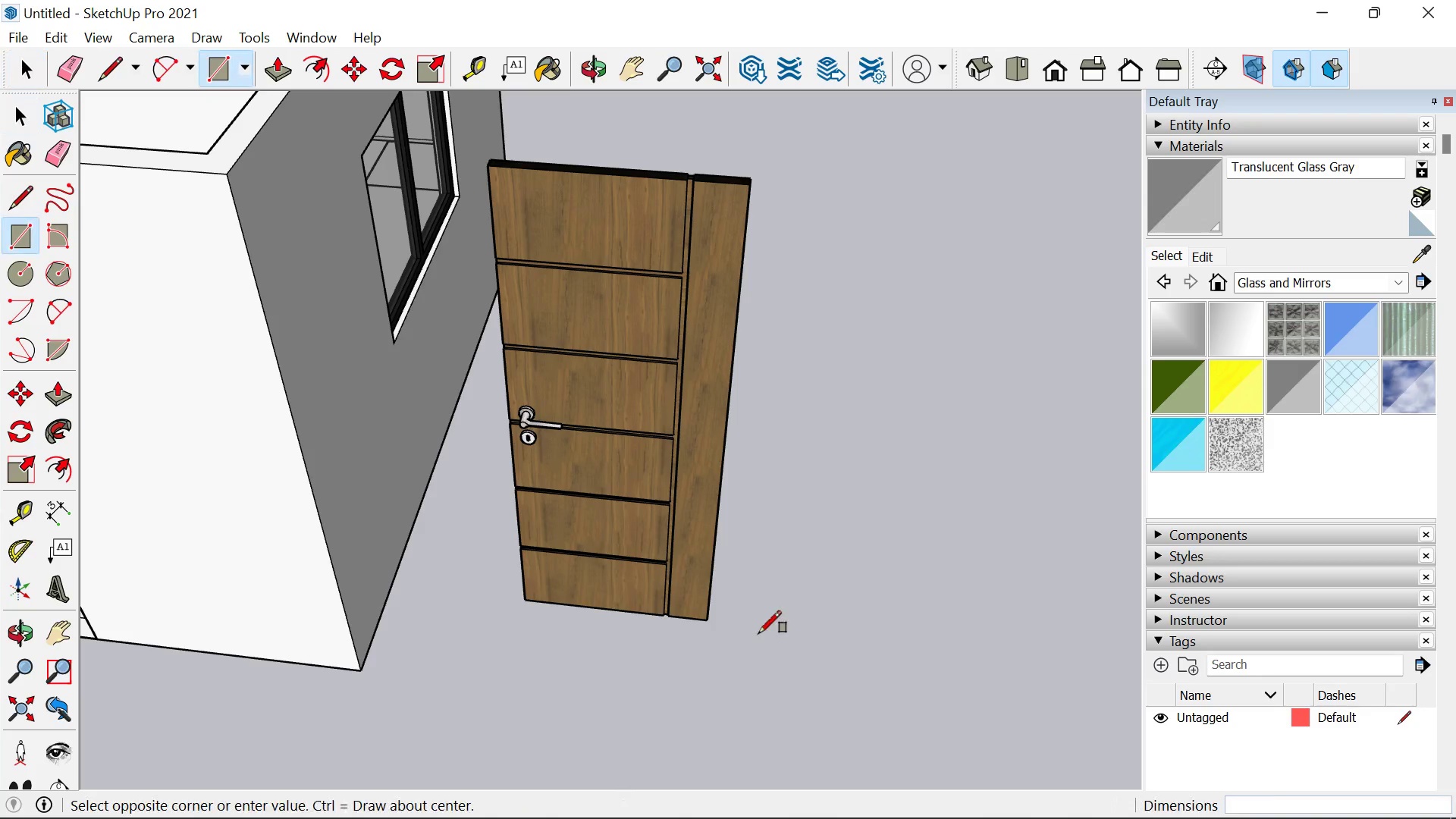 
left_click([750, 622])
 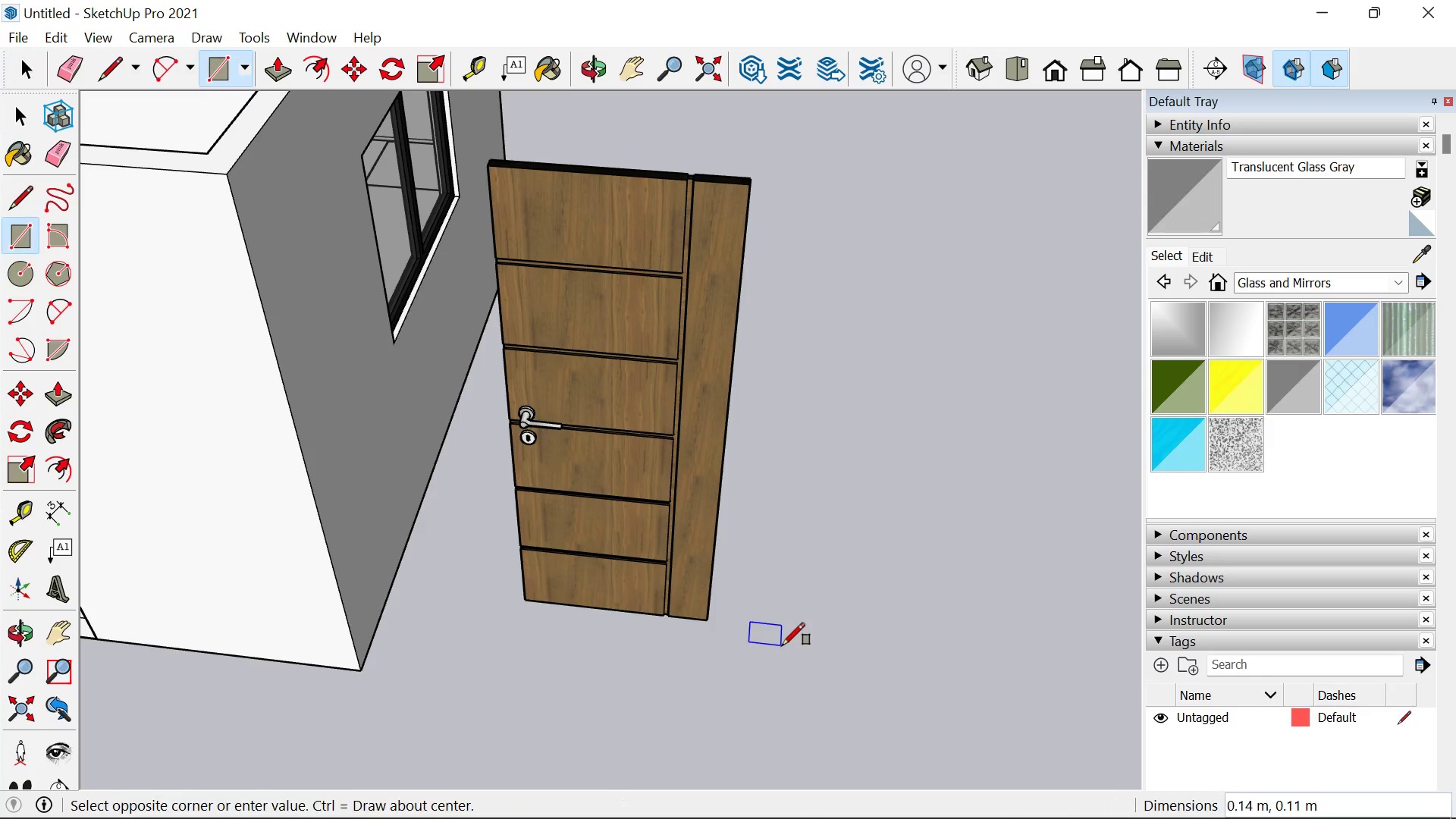 
type(.05,.05)
 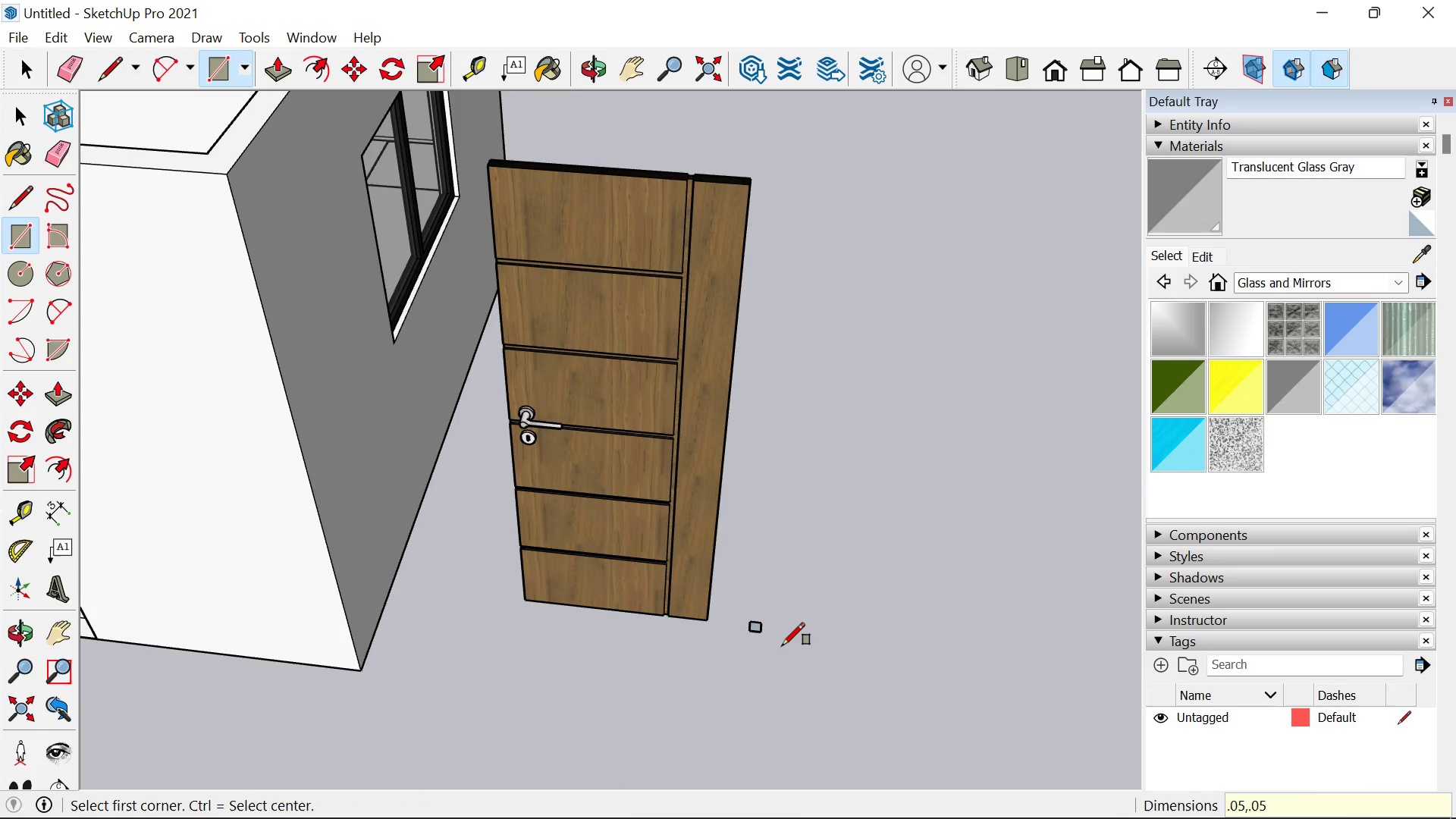 
key(Enter)
 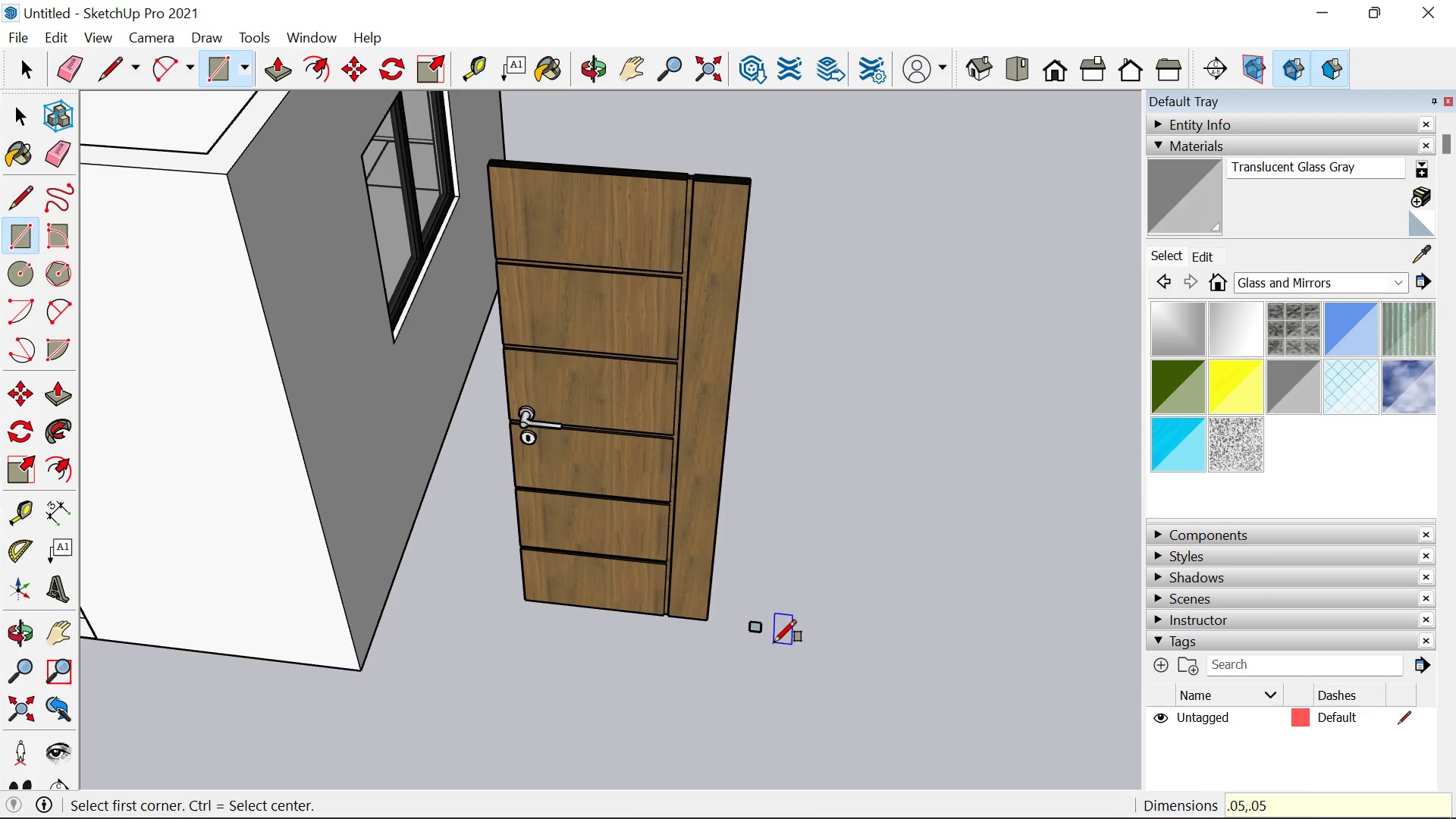 
key(Space)
 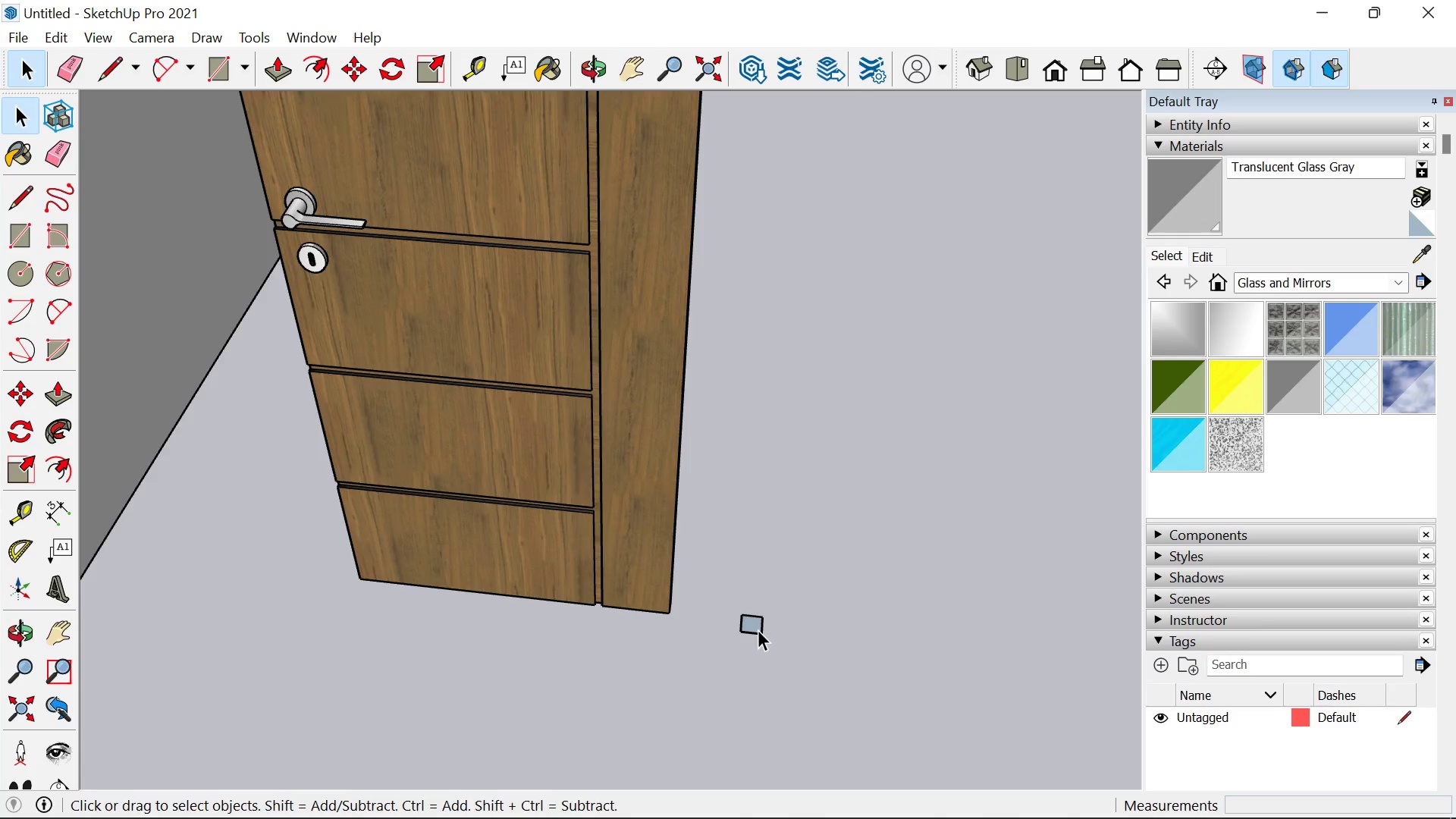 
left_click([753, 625])
 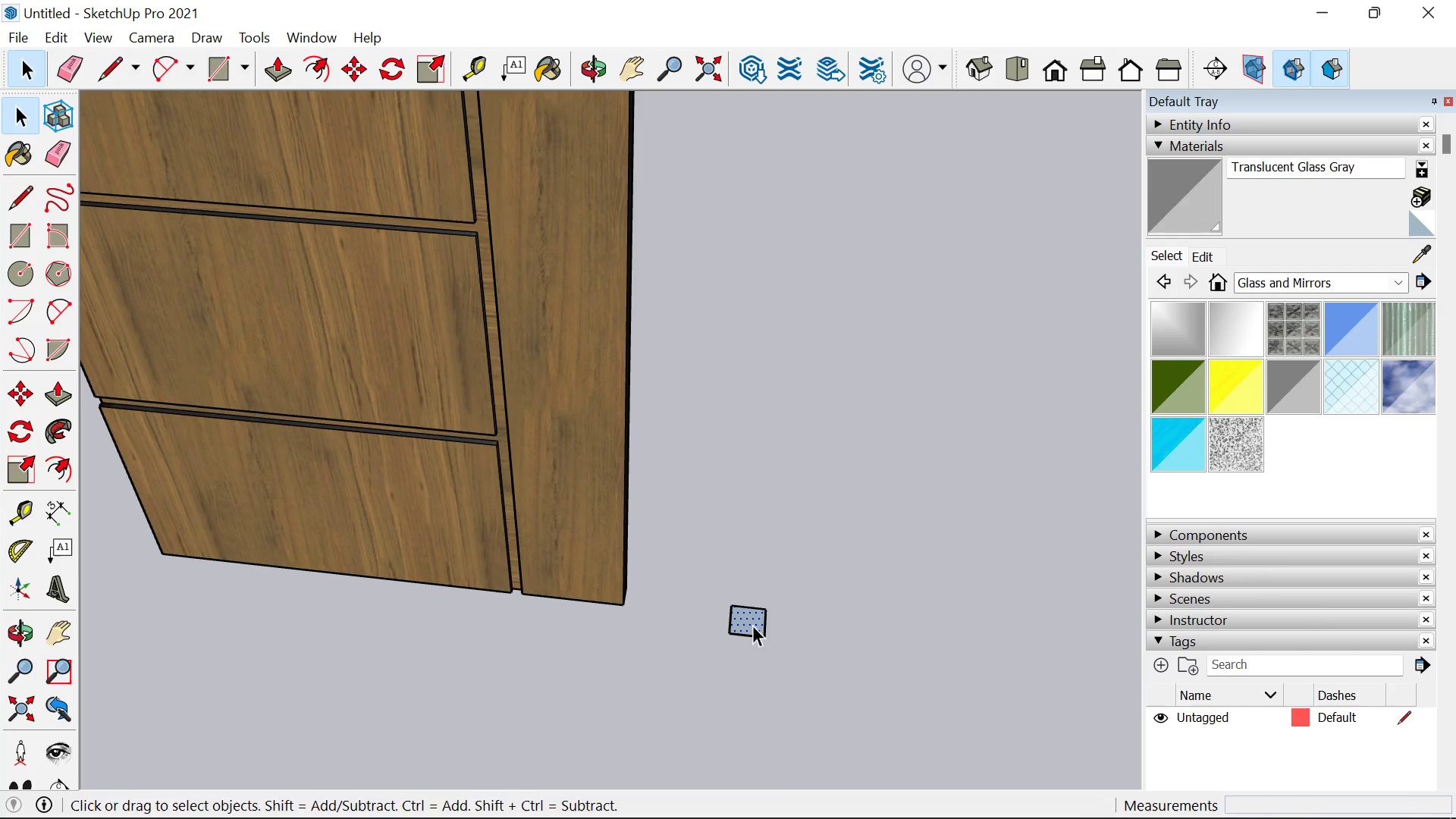 
scroll: coordinate [758, 629], scroll_direction: up, amount: 11.0
 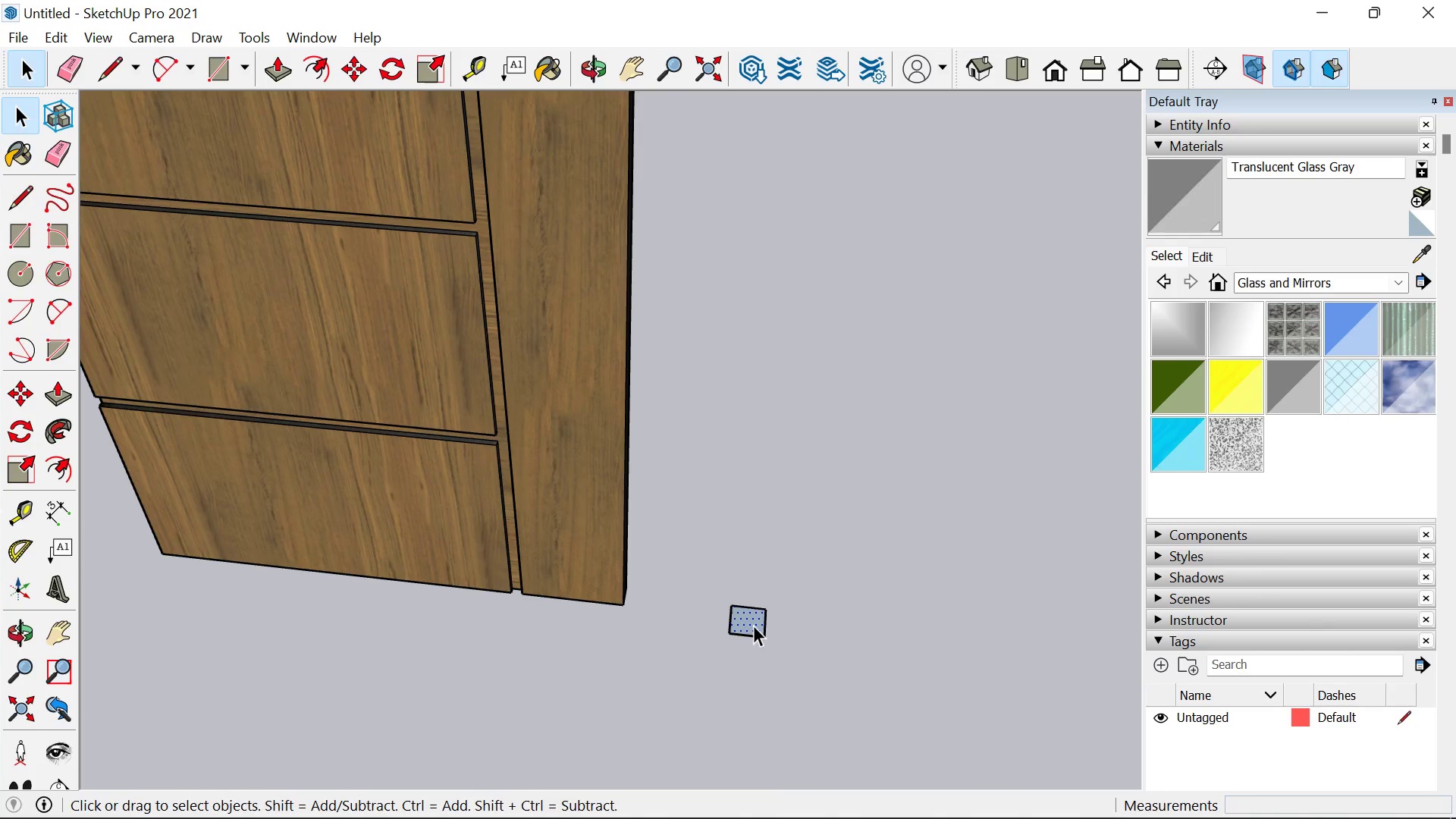 
key(P)
 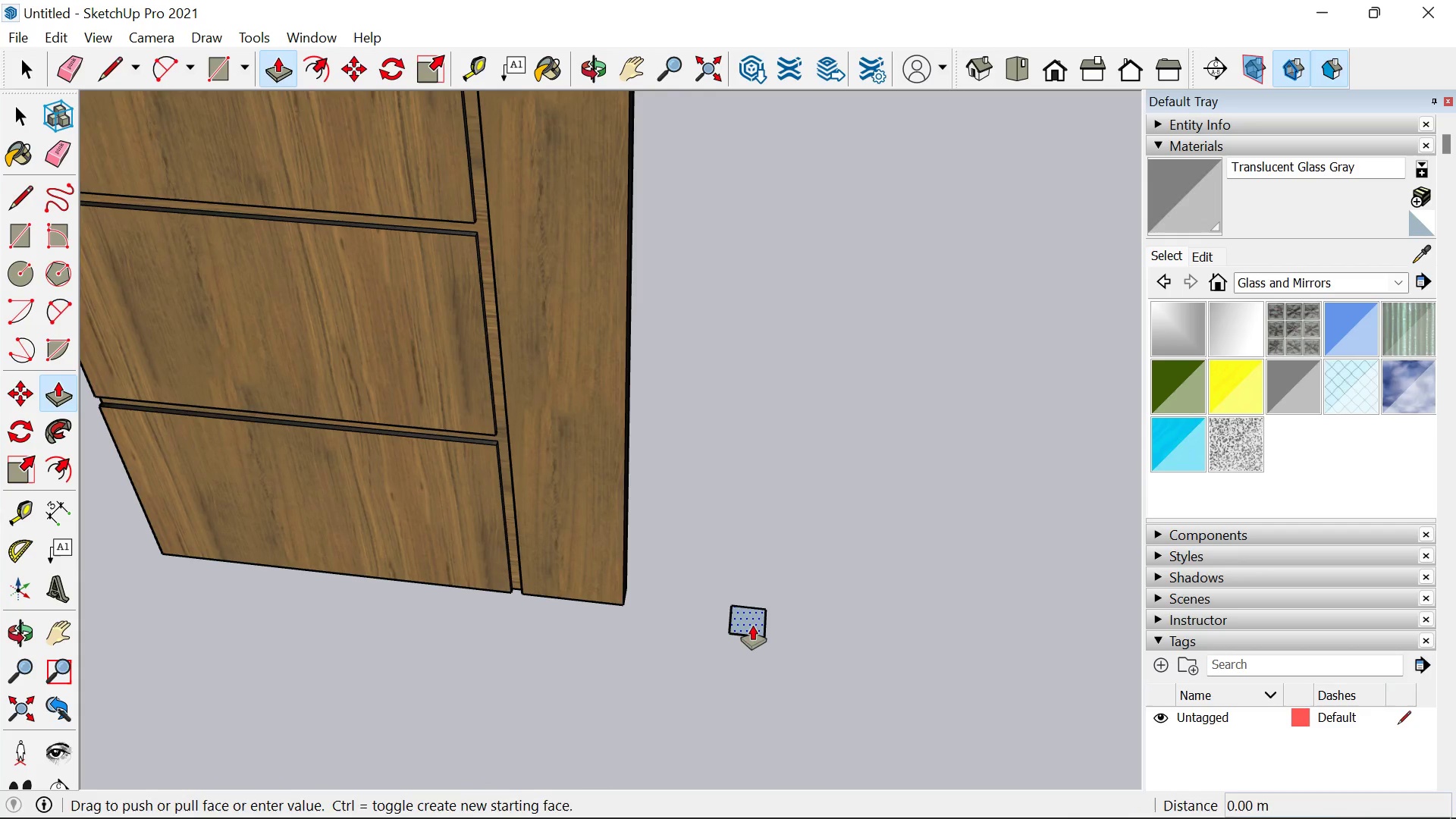 
left_click([752, 625])
 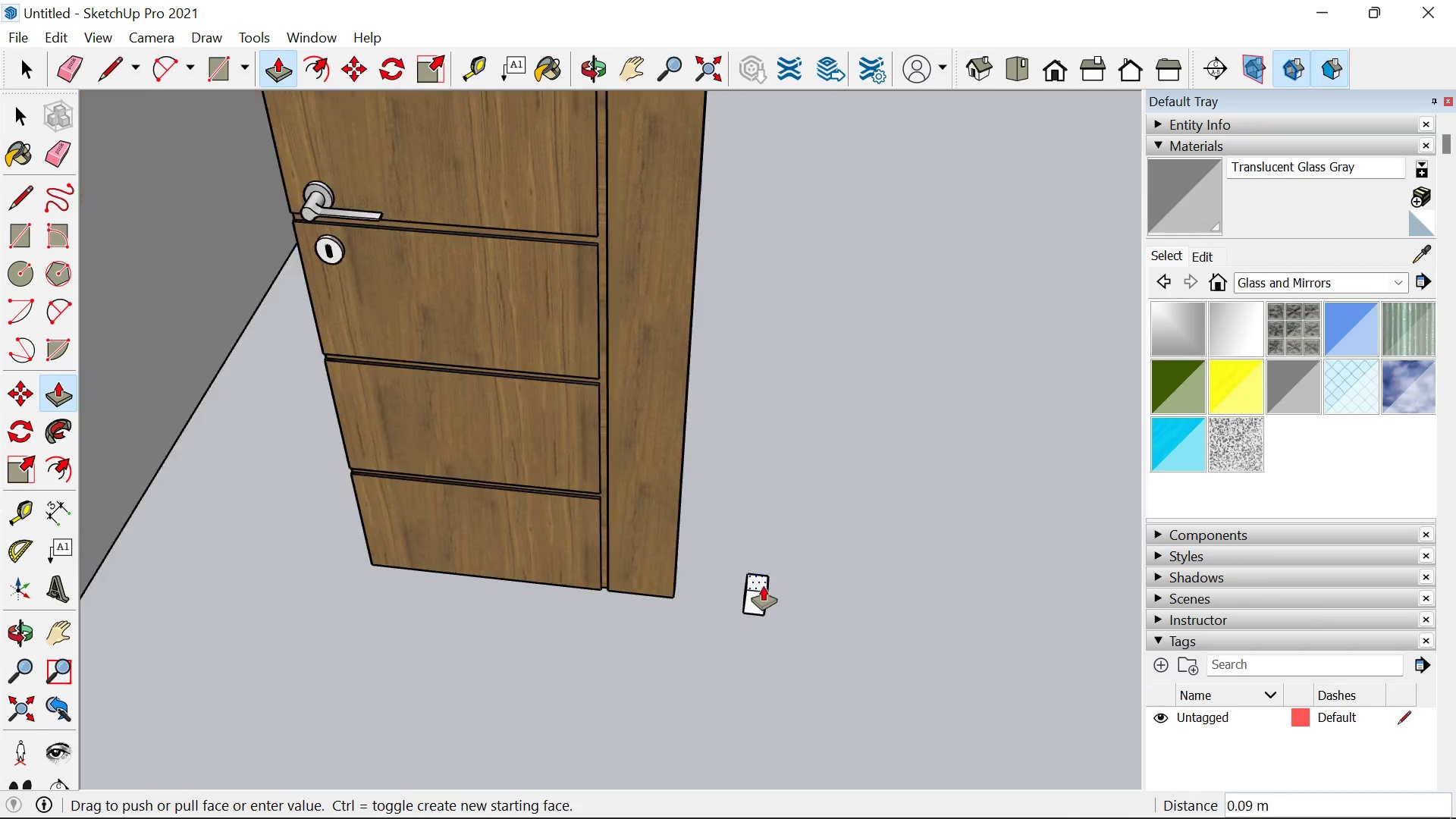 
scroll: coordinate [763, 585], scroll_direction: down, amount: 6.0
 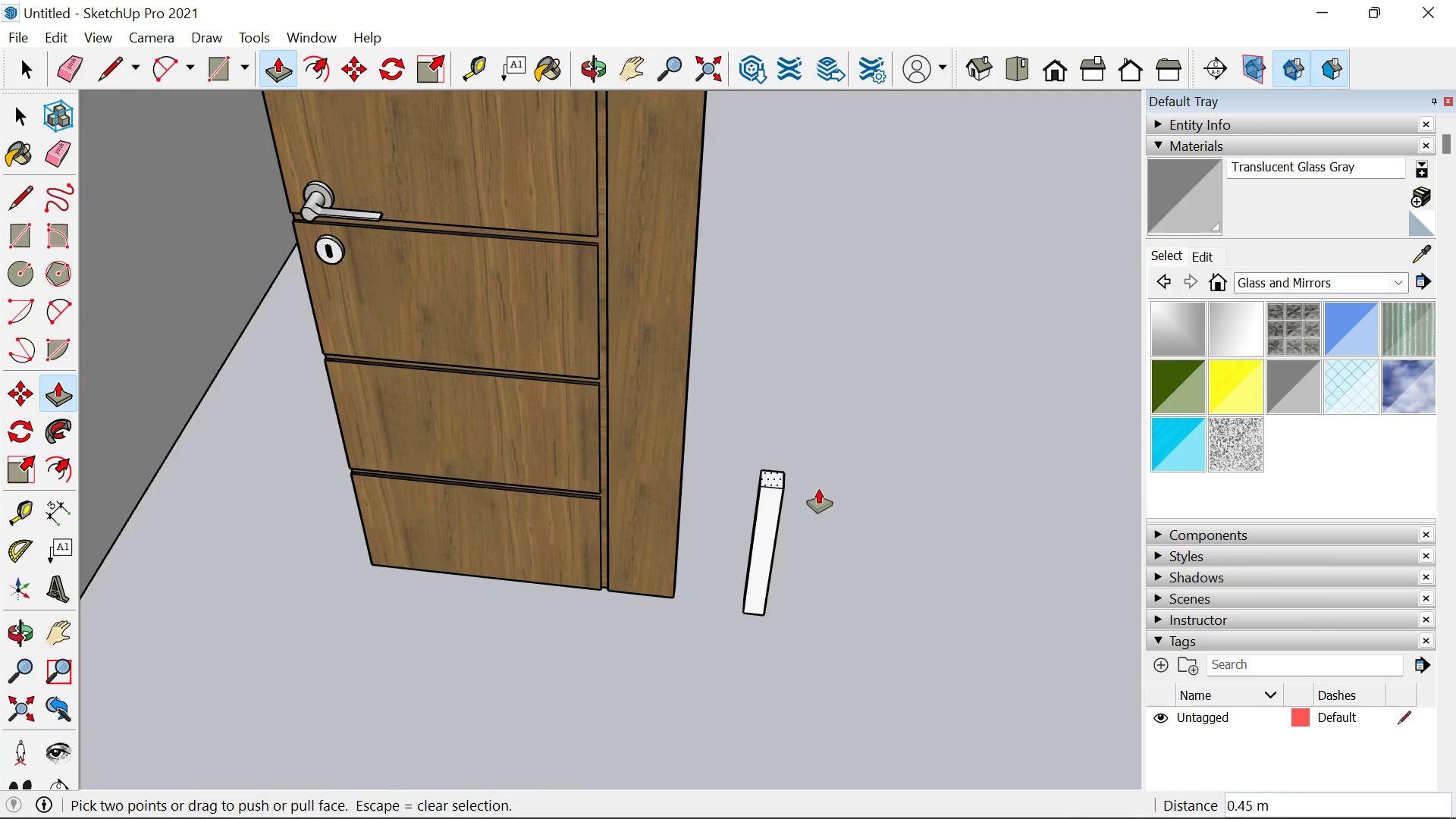 
key(2)
 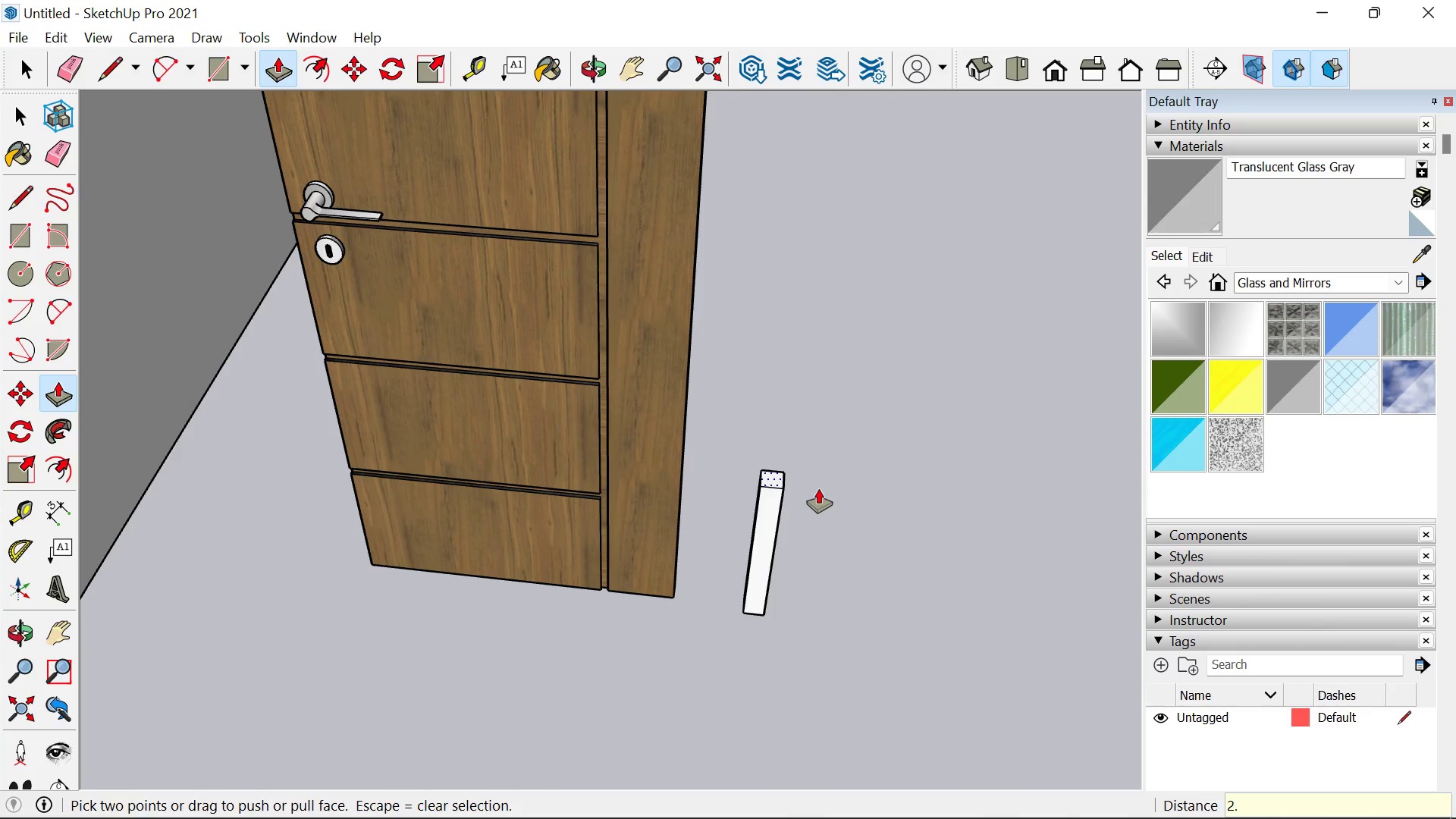 
key(Period)
 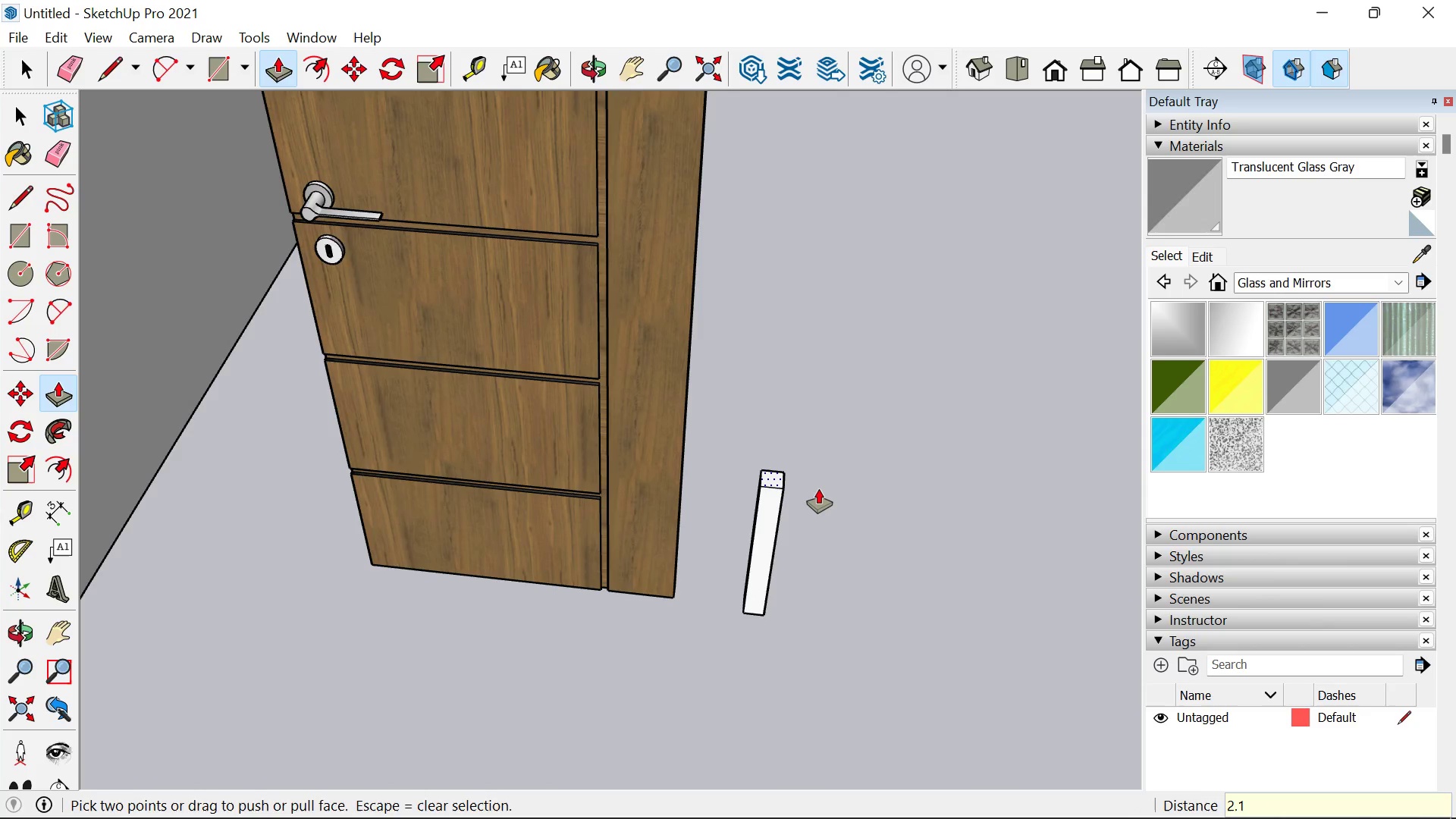 
key(1)
 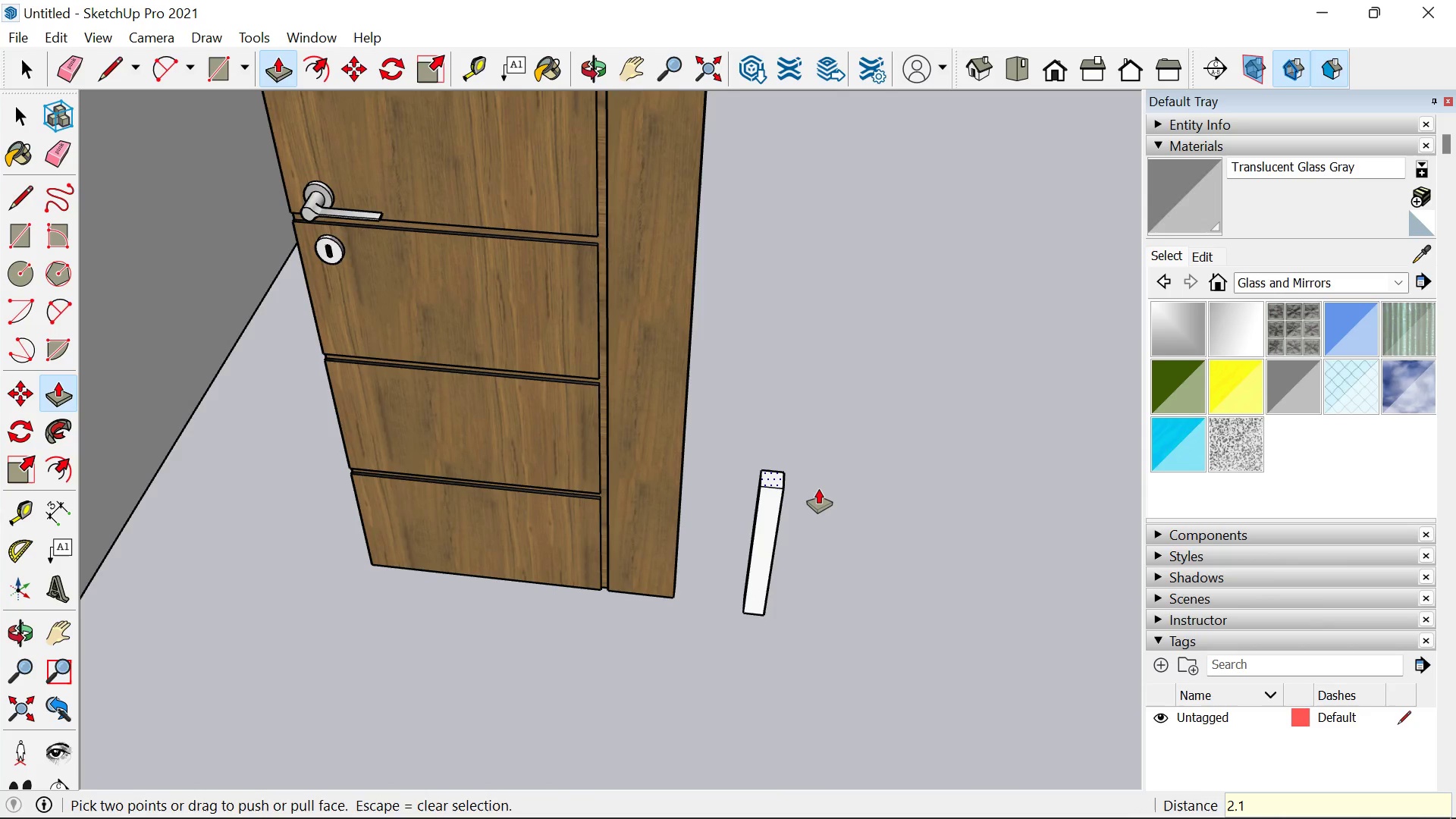 
key(Enter)
 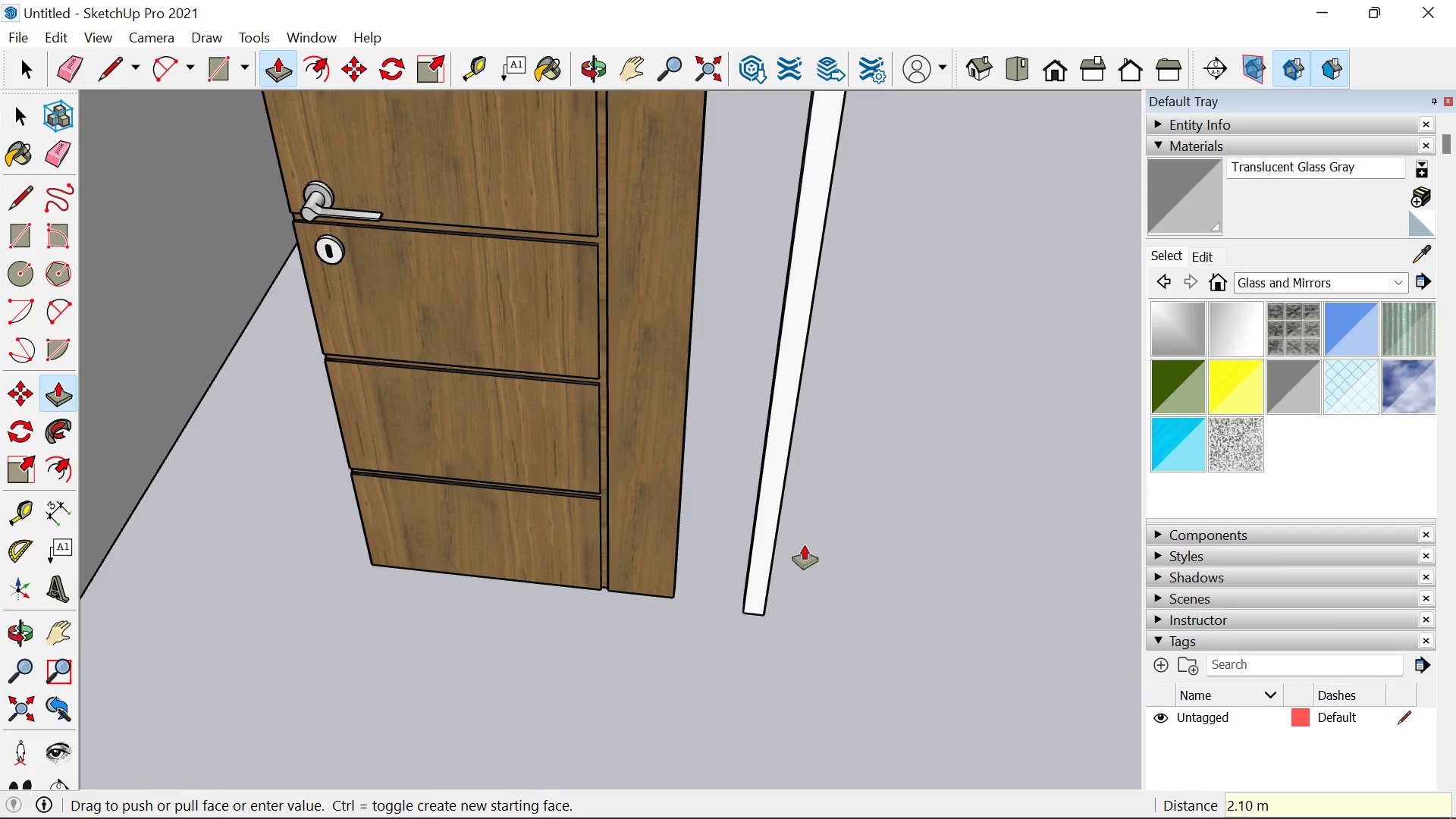 
key(Space)
 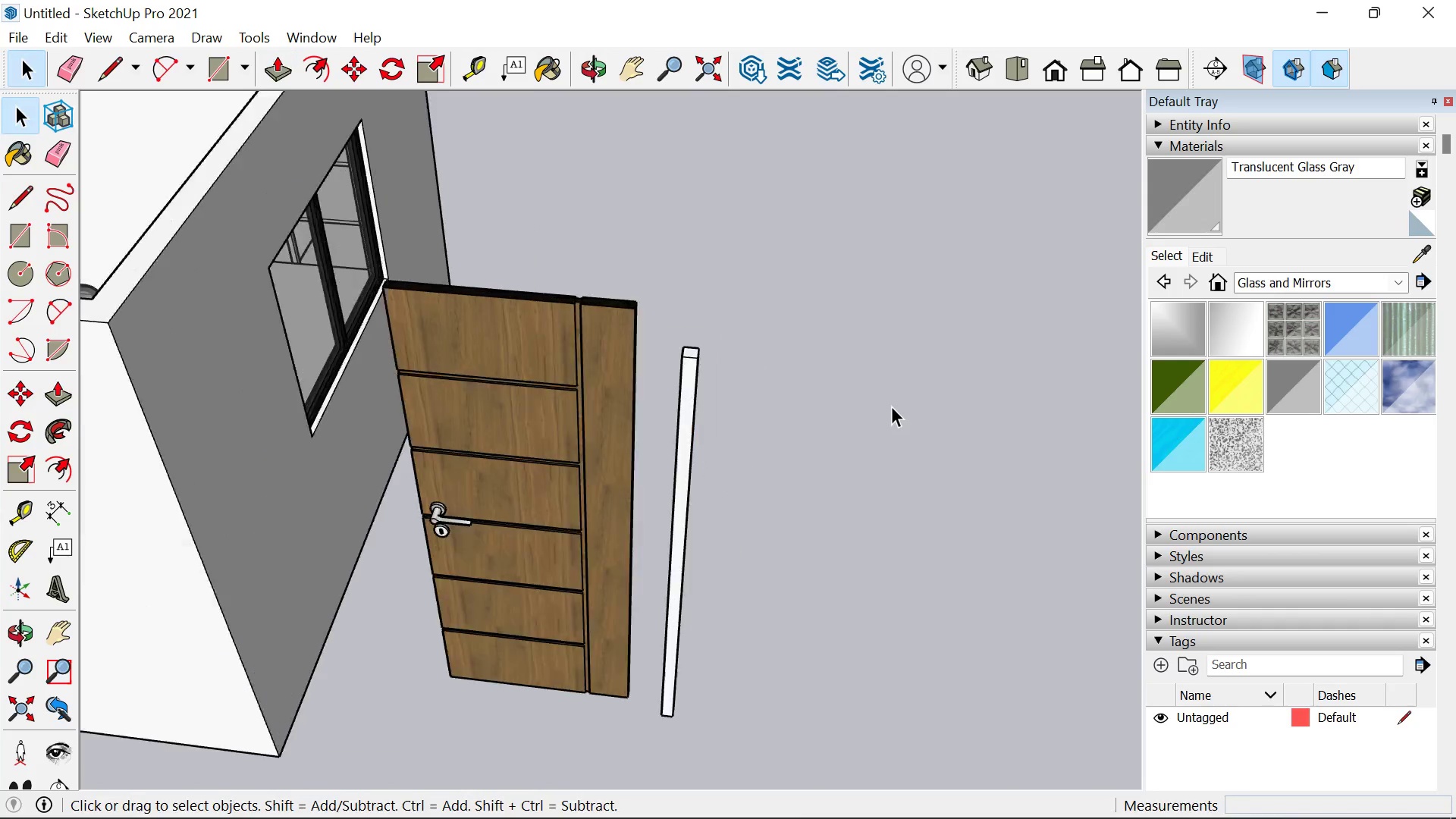 
scroll: coordinate [692, 624], scroll_direction: down, amount: 12.0
 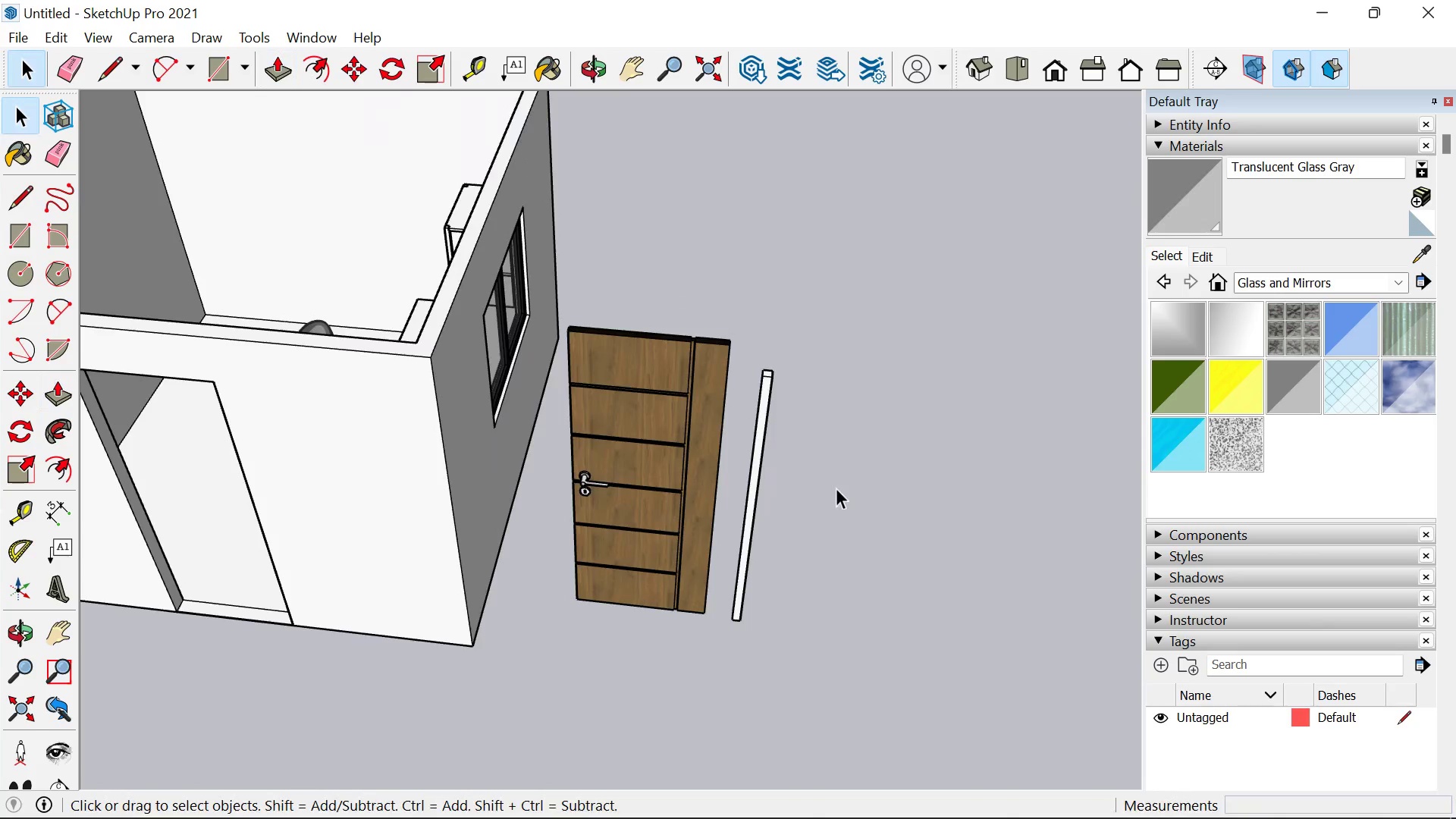 
scroll: coordinate [315, 246], scroll_direction: up, amount: 19.0
 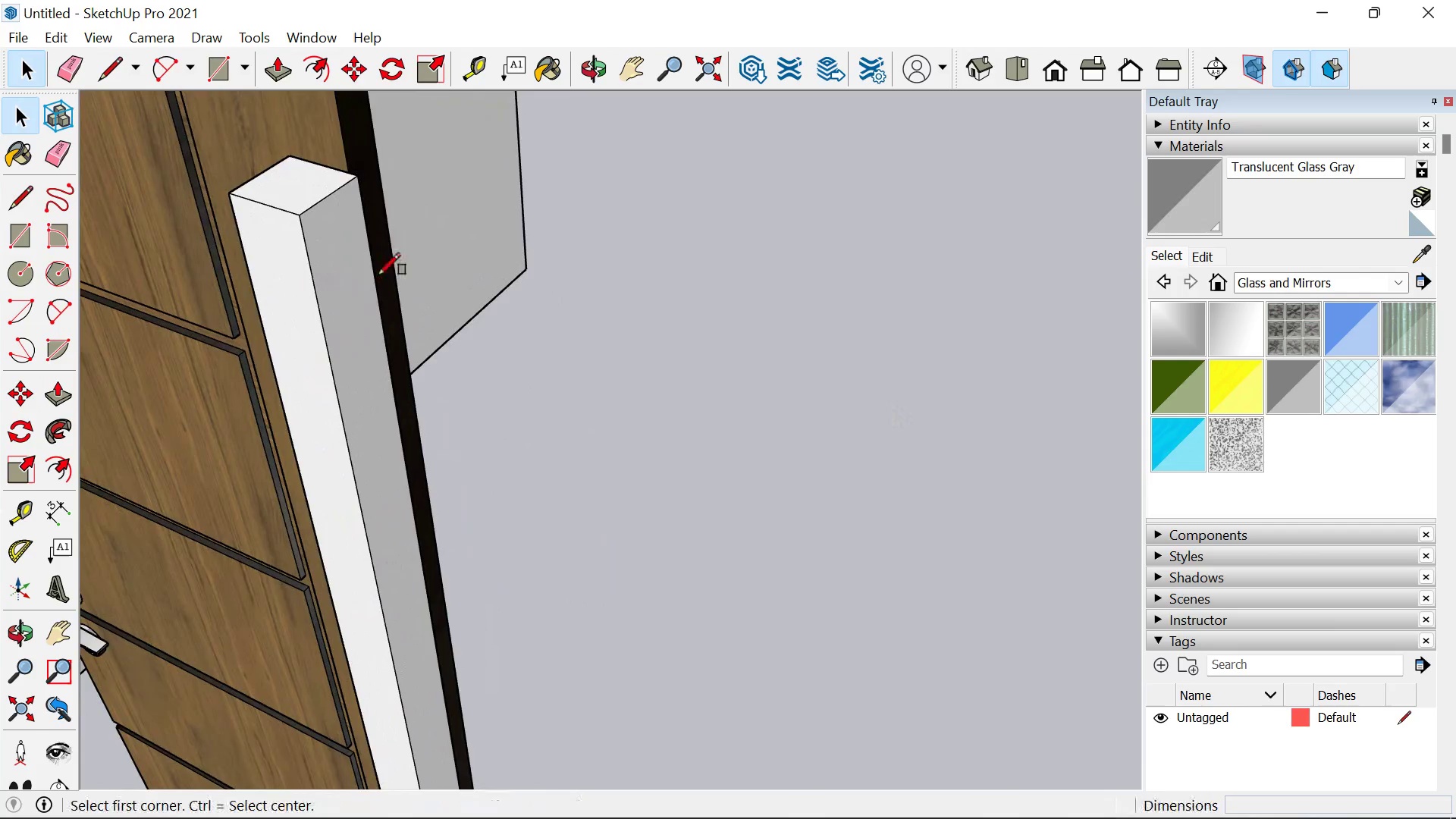 
type(rt)
 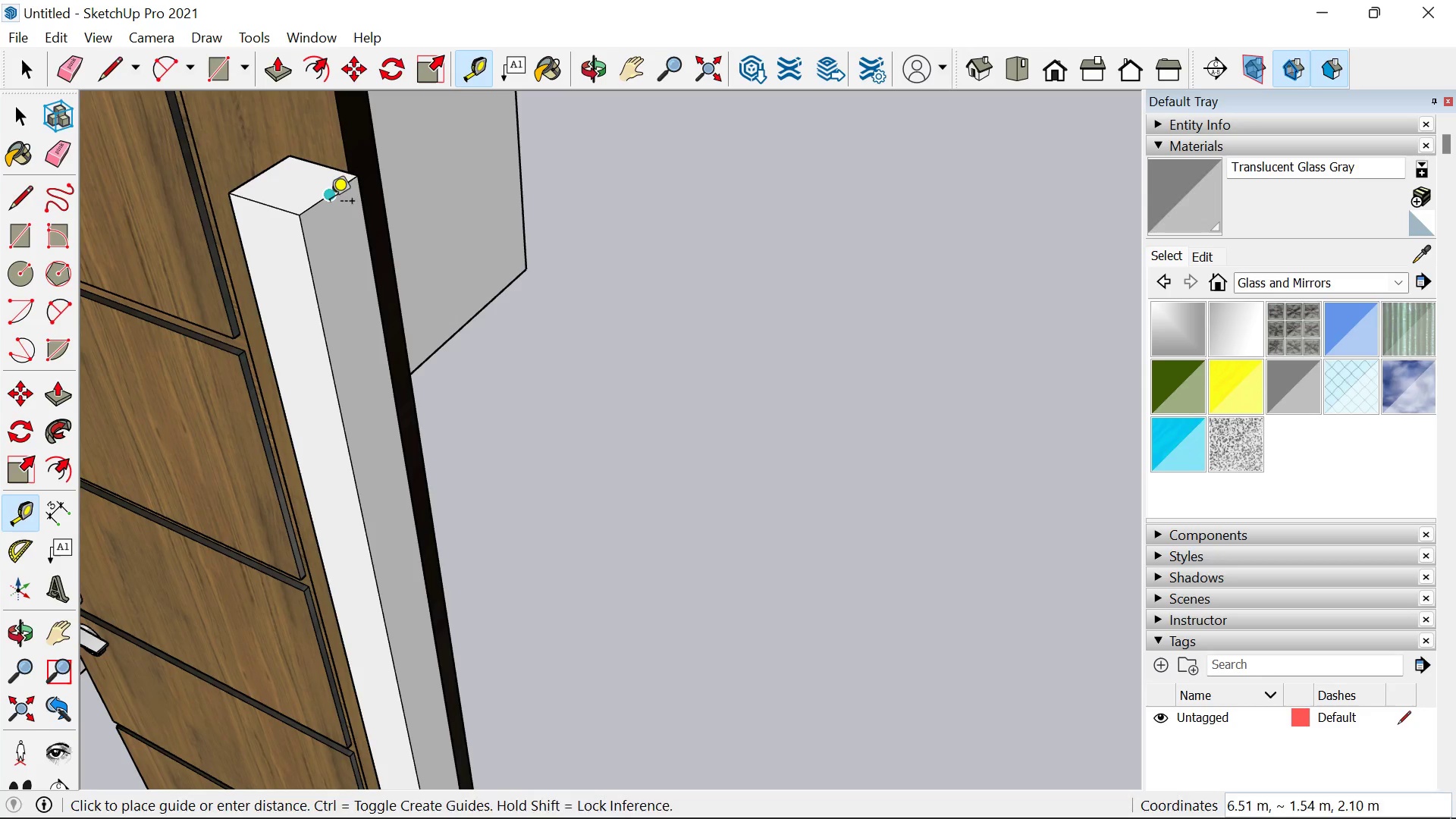 
left_click([330, 202])
 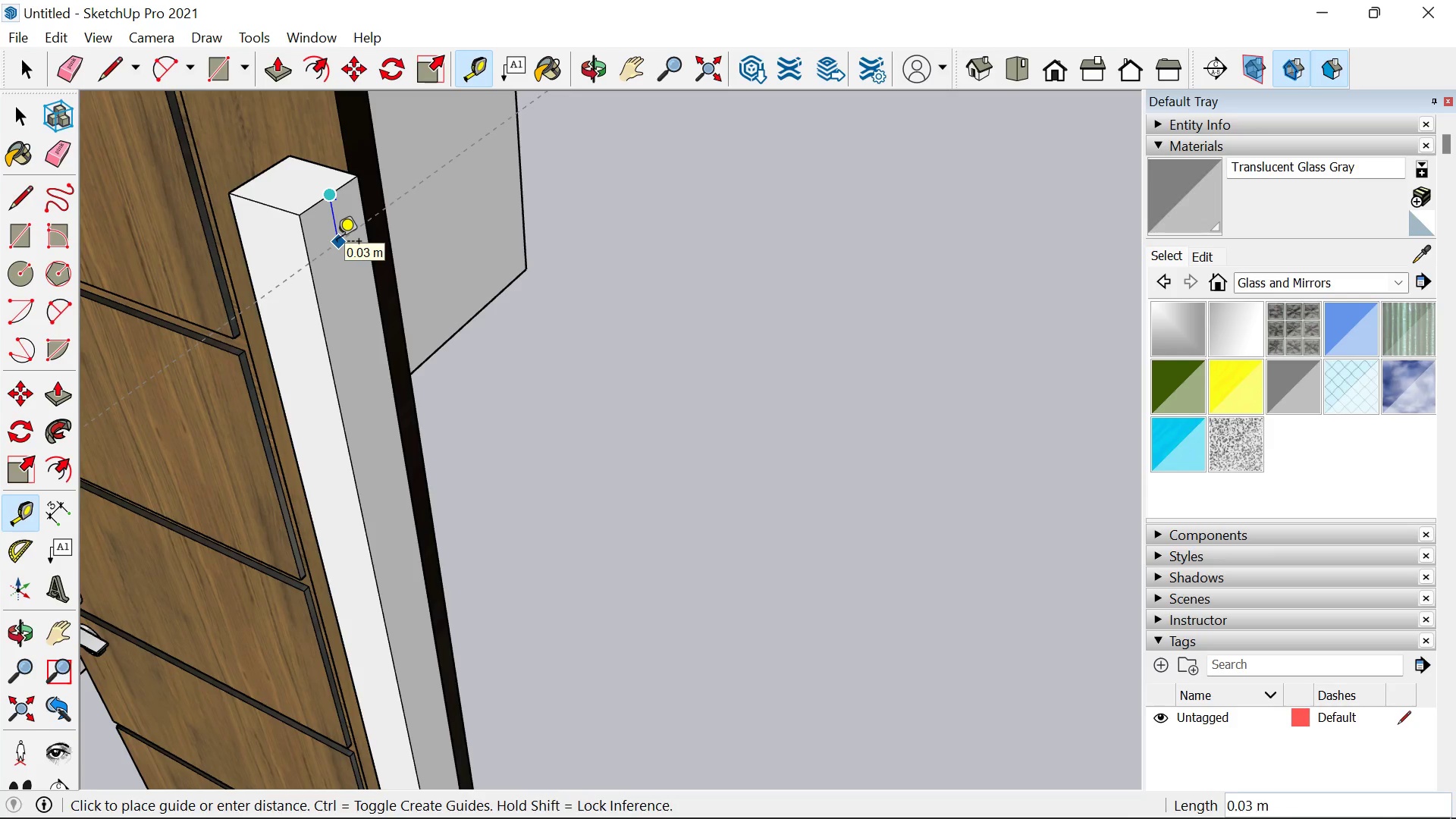 
type(.05)
 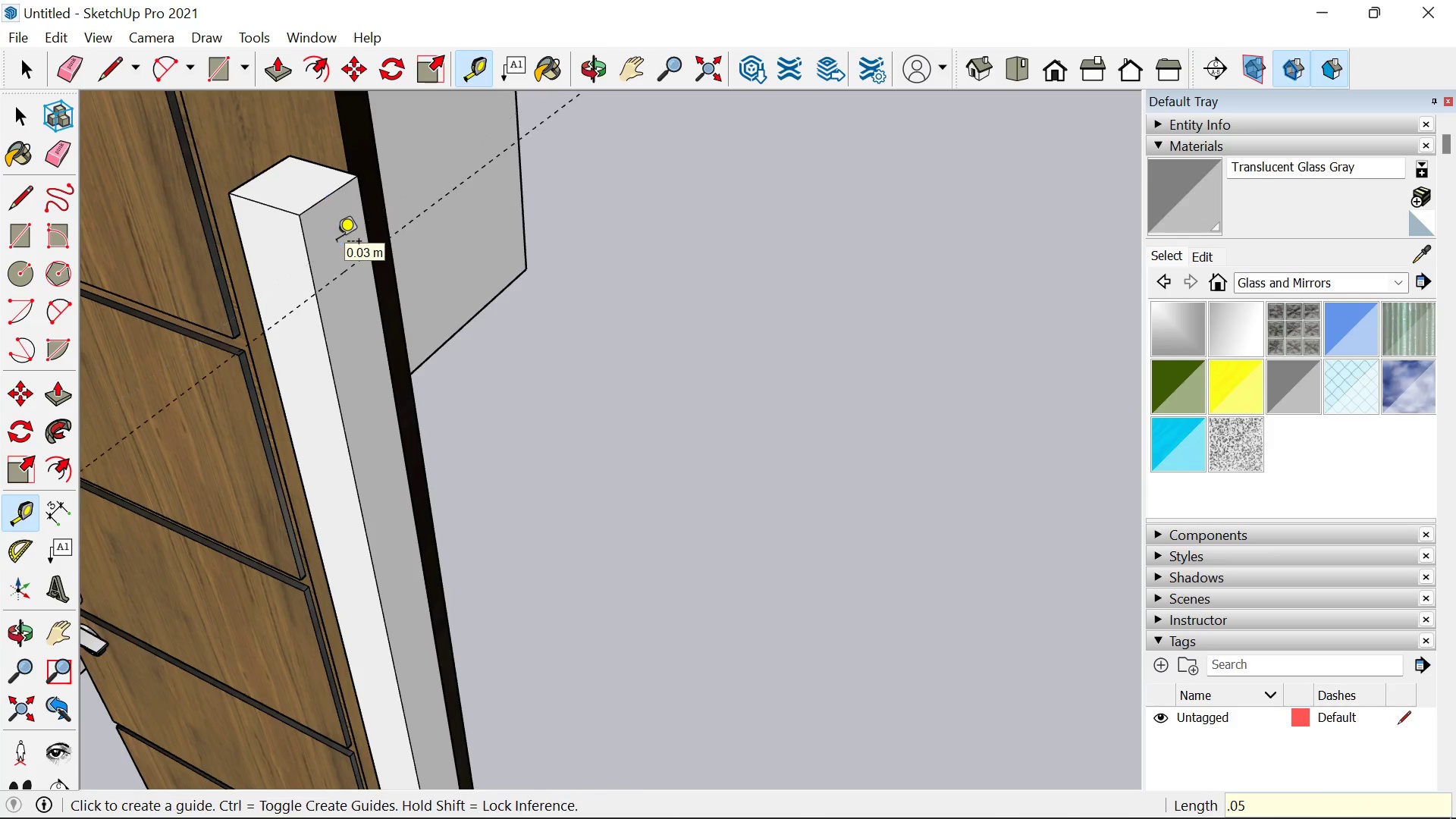 
key(Enter)
 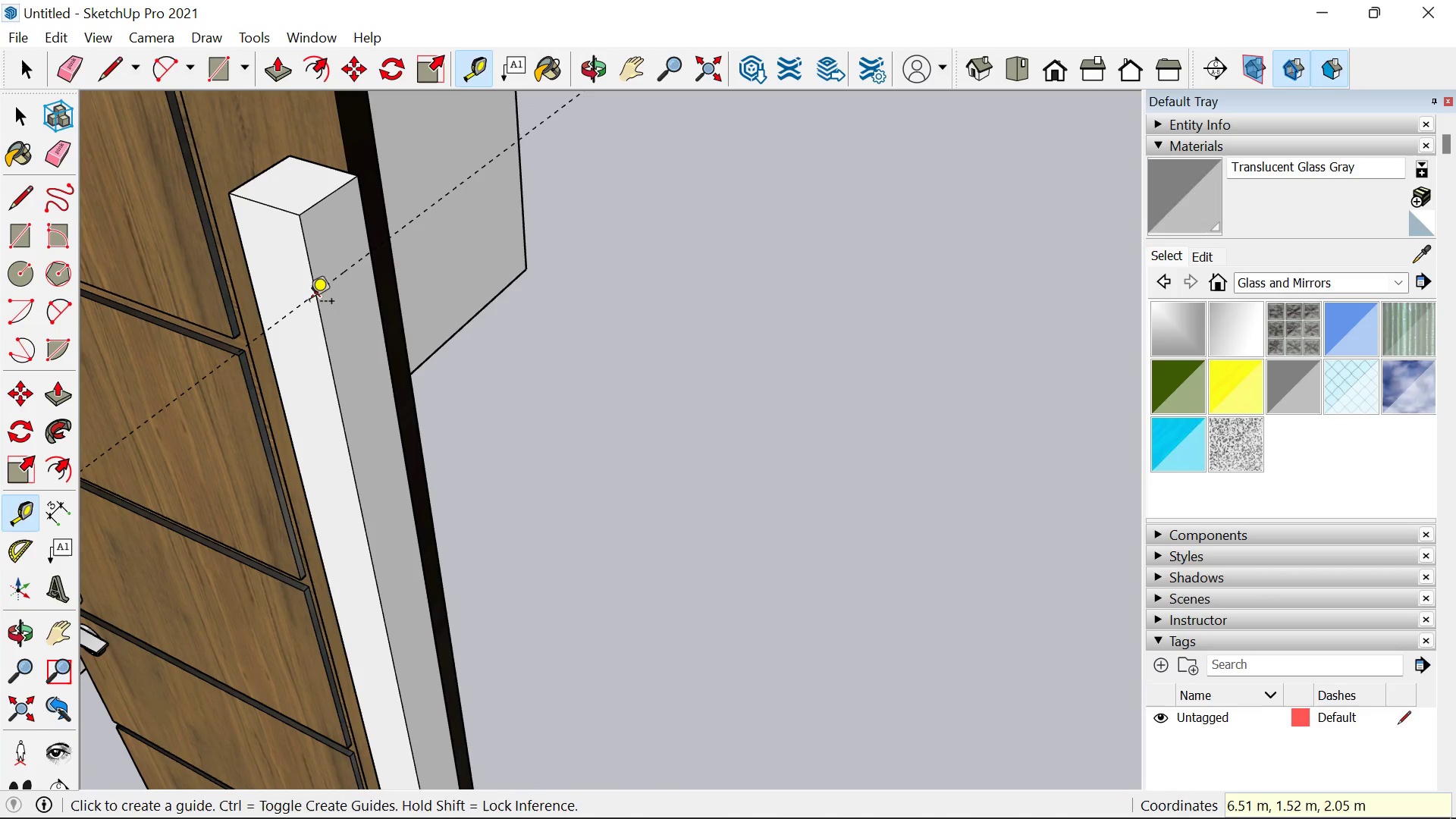 
key(R)
 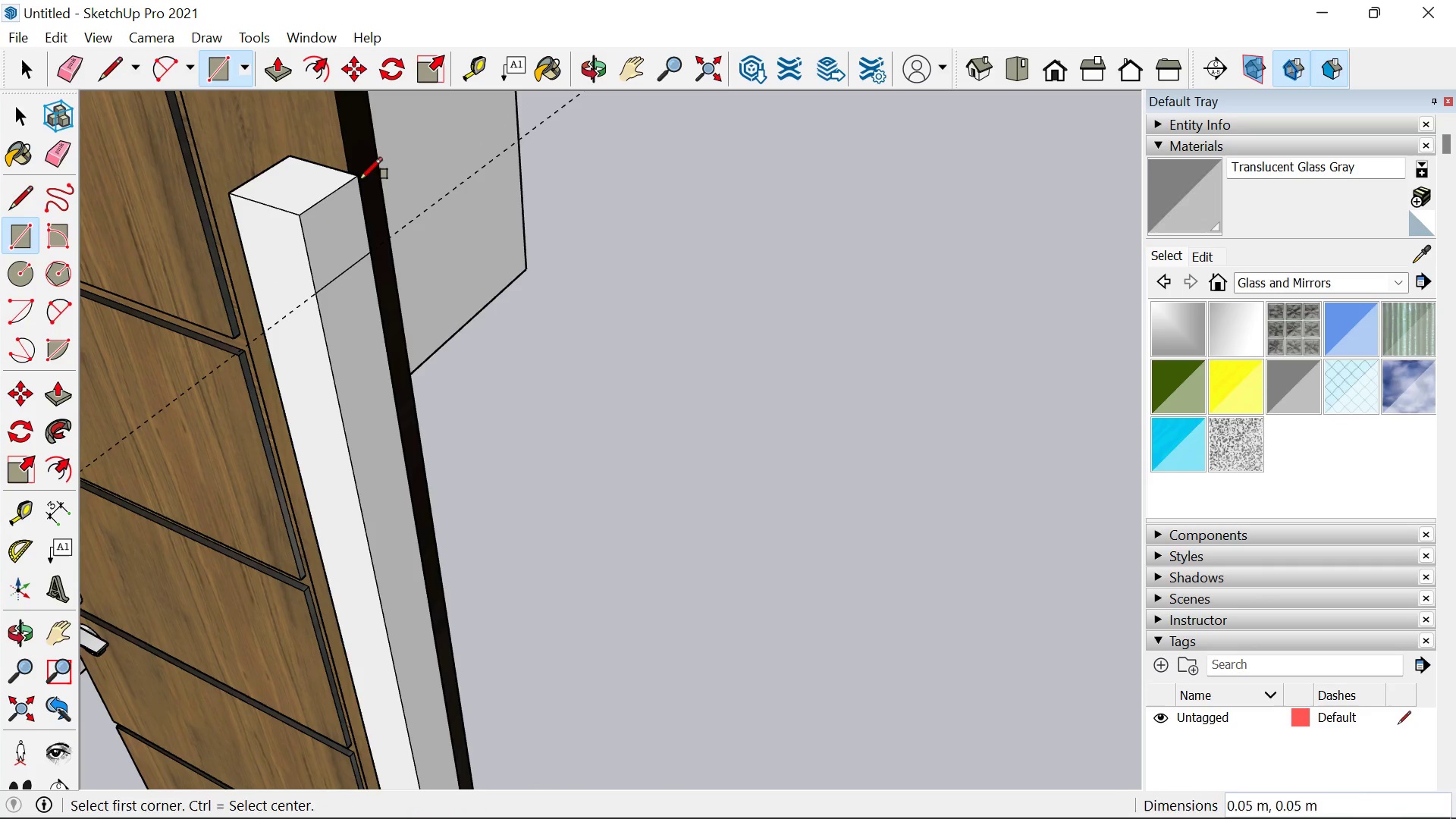 
key(Space)
 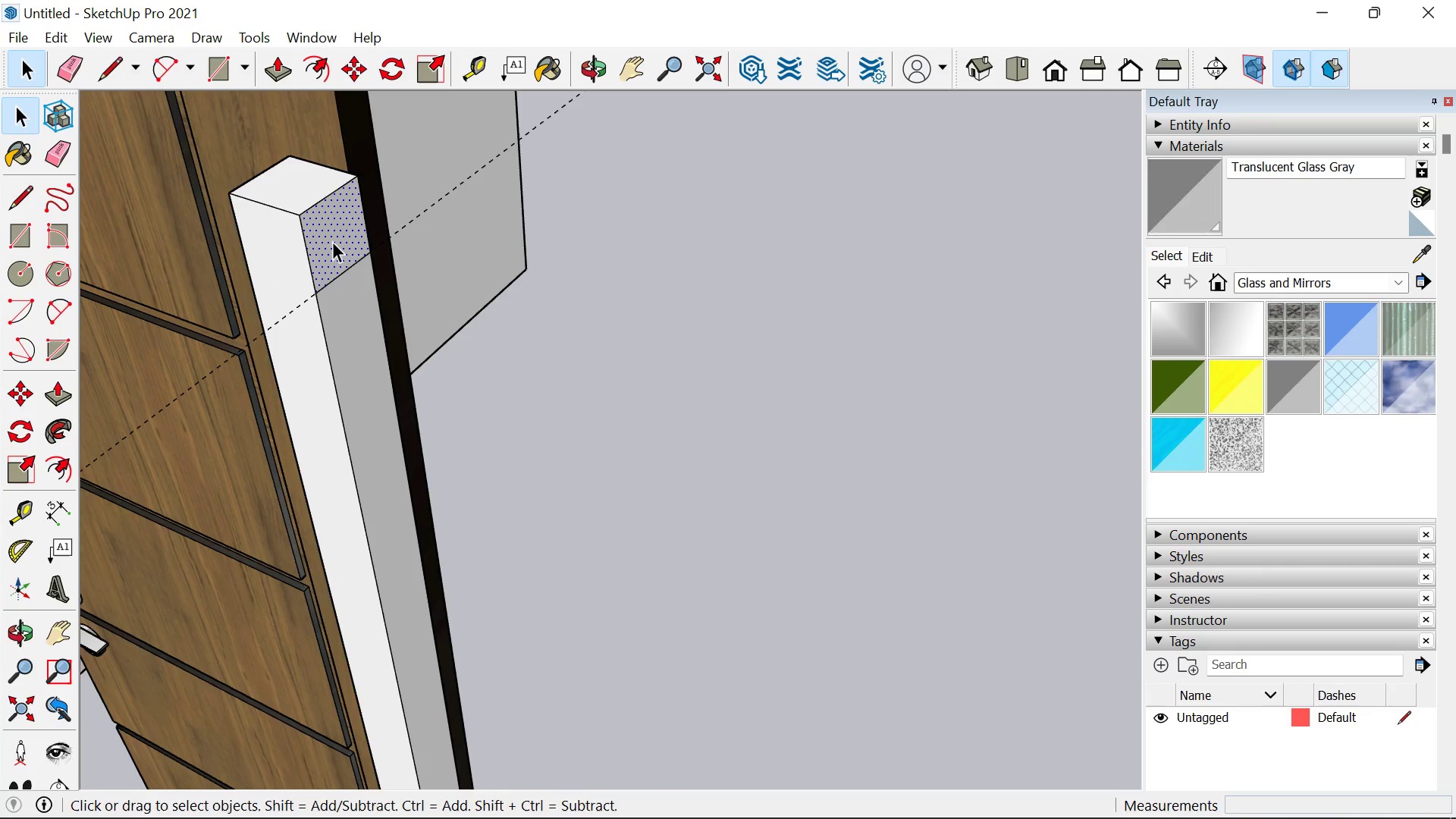 
double_click([332, 240])
 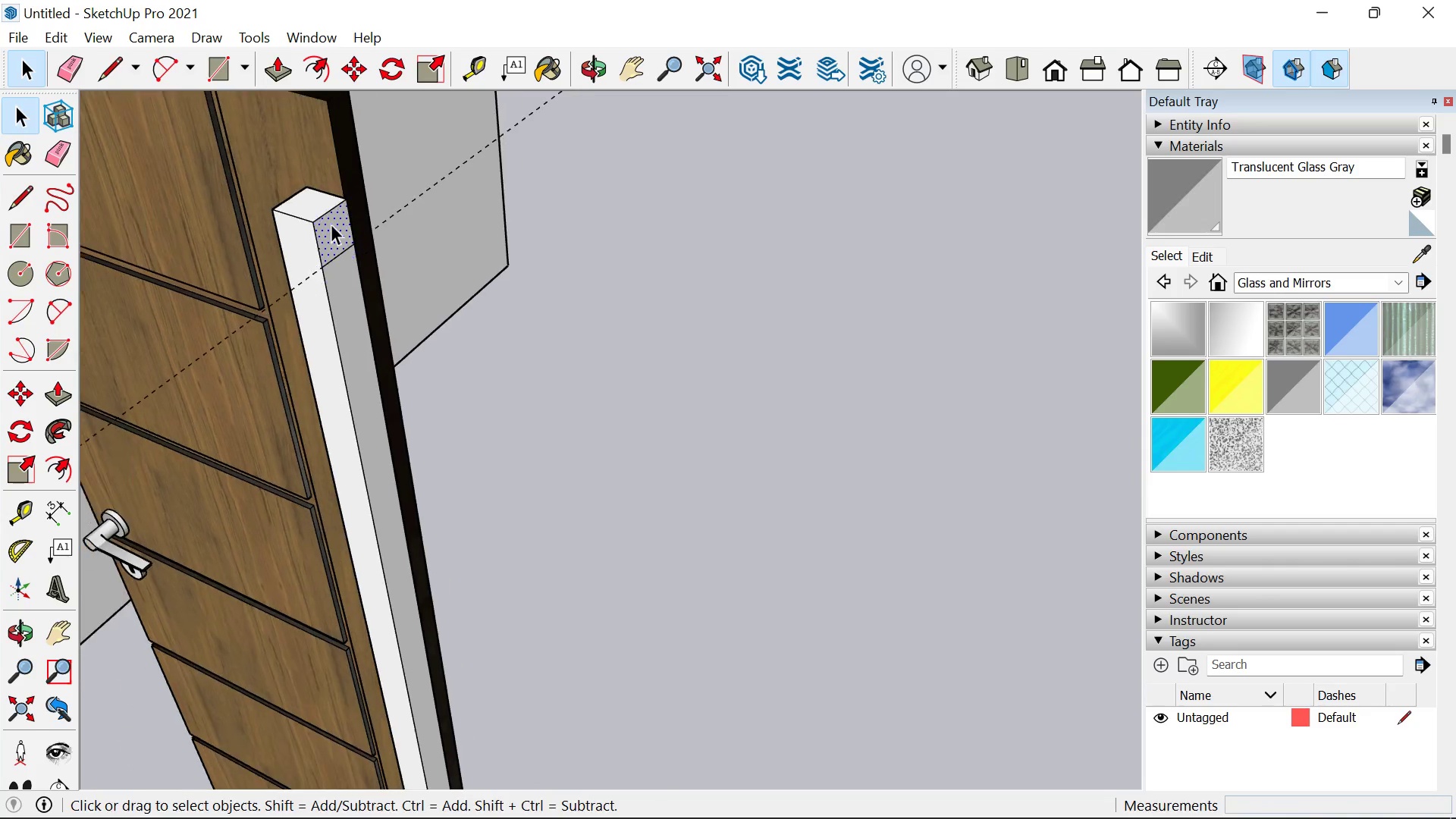 
scroll: coordinate [342, 231], scroll_direction: down, amount: 14.0
 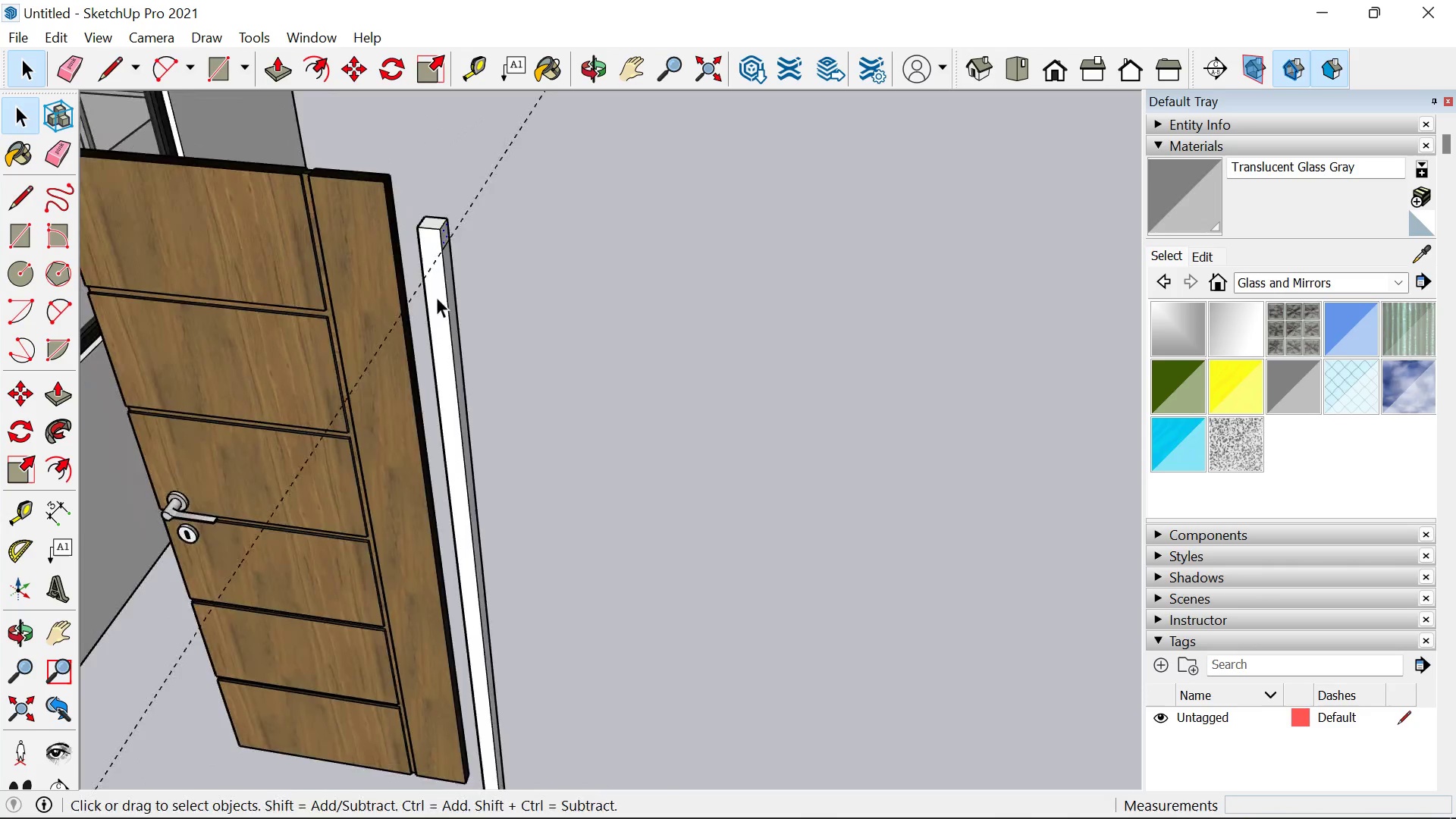 
key(Space)
 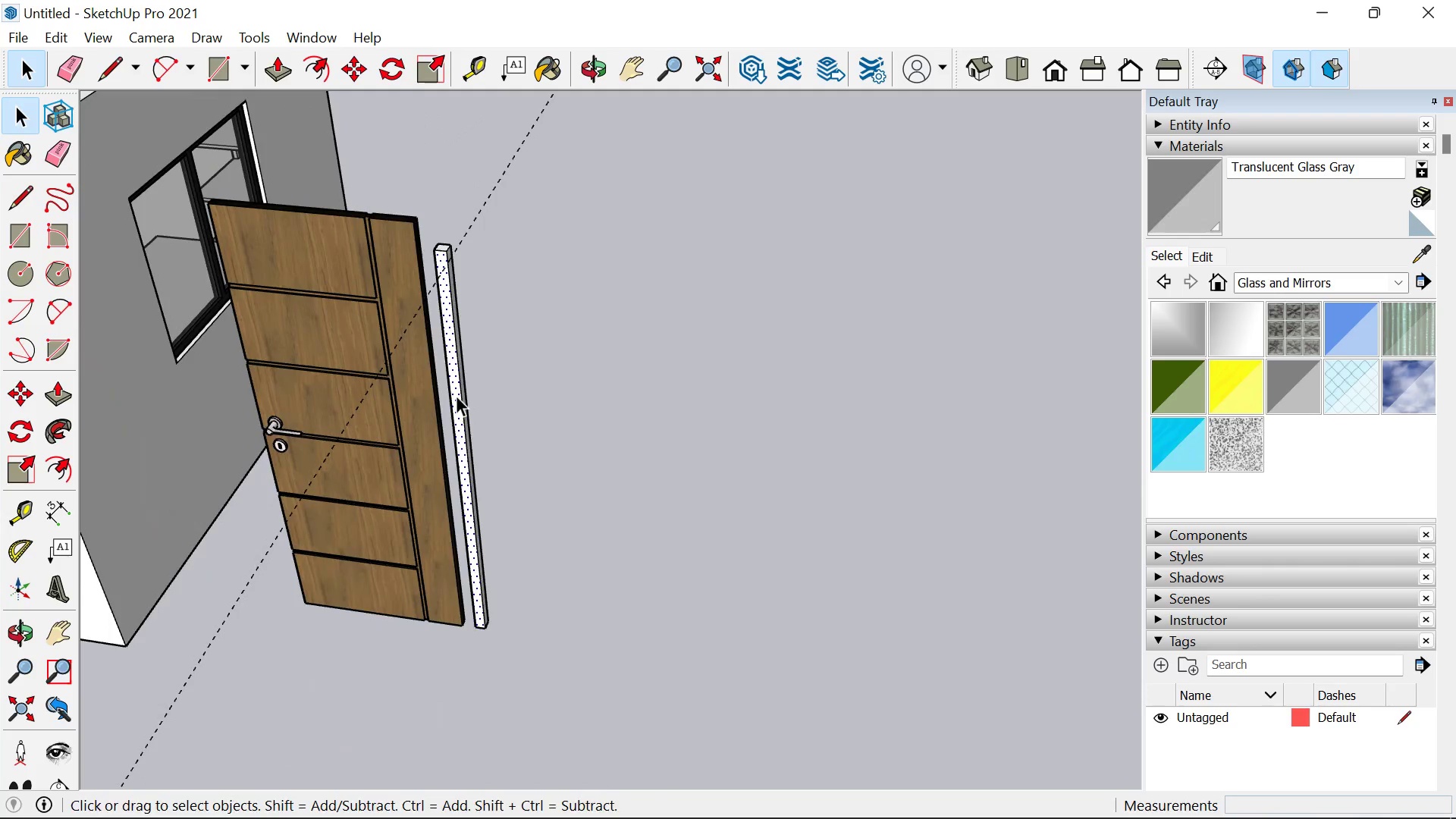 
scroll: coordinate [472, 265], scroll_direction: down, amount: 6.0
 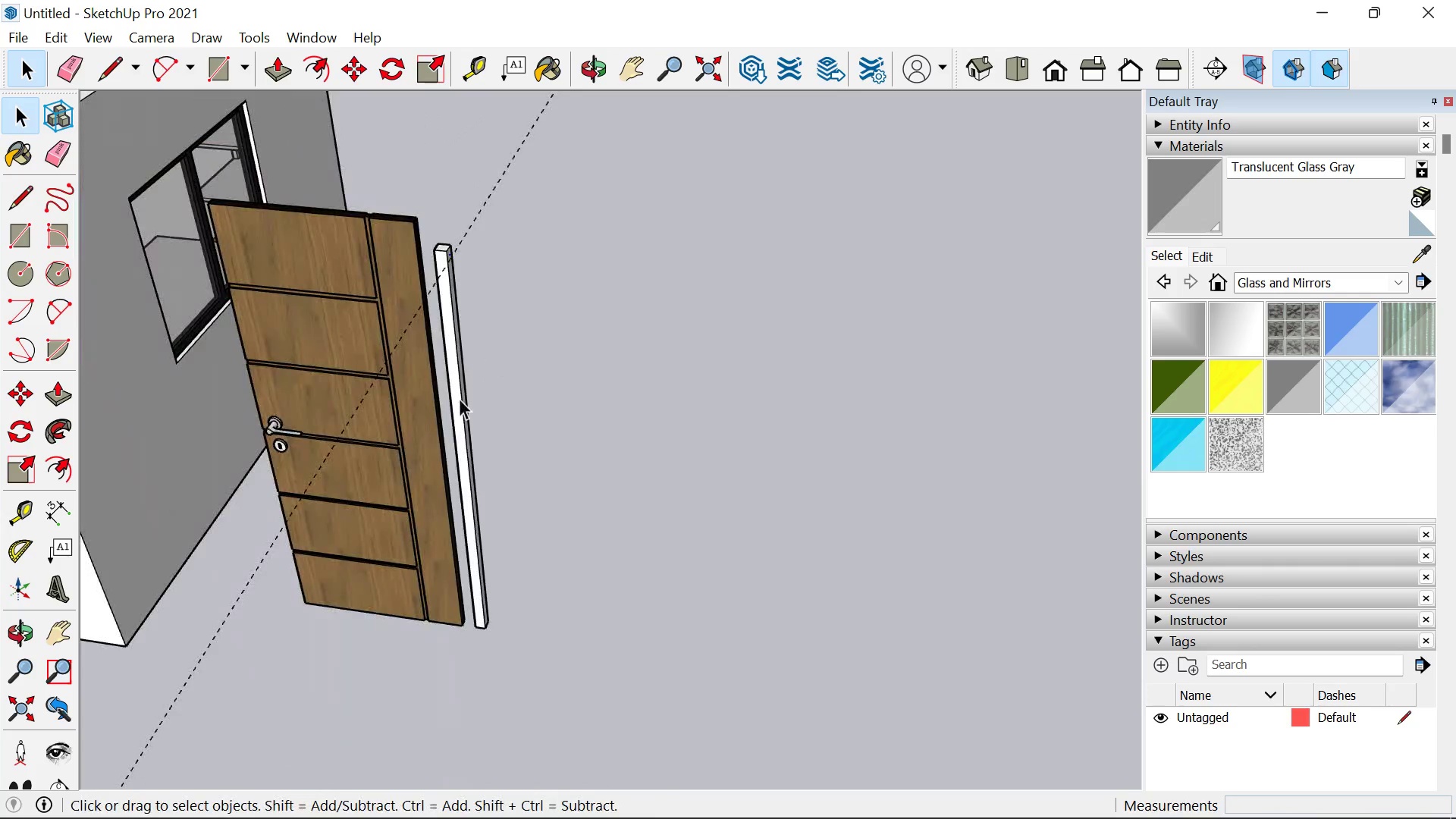 
left_click([456, 395])
 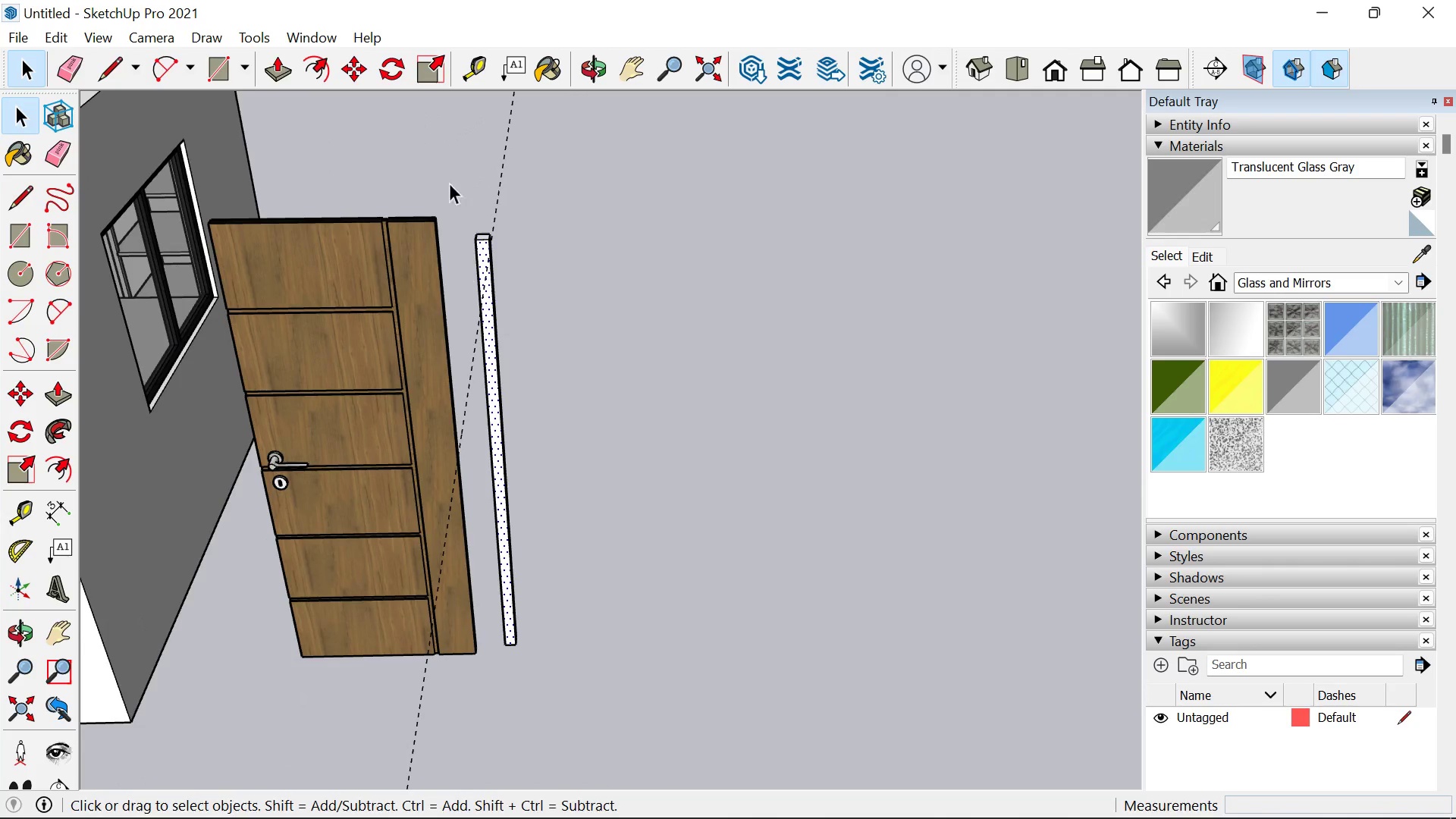 
left_click_drag(start_coordinate=[448, 181], to_coordinate=[659, 708])
 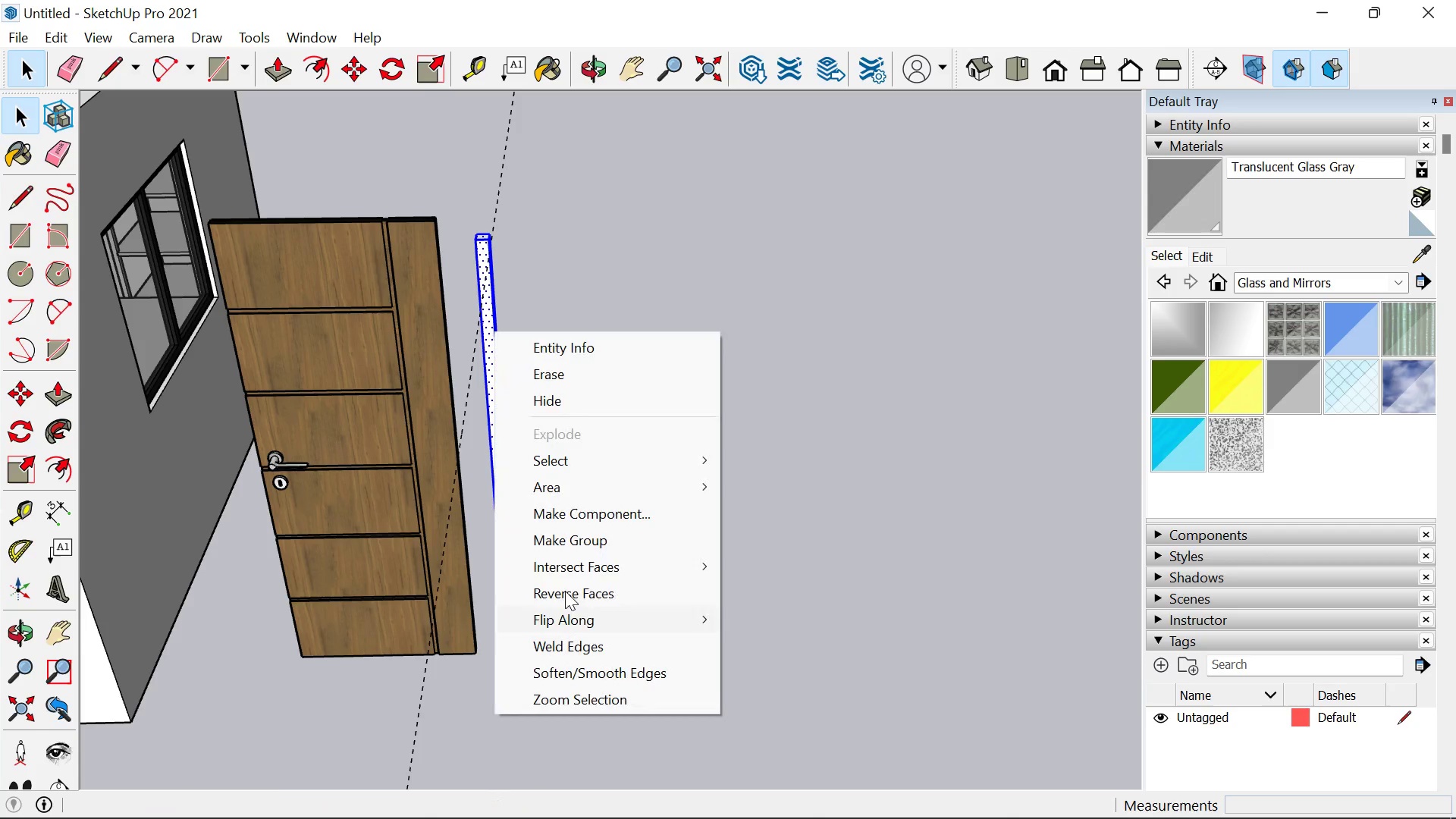 
left_click([567, 546])
 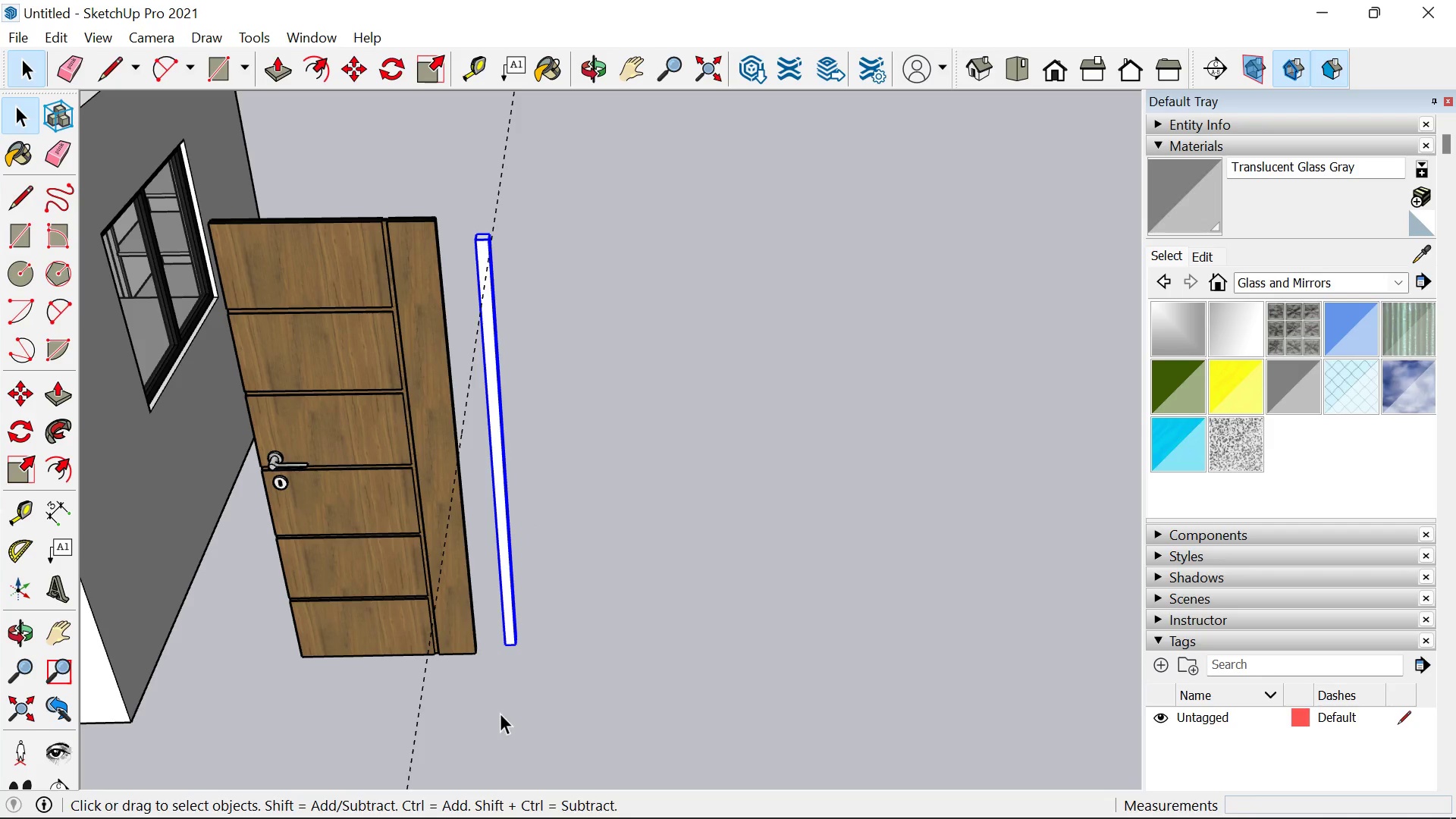 
key(M)
 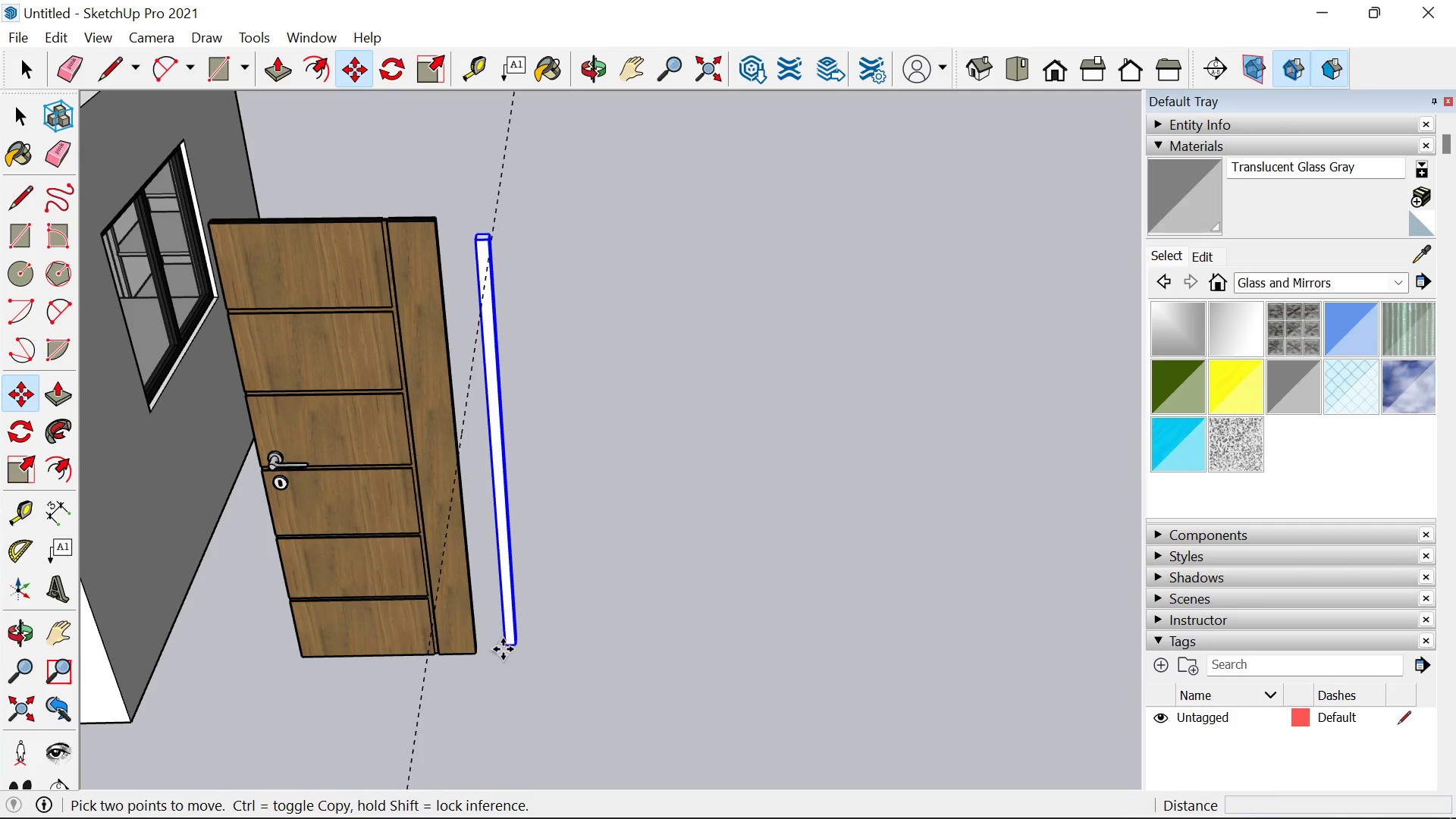 
left_click([503, 649])
 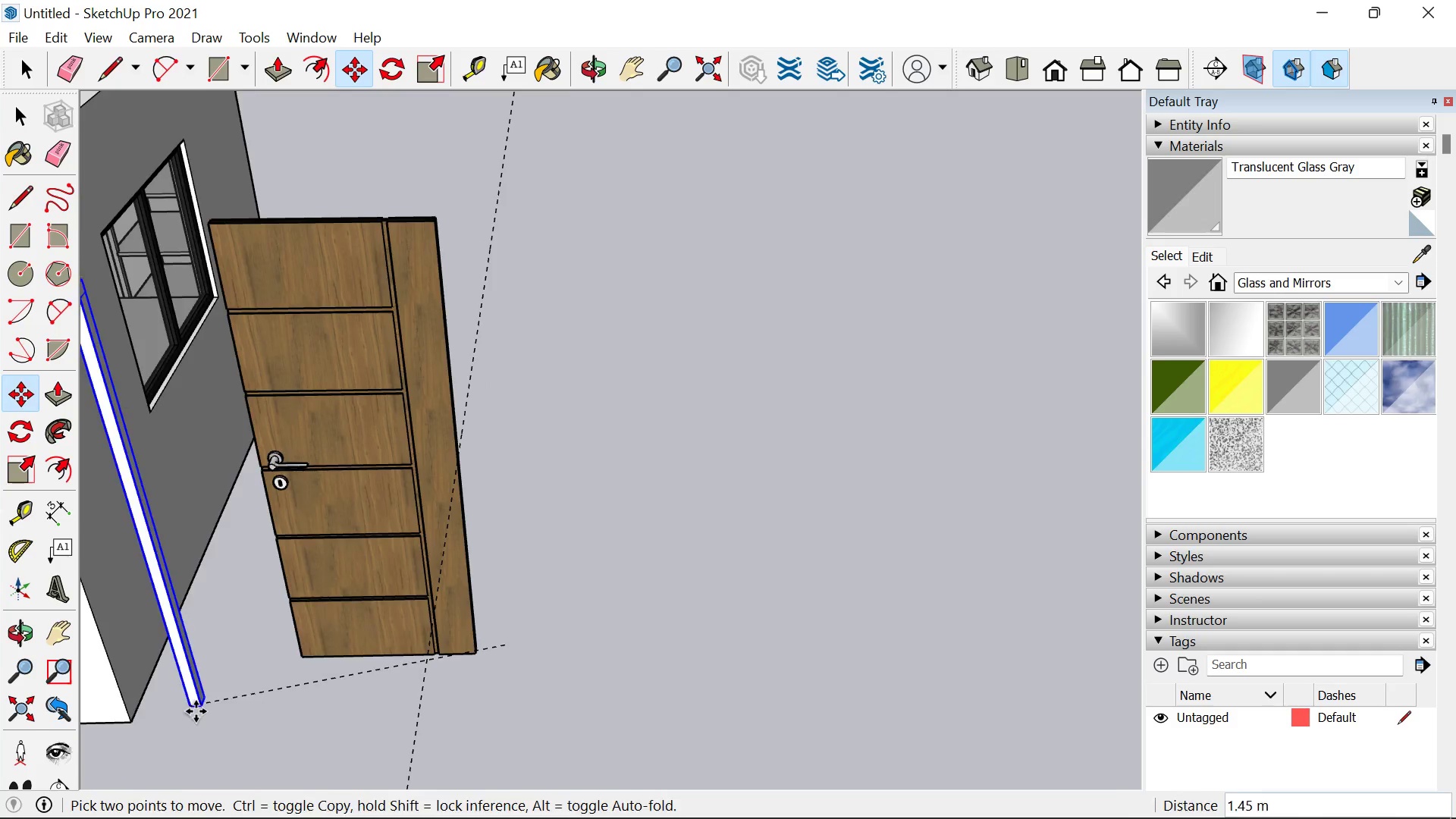 
hold_key(key=ShiftLeft, duration=0.53)
 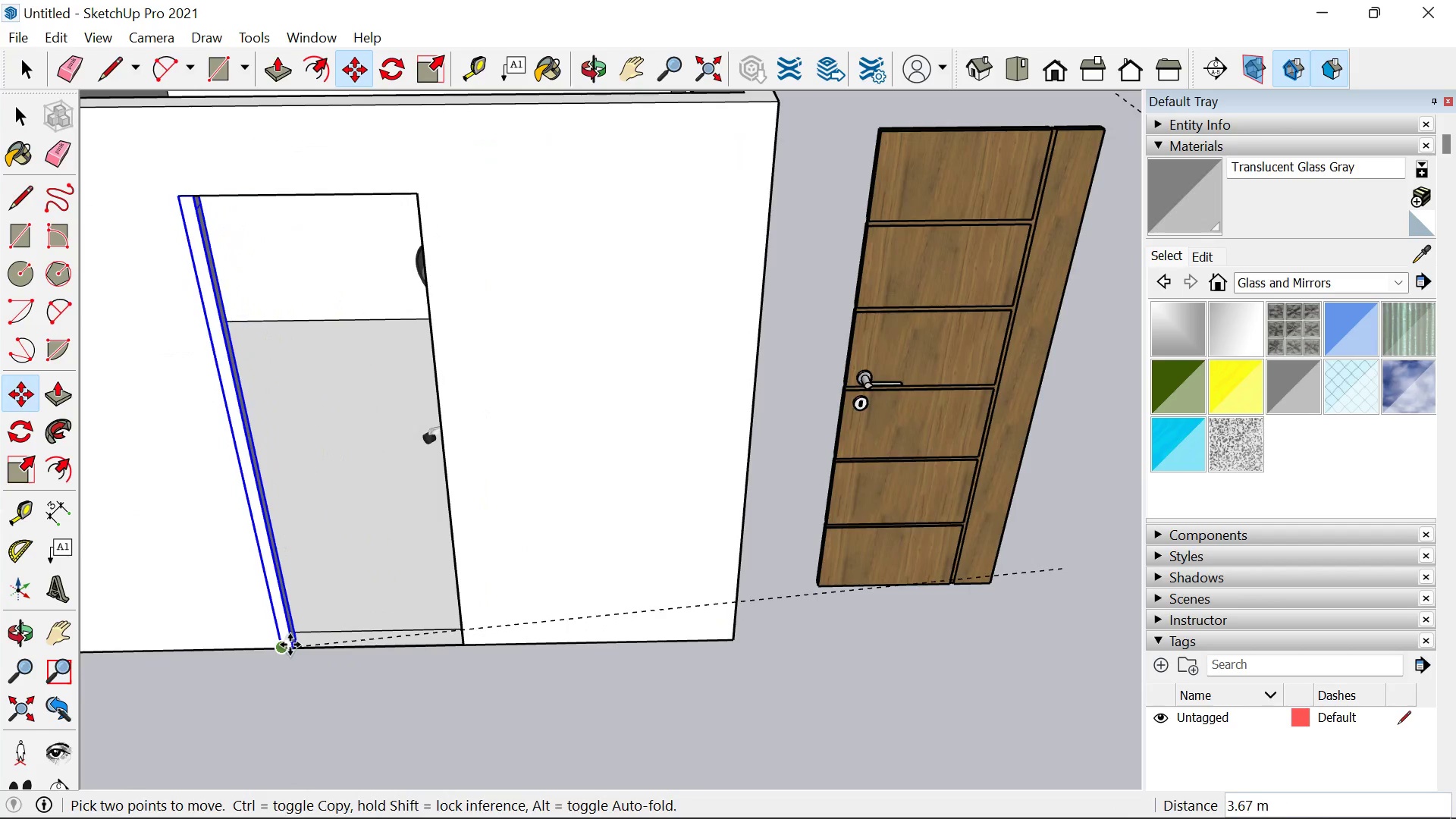 
left_click([289, 645])
 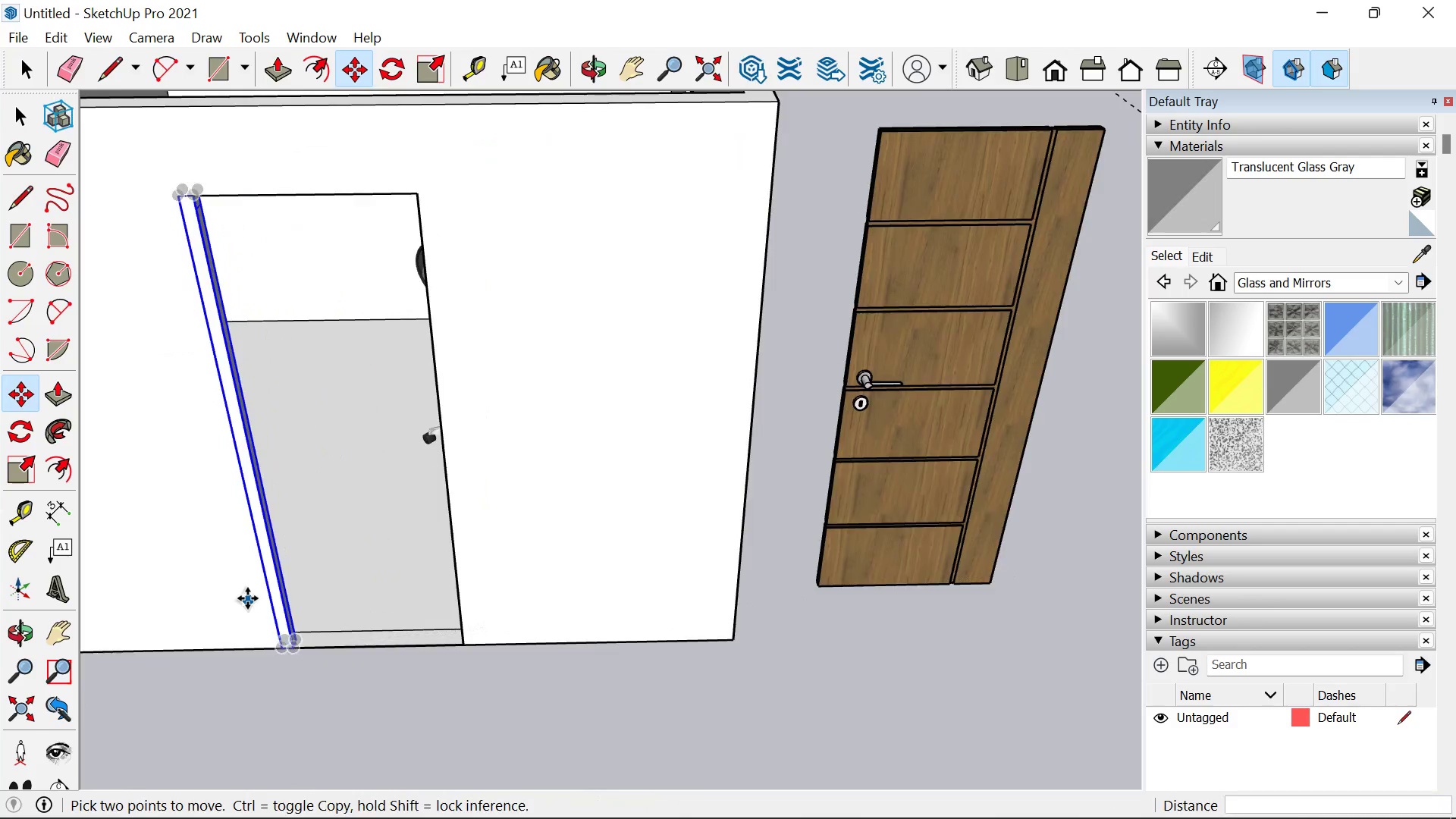 
scroll: coordinate [247, 598], scroll_direction: up, amount: 6.0
 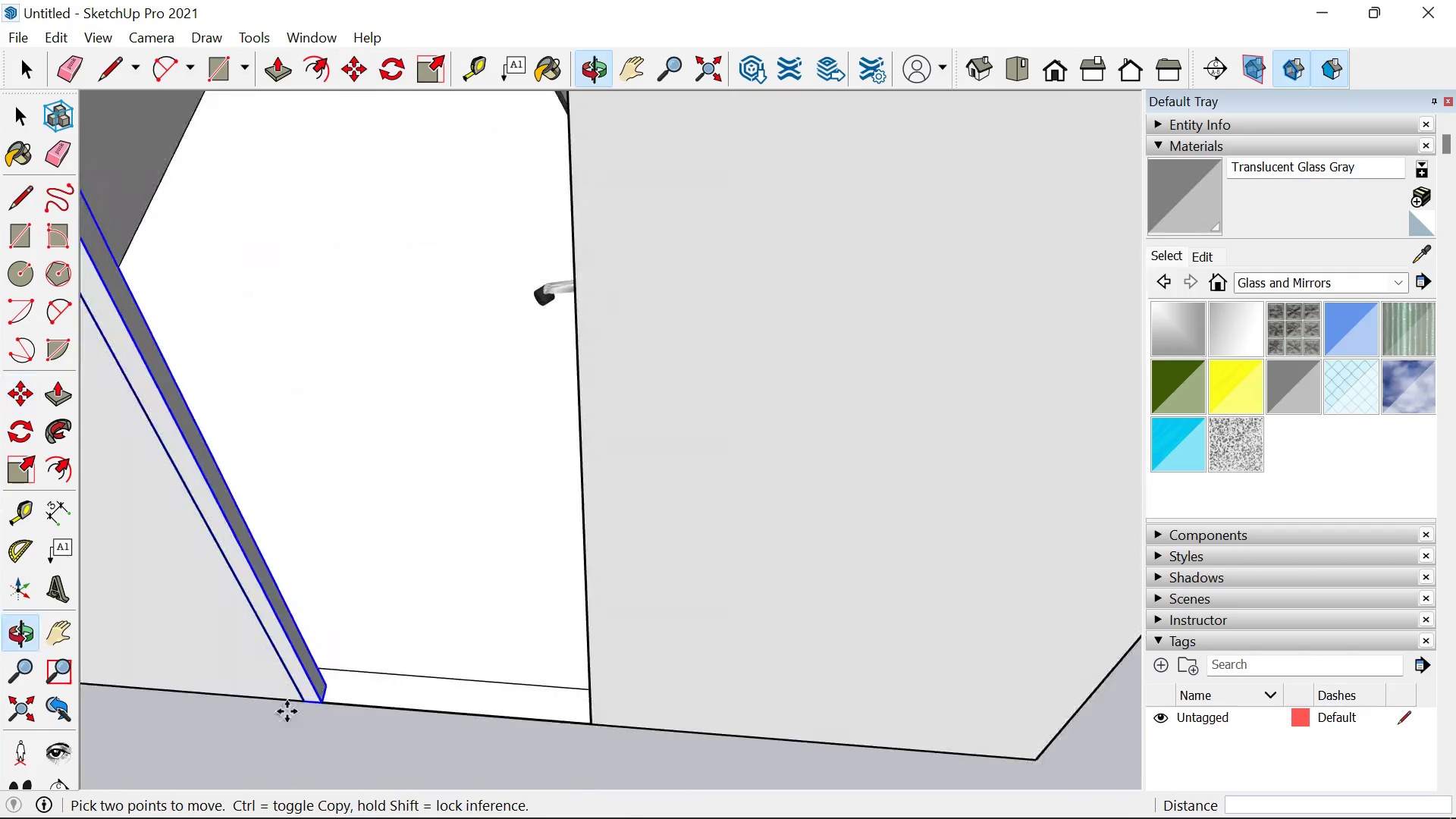 
left_click([349, 688])
 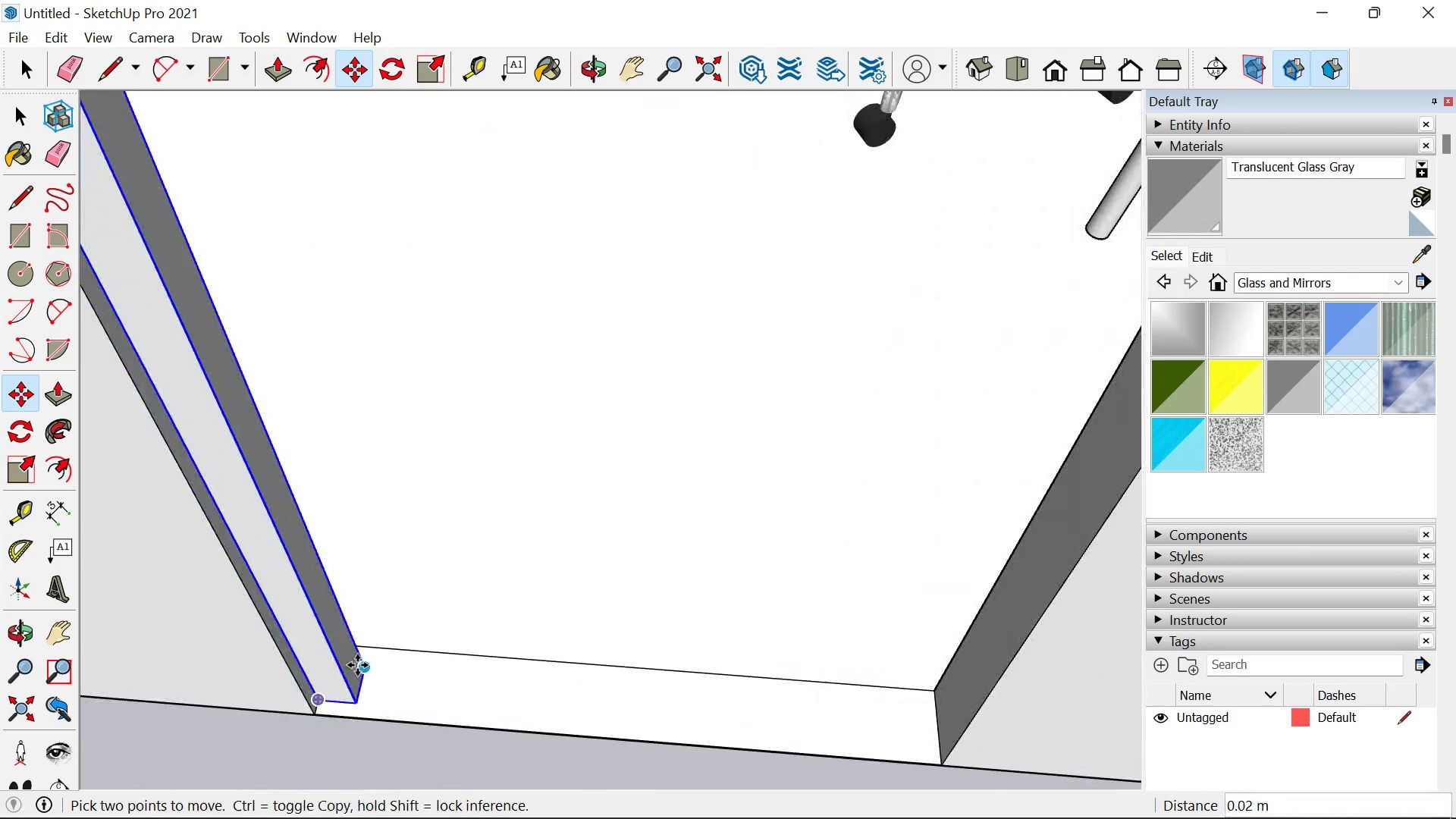 
scroll: coordinate [304, 688], scroll_direction: up, amount: 9.0
 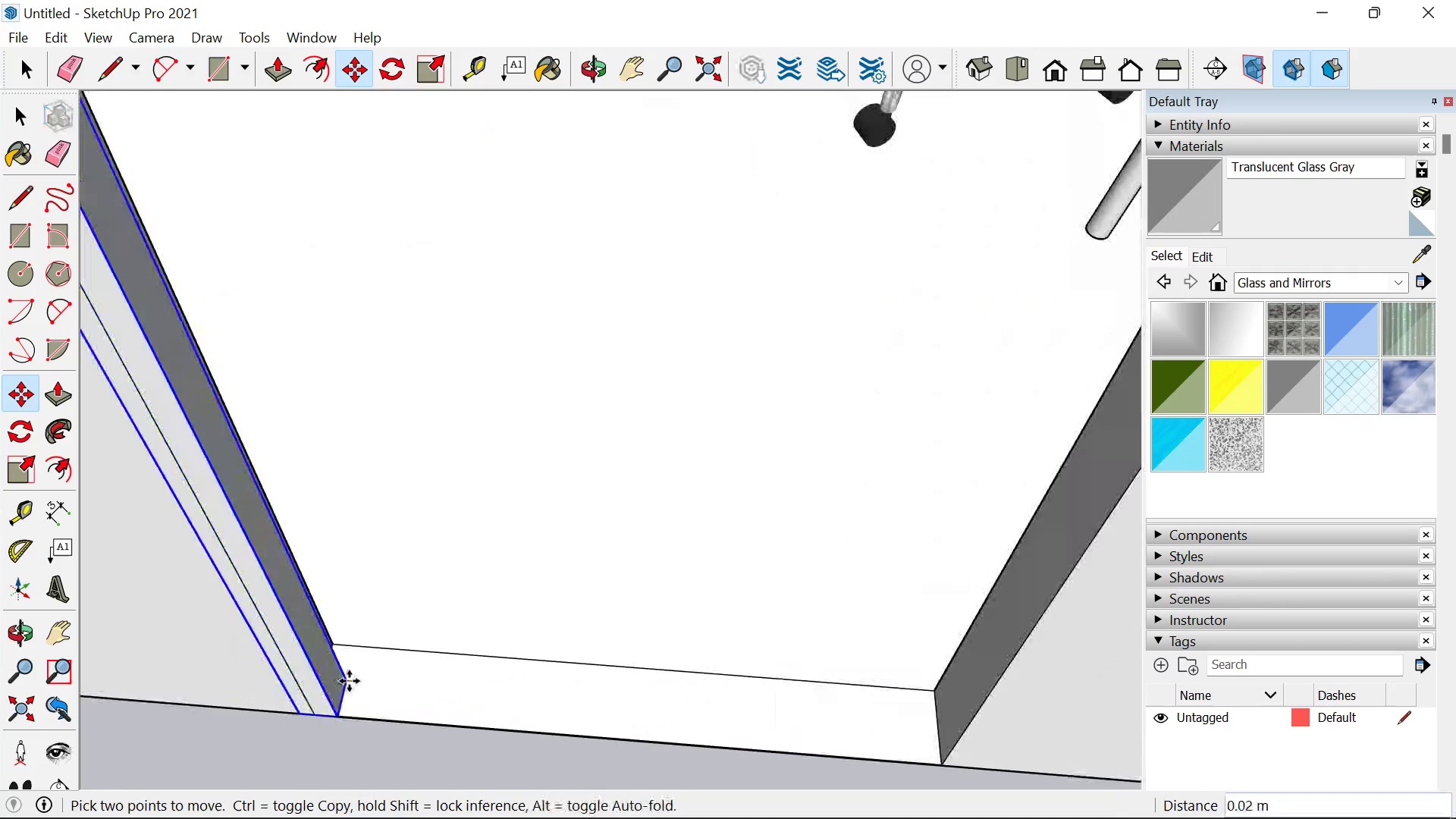 
scroll: coordinate [397, 671], scroll_direction: down, amount: 12.0
 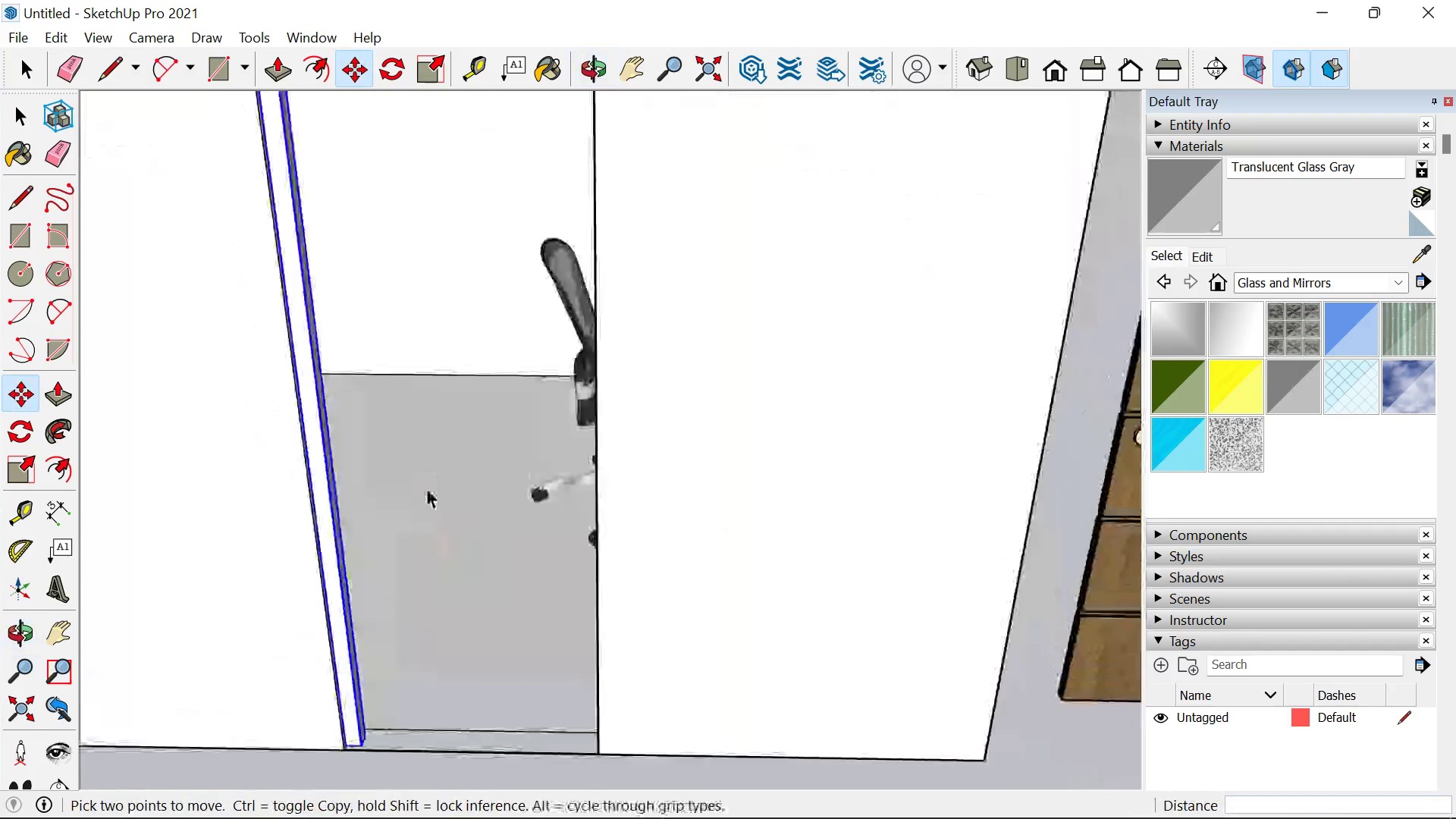 
key(Space)
 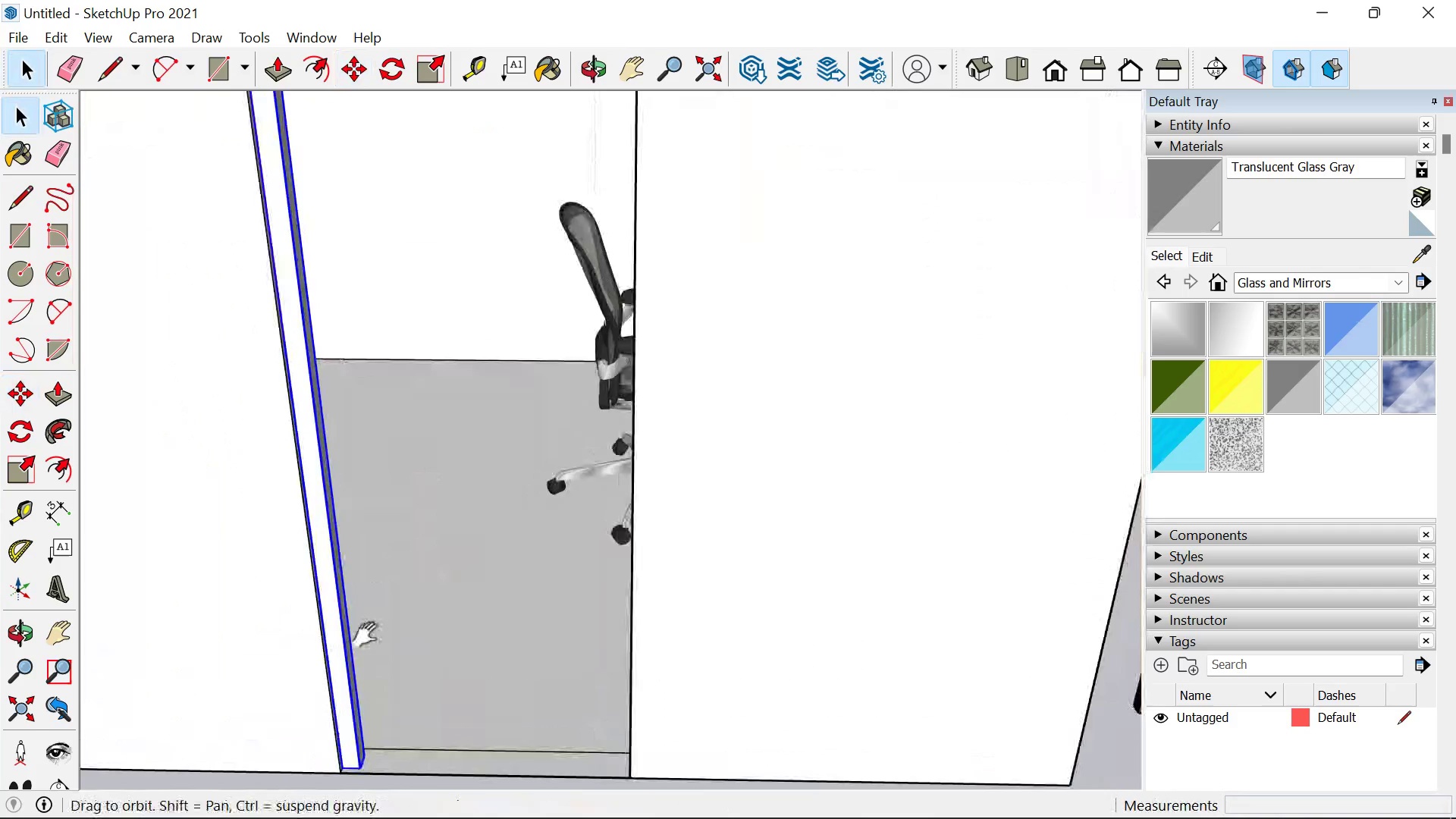 
hold_key(key=ShiftLeft, duration=1.34)
scroll: coordinate [370, 582], scroll_direction: up, amount: 1.0
 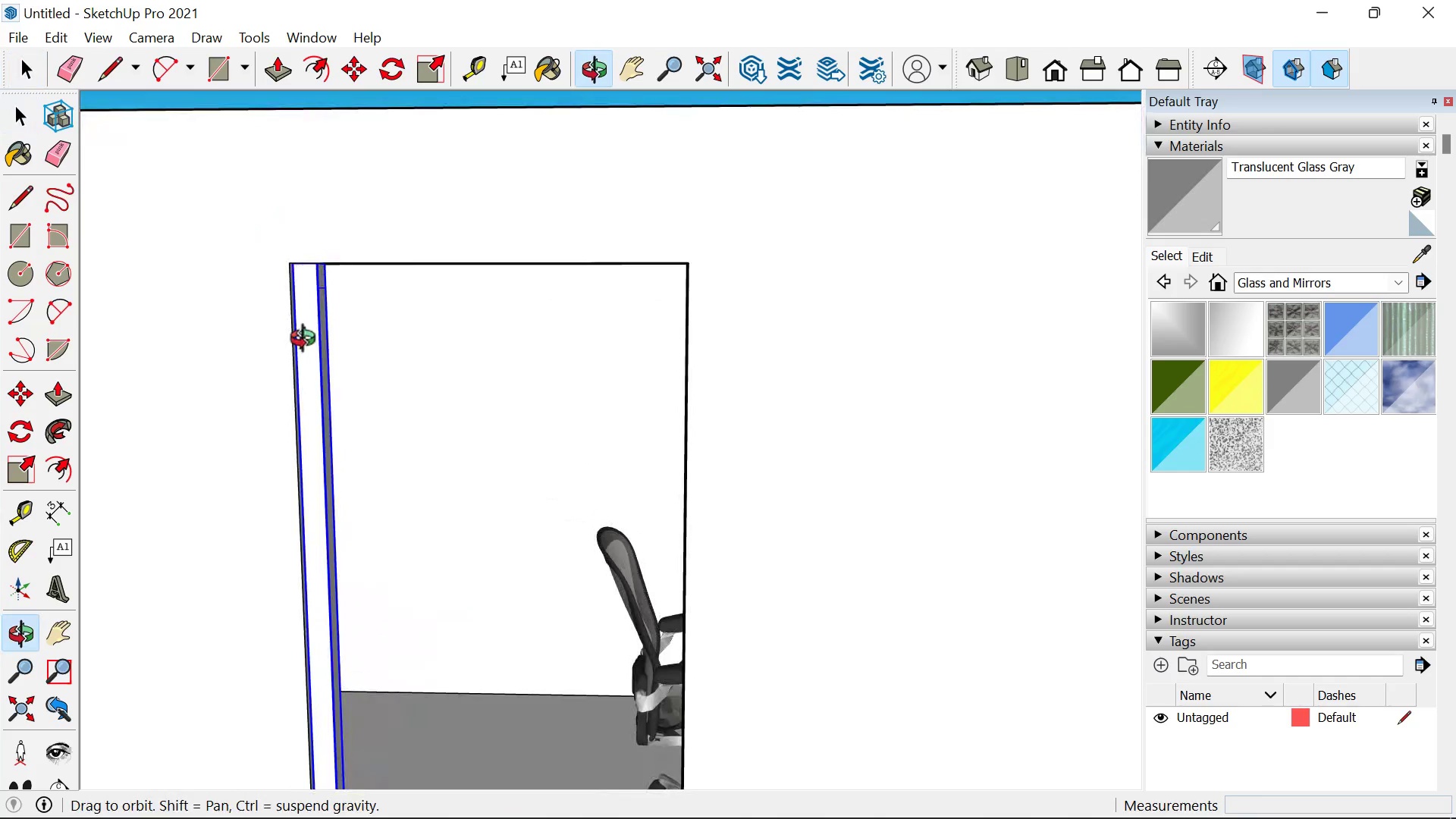 
left_click([276, 301])
 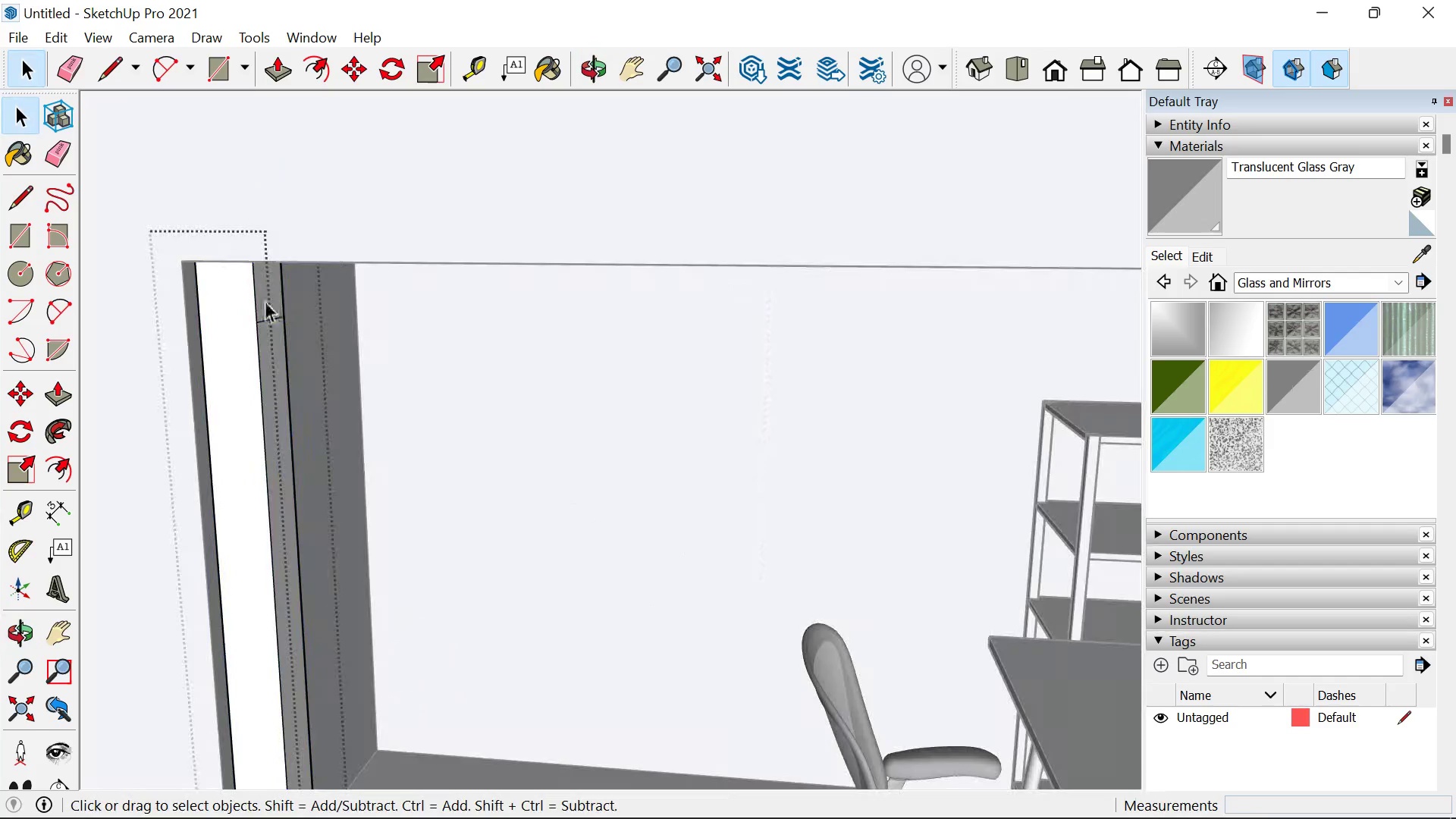 
scroll: coordinate [290, 309], scroll_direction: up, amount: 4.0
 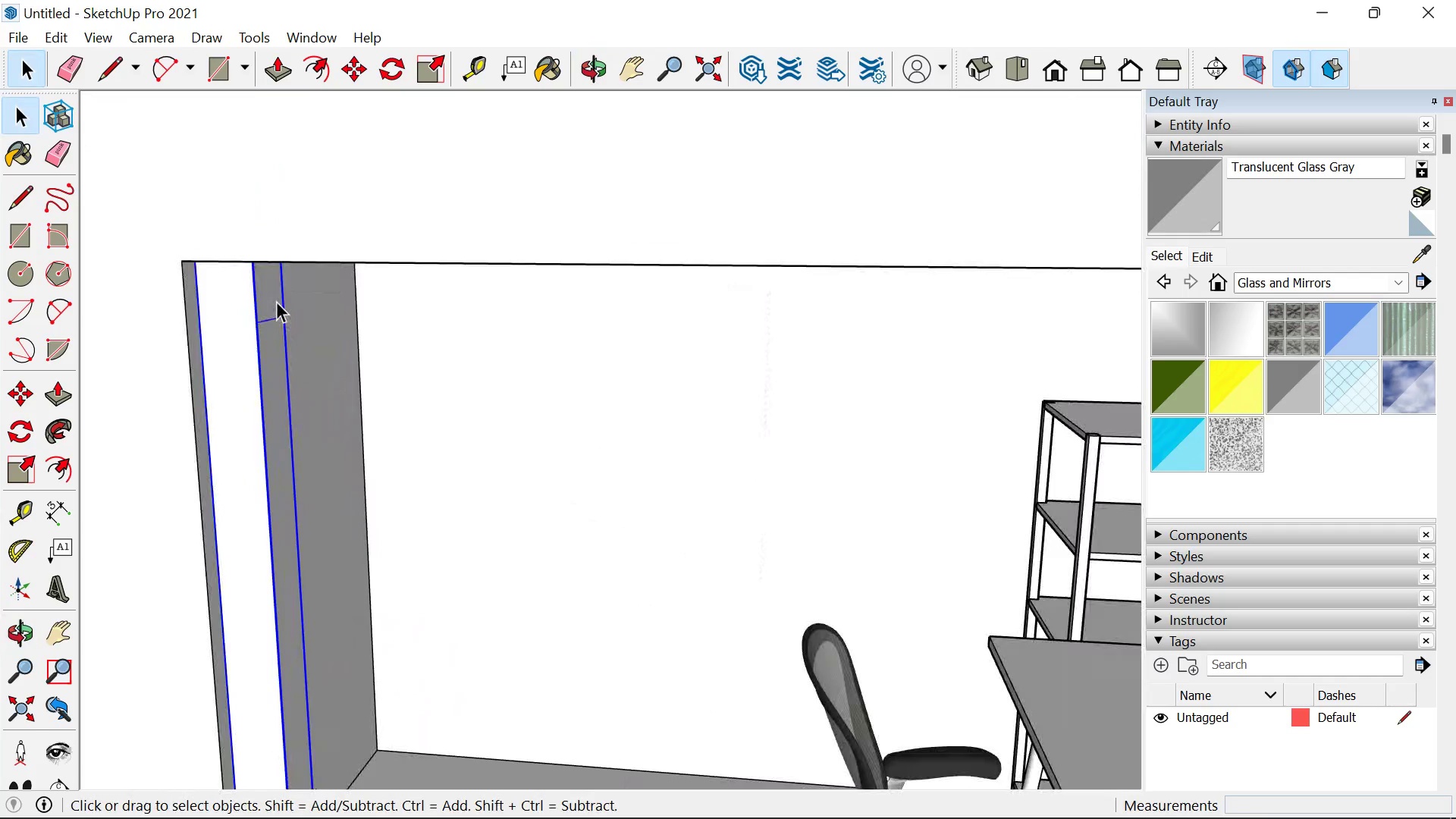 
double_click([276, 301])
 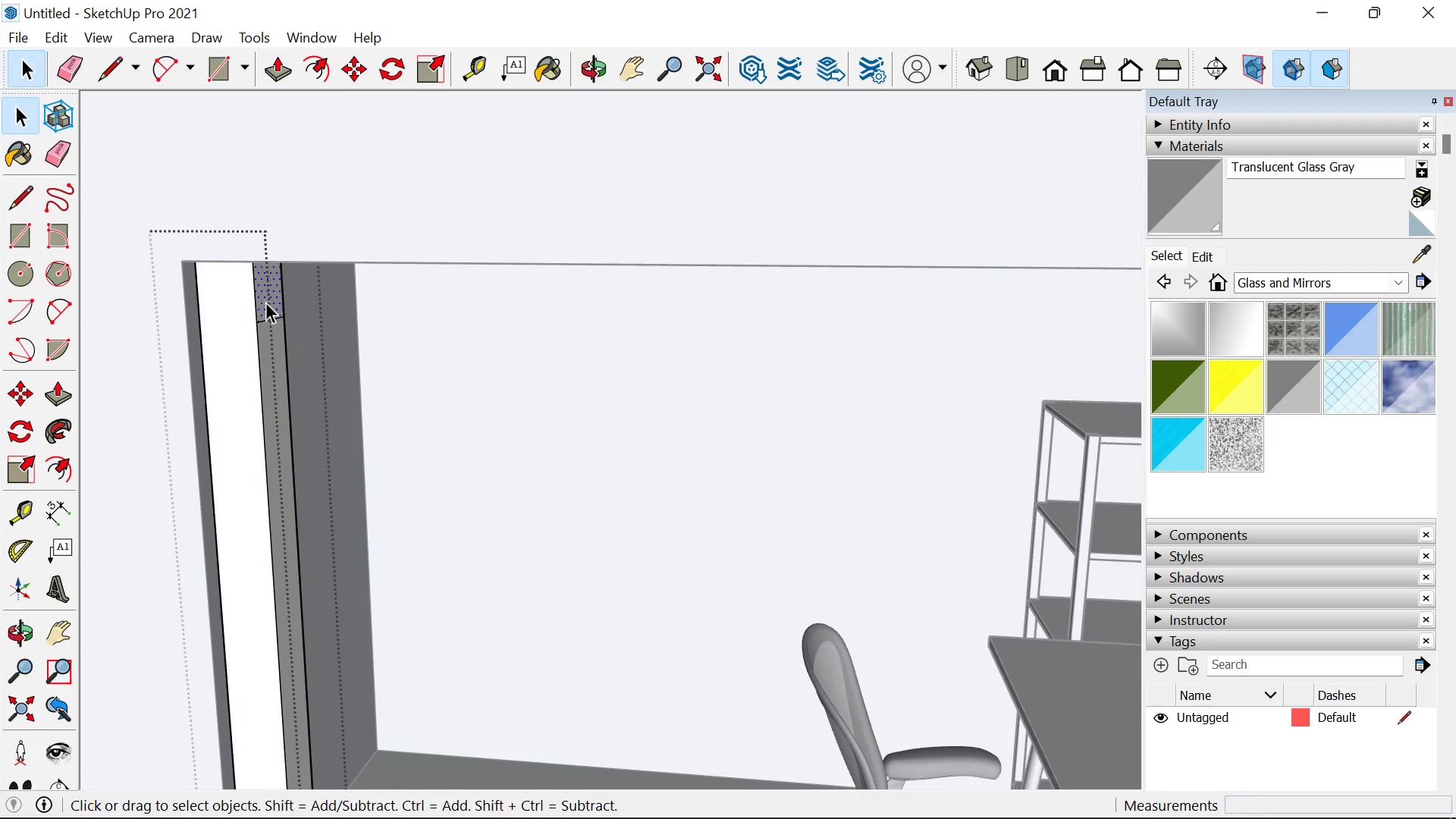 
key(P)
 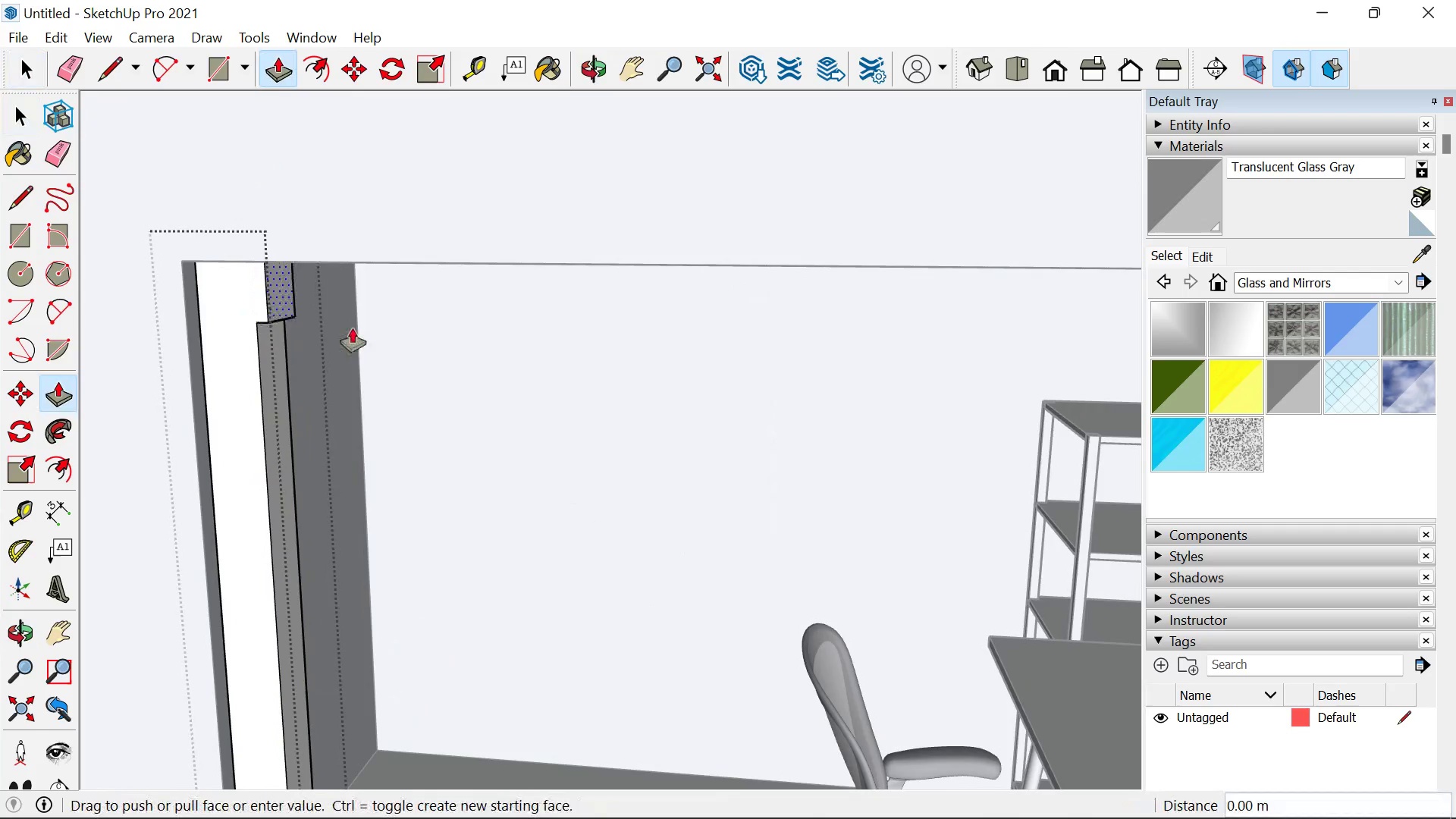 
left_click([265, 303])
 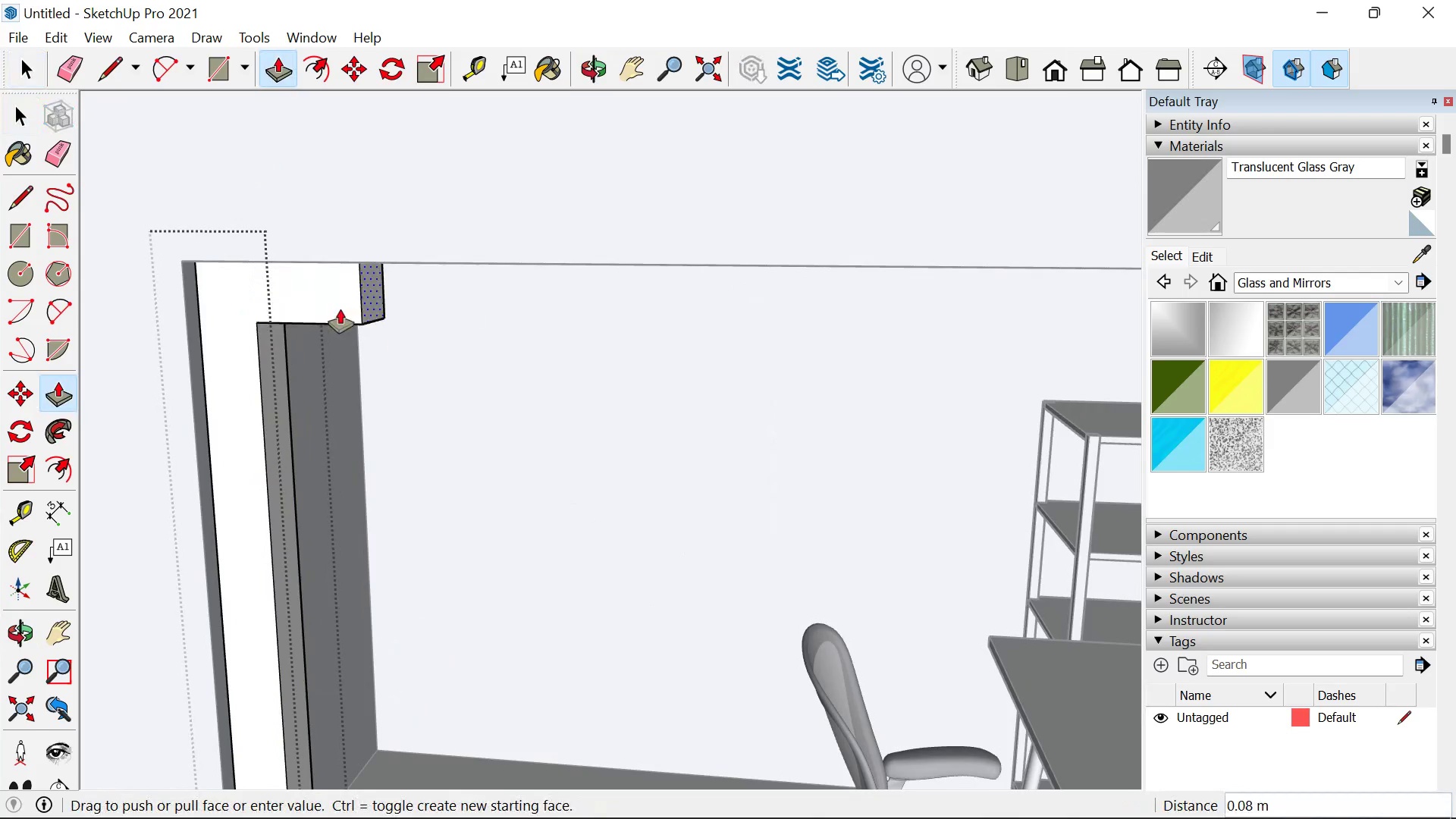 
scroll: coordinate [336, 306], scroll_direction: down, amount: 11.0
 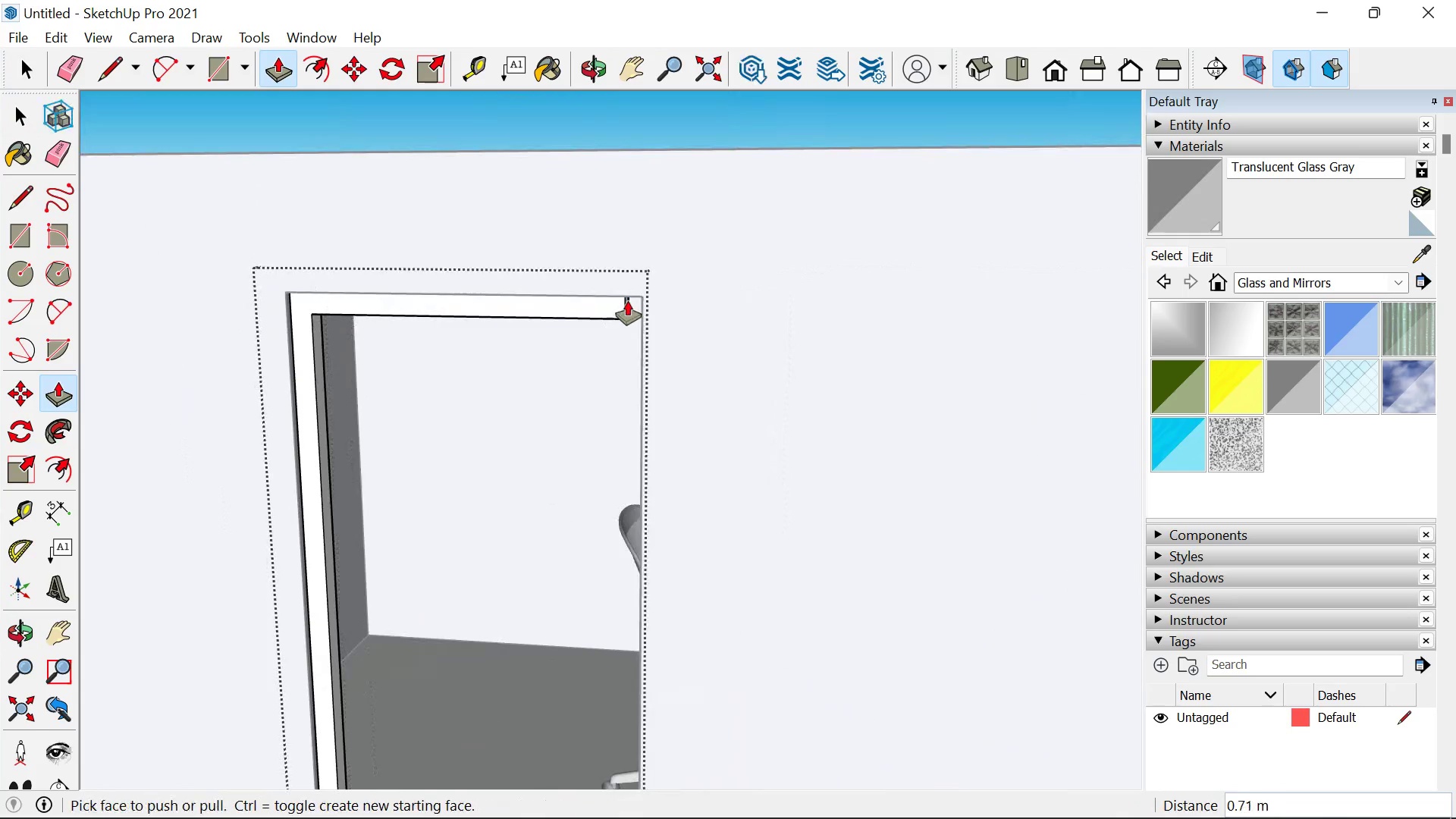 
left_click_drag(start_coordinate=[624, 302], to_coordinate=[633, 299])
 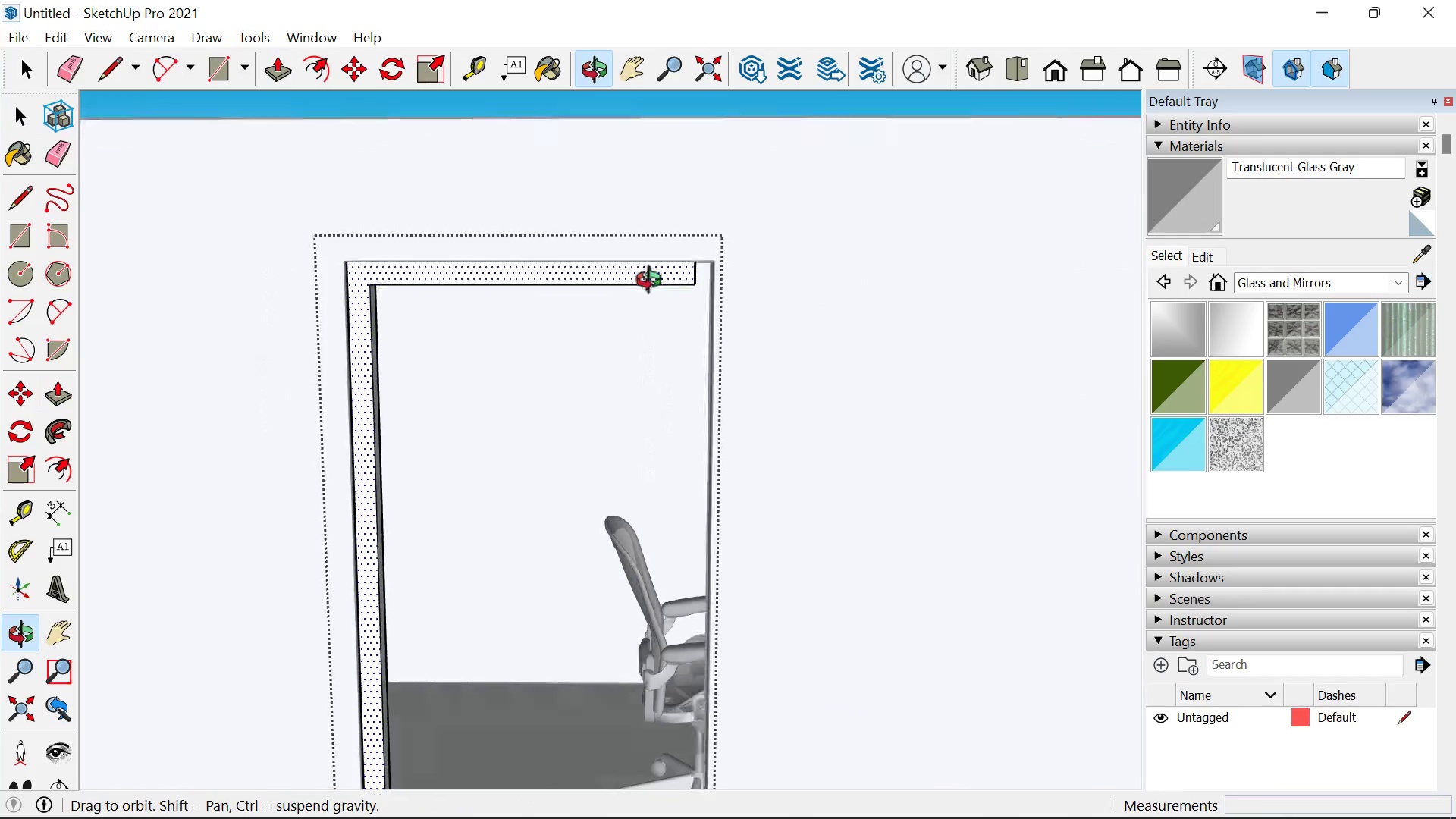 
scroll: coordinate [659, 282], scroll_direction: up, amount: 1.0
 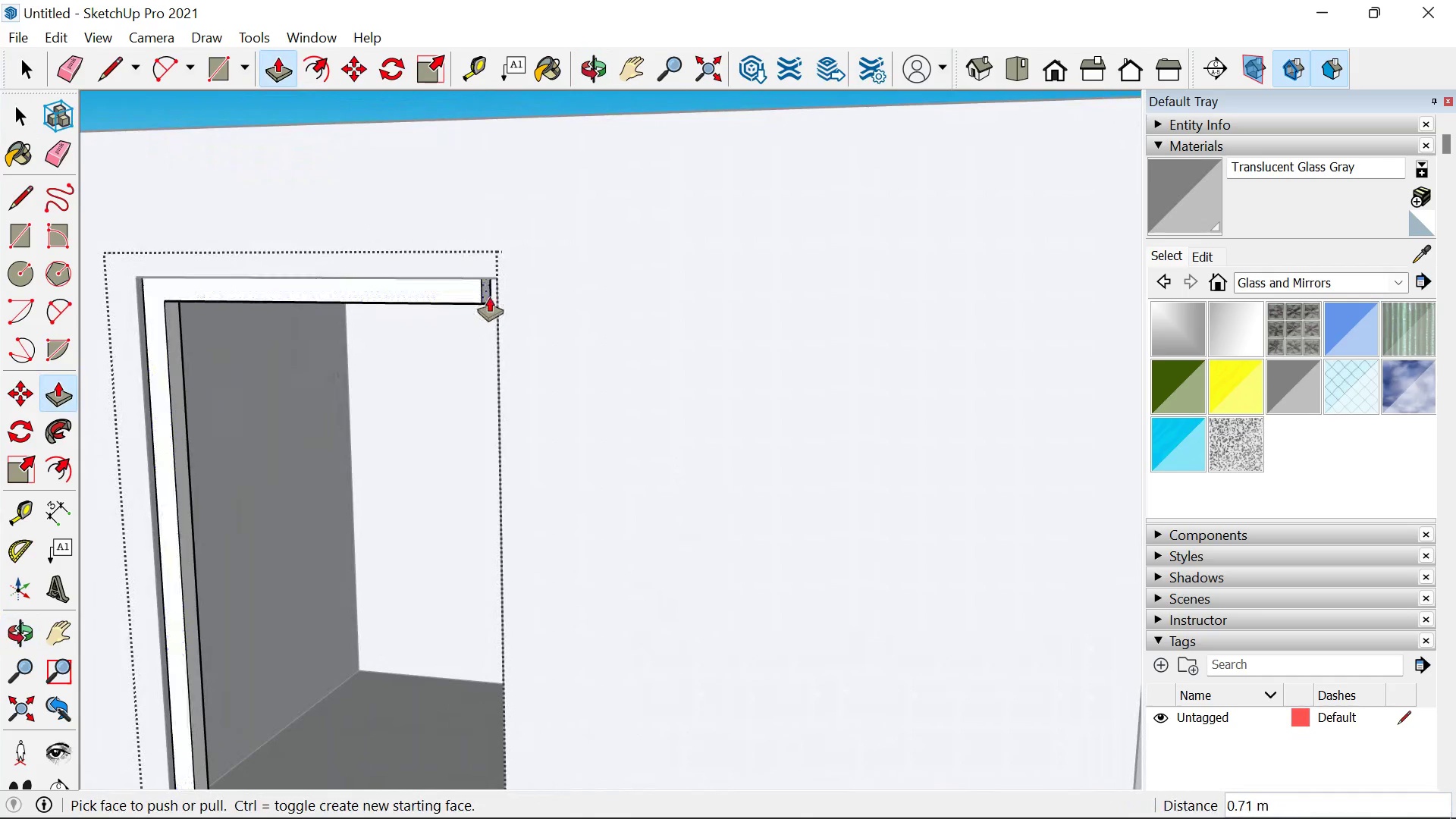 
left_click([487, 297])
 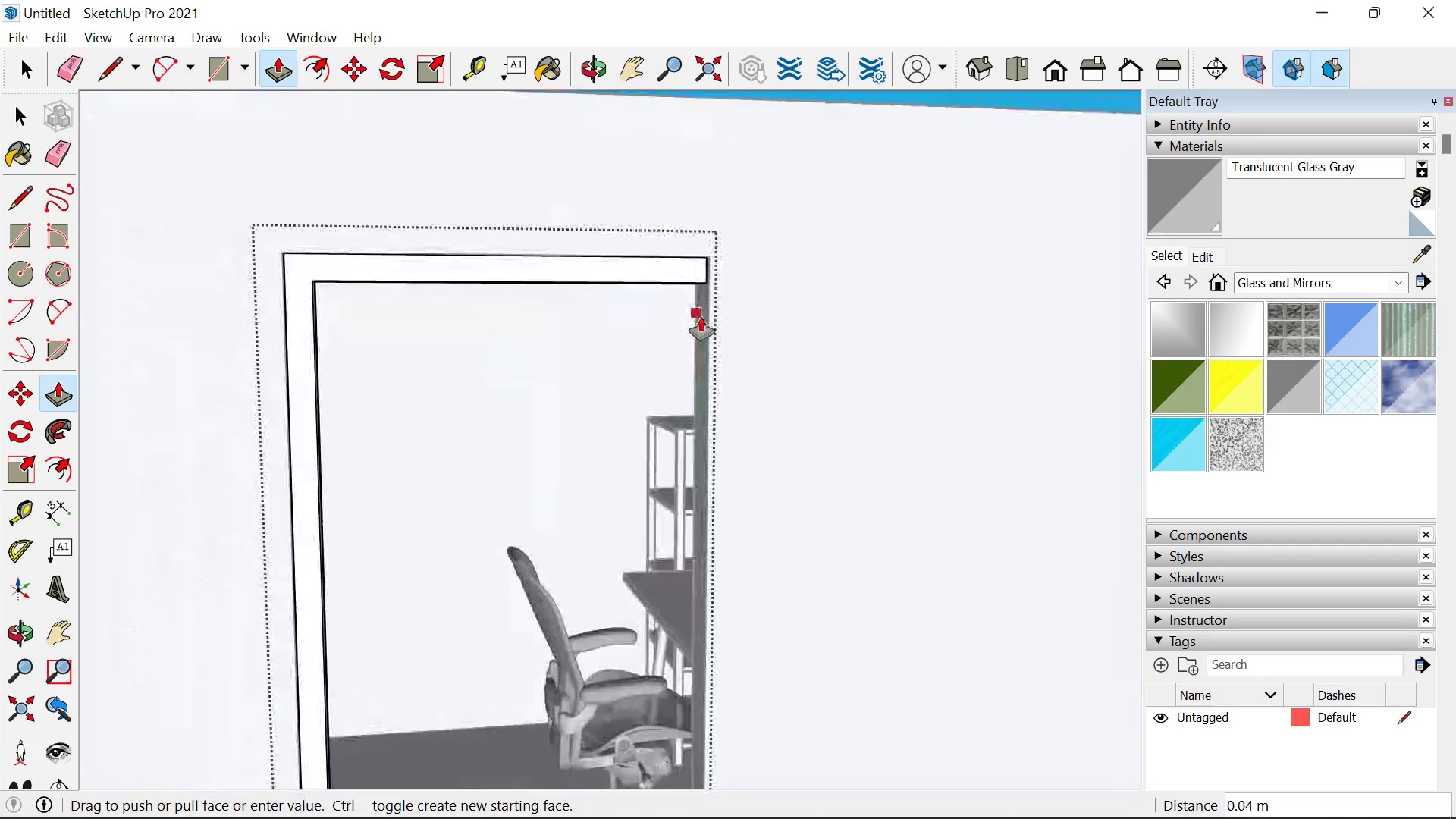 
left_click([707, 322])
 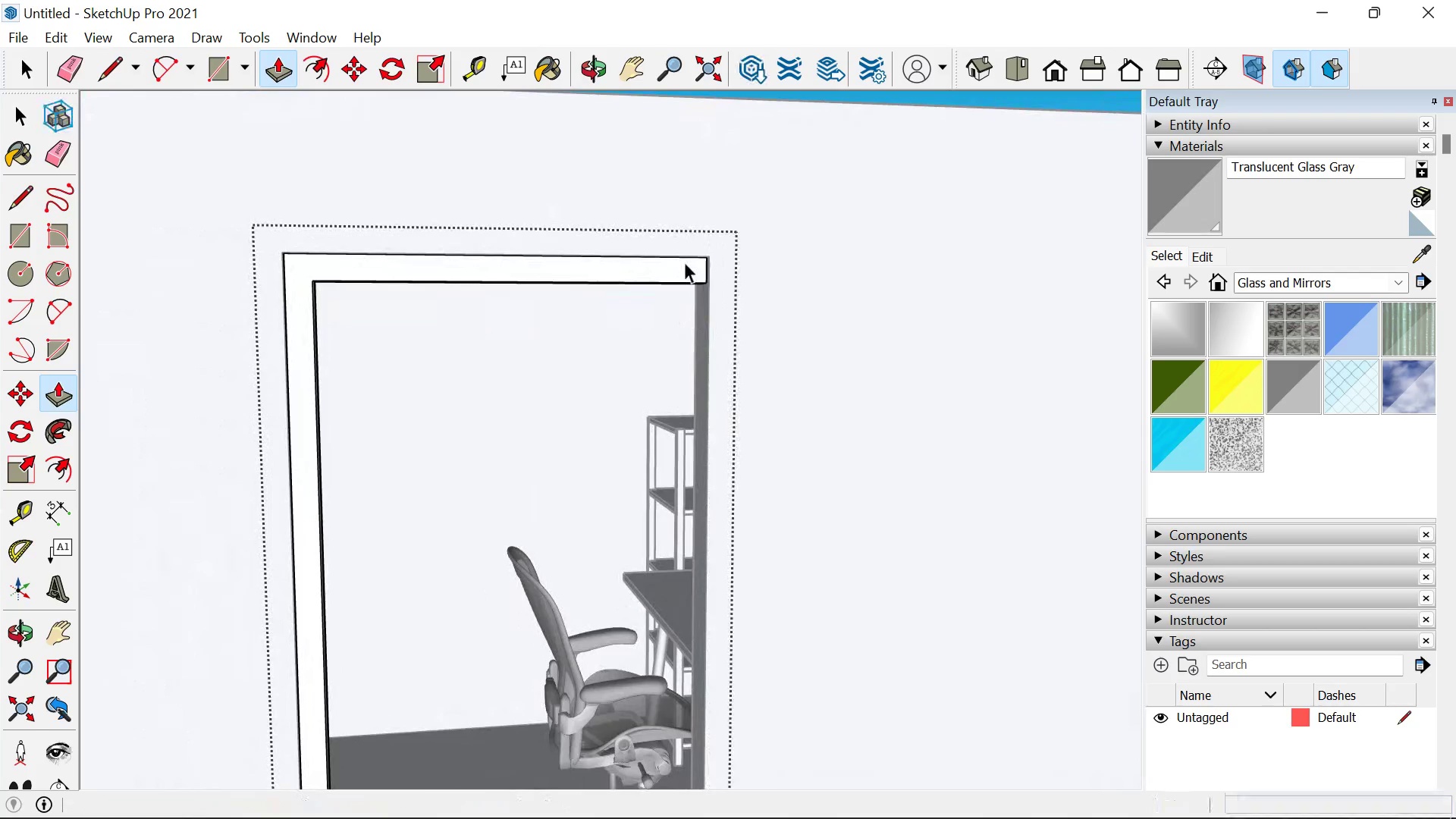 
key(Space)
 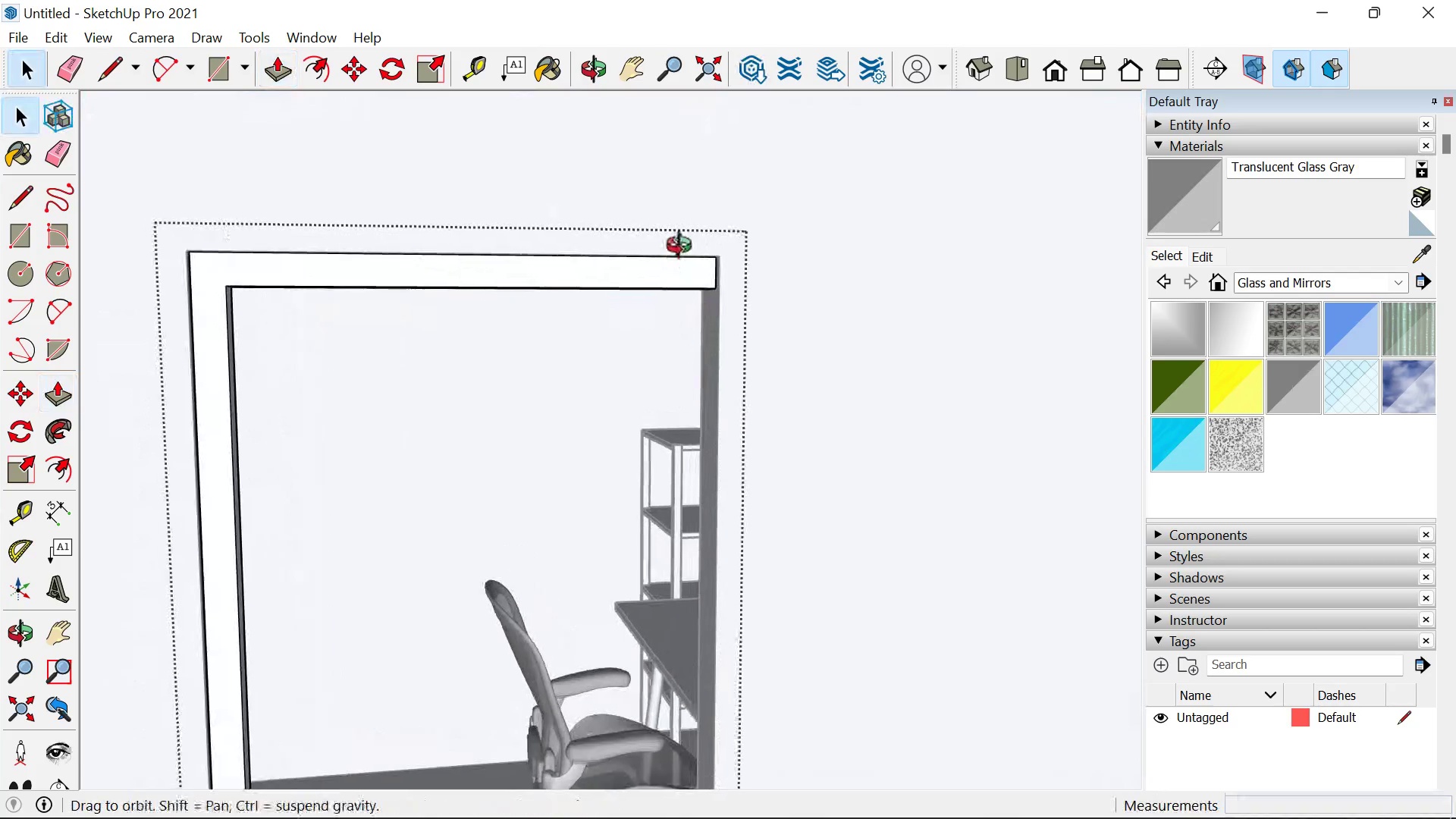 
scroll: coordinate [663, 184], scroll_direction: up, amount: 15.0
 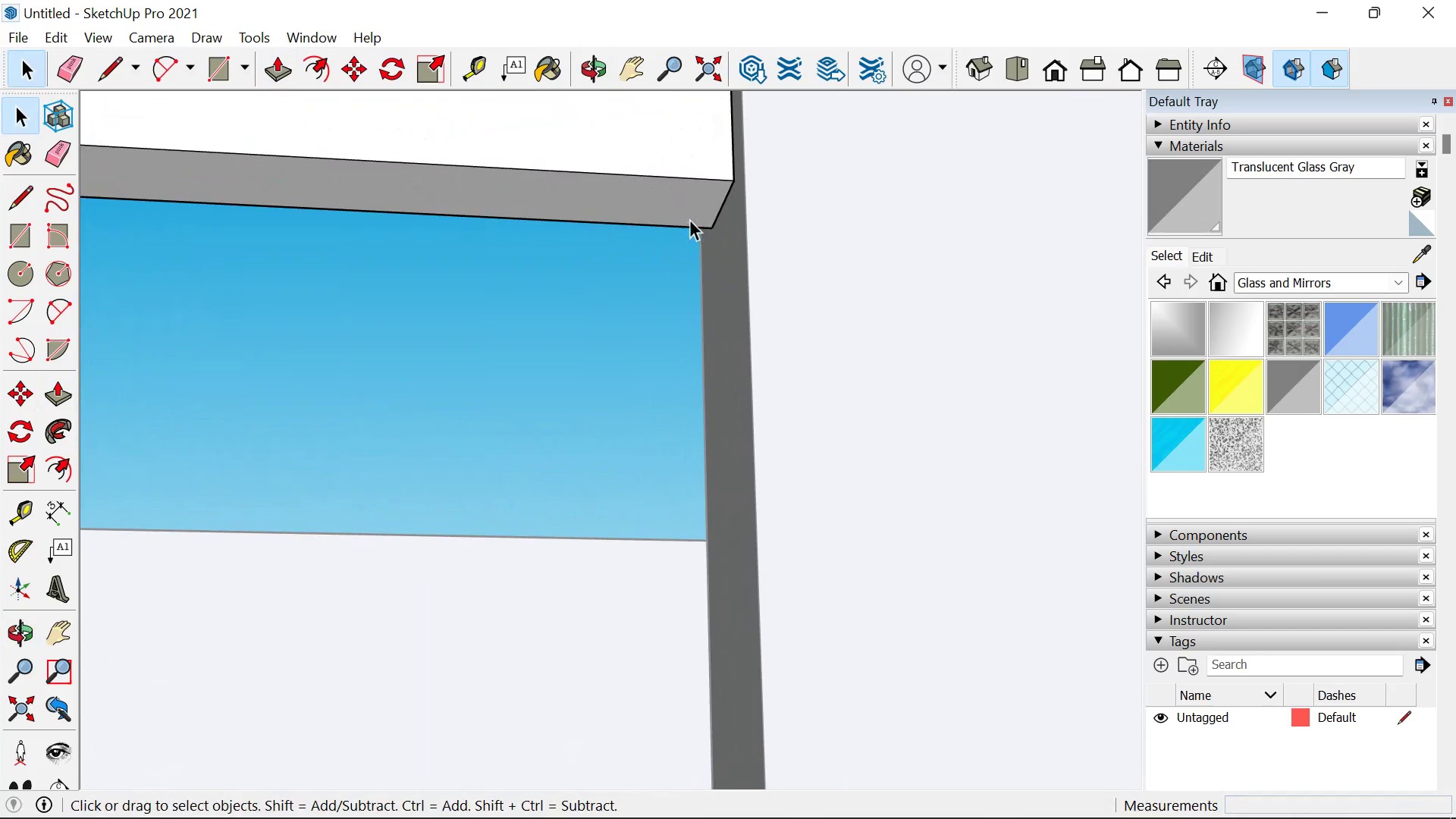 
key(T)
 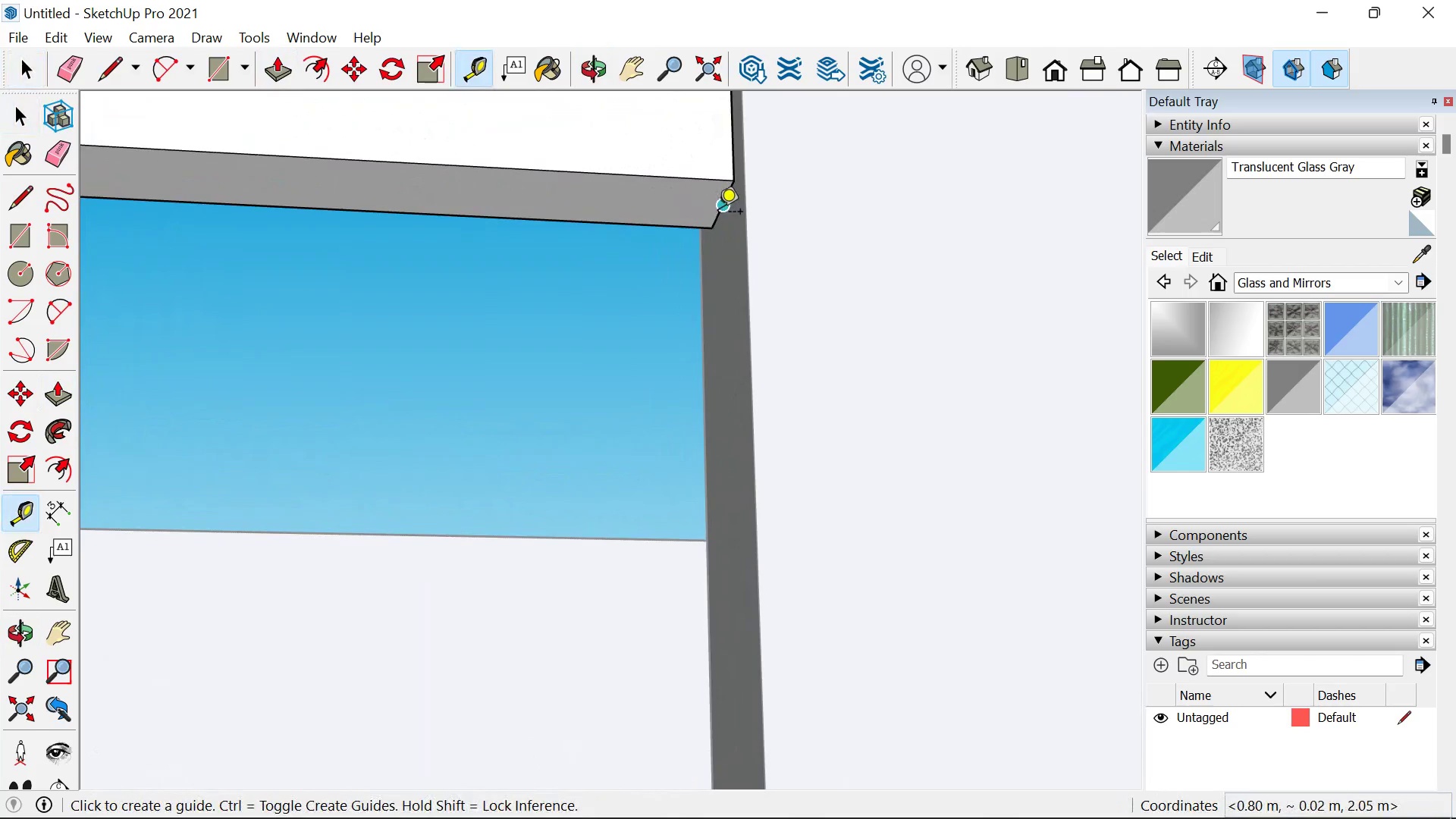 
left_click([718, 213])
 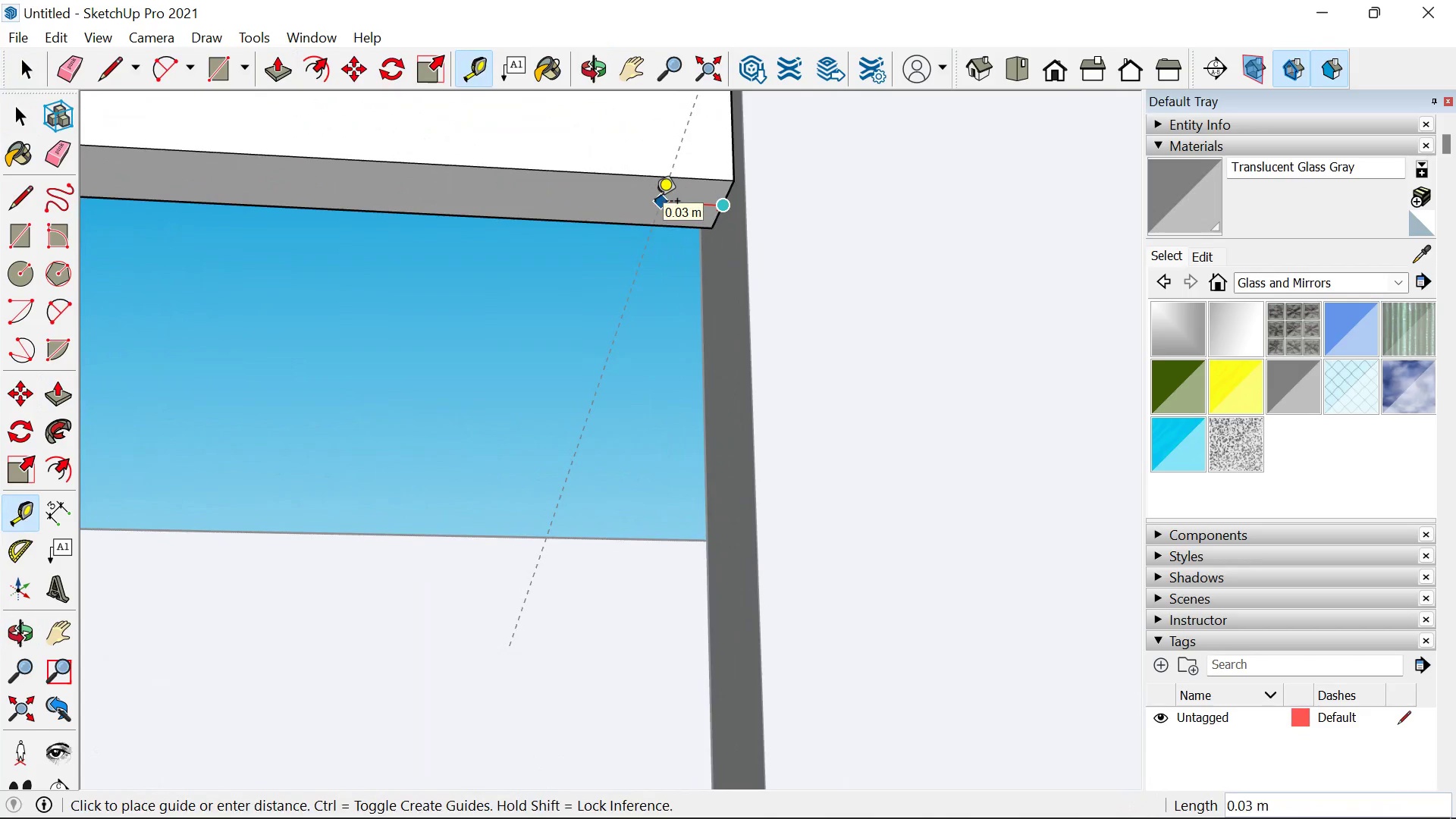 
type(.05)
 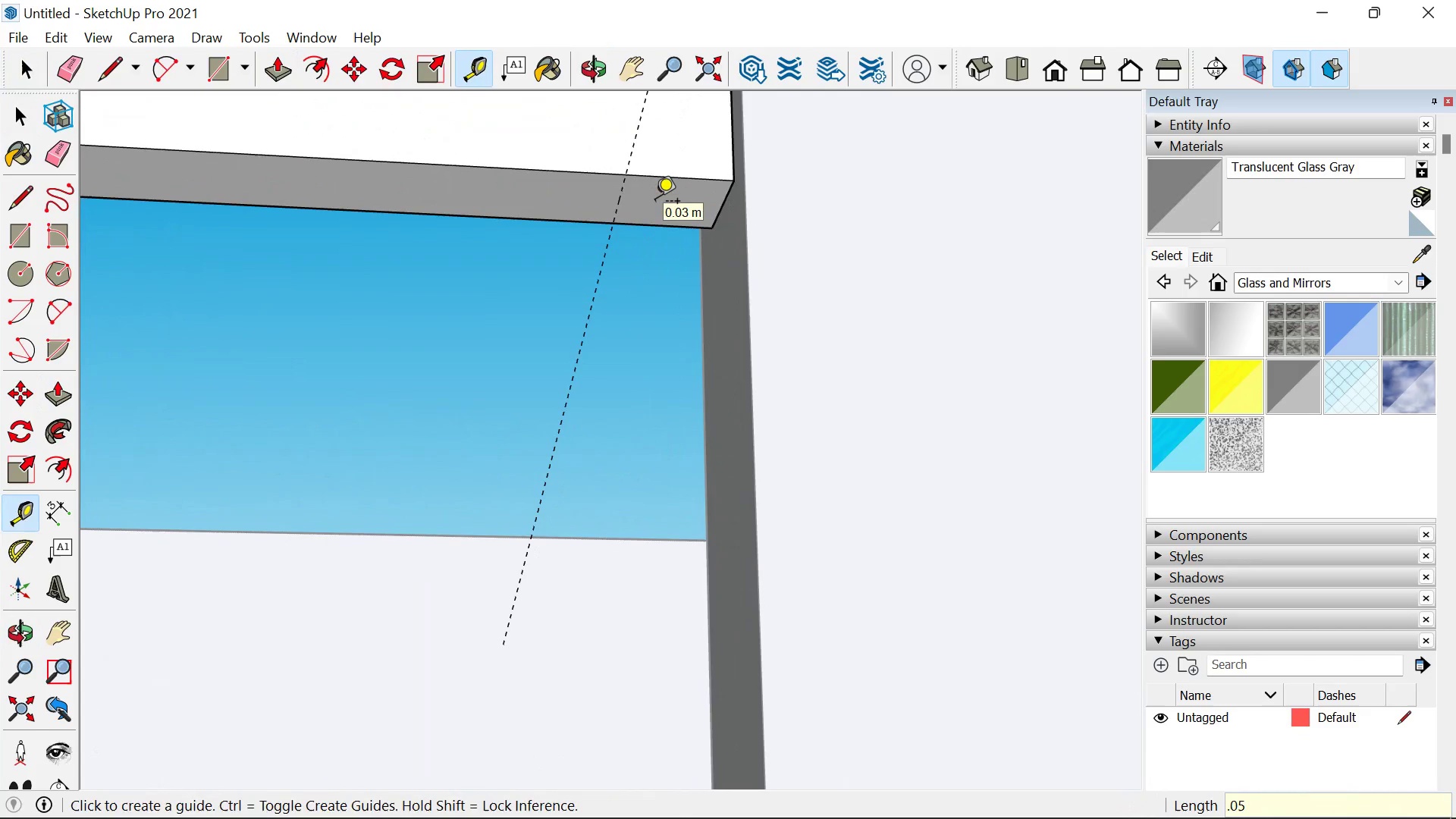 
key(Enter)
 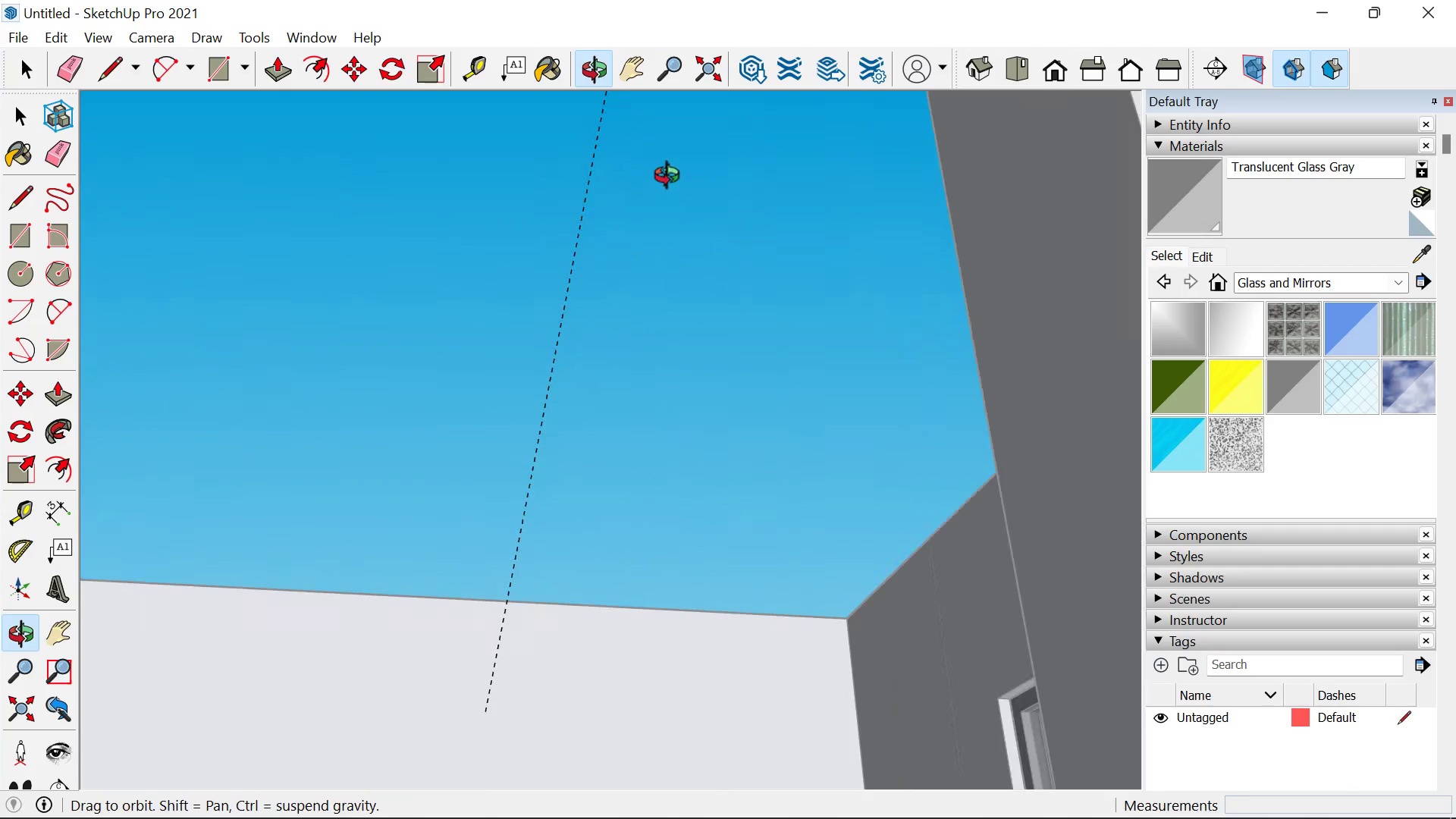 
hold_key(key=ControlLeft, duration=1.42)
 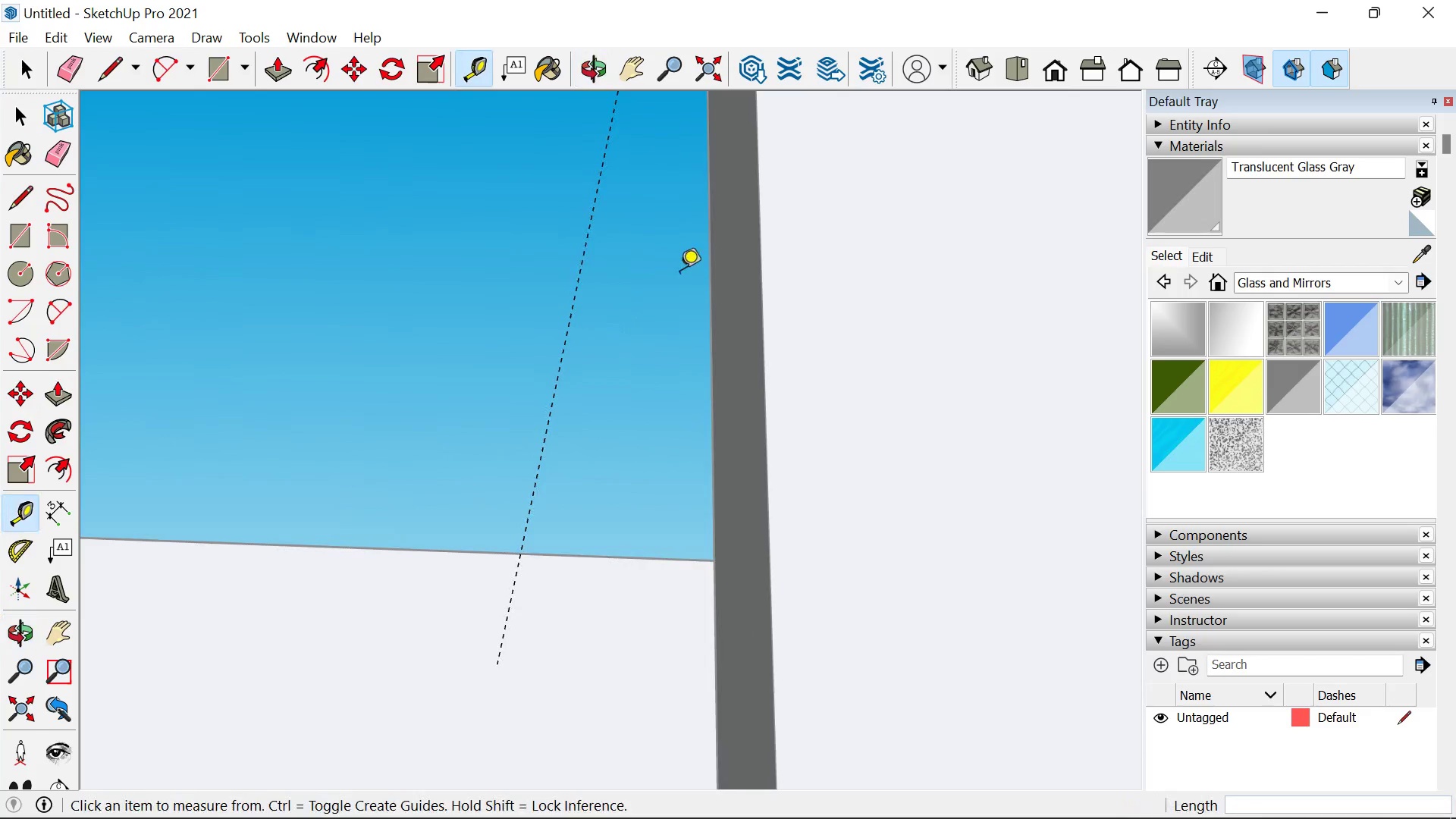 
hold_key(key=ShiftLeft, duration=0.78)
 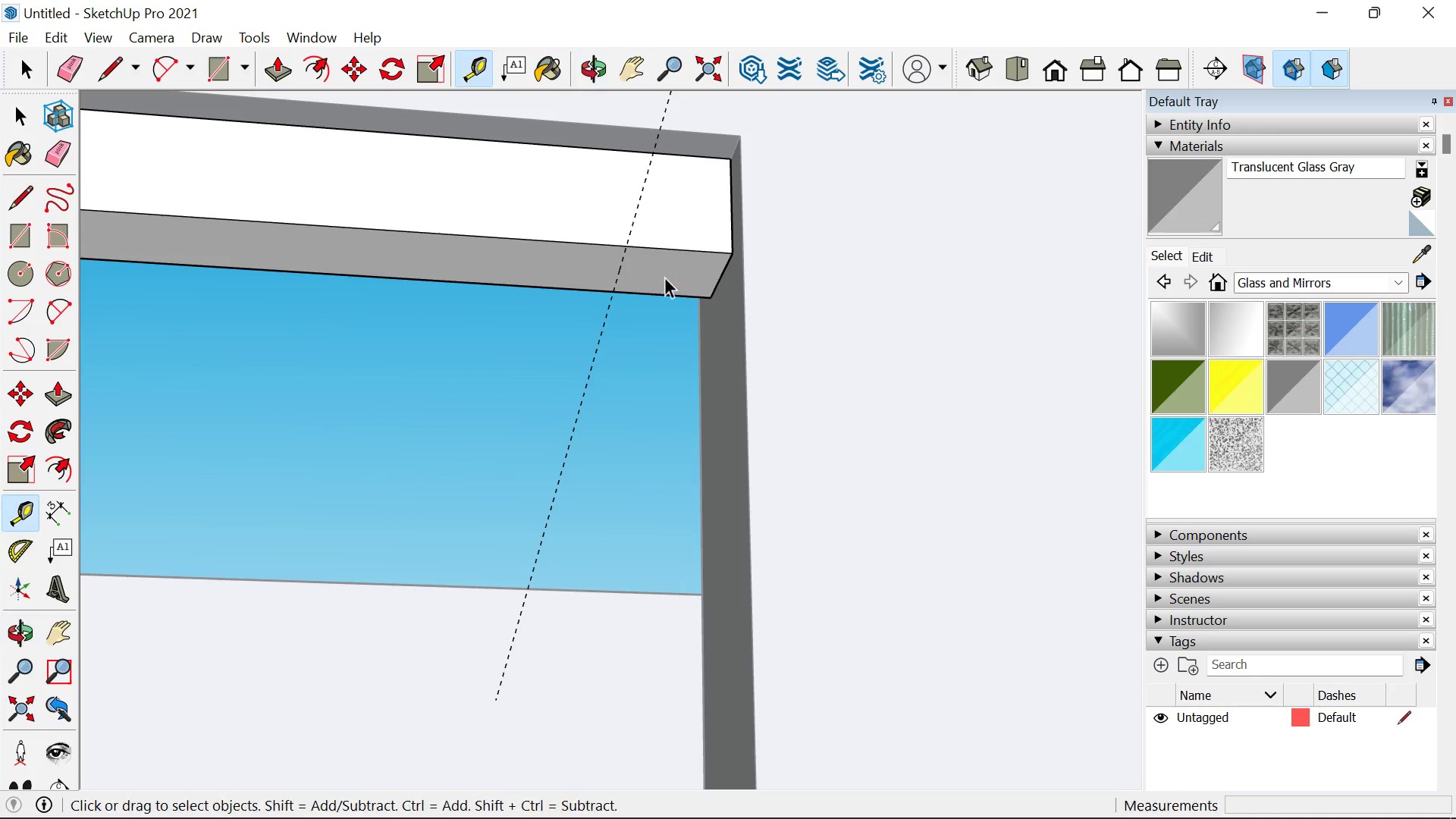 
key(Space)
 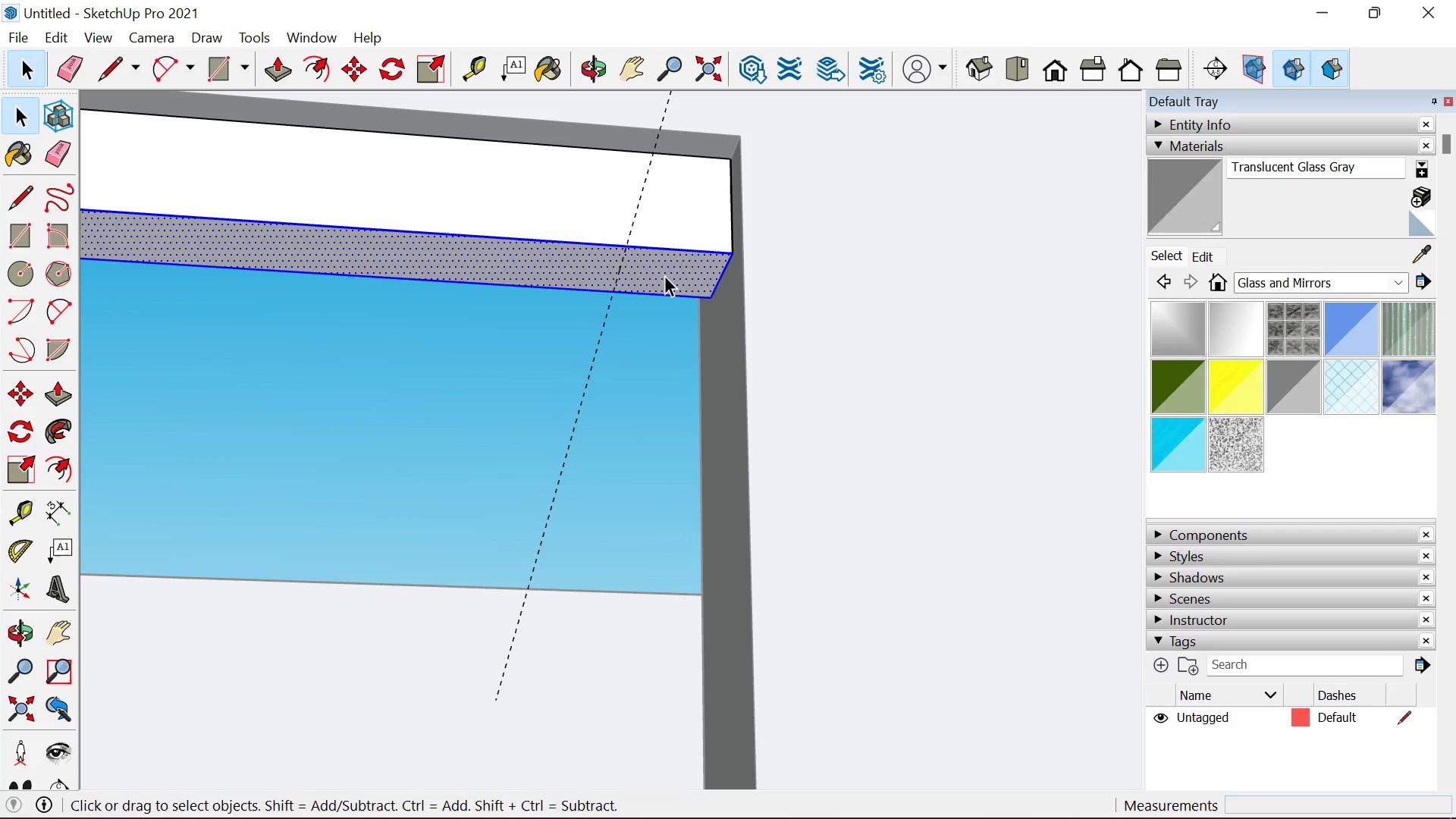 
double_click([664, 275])
 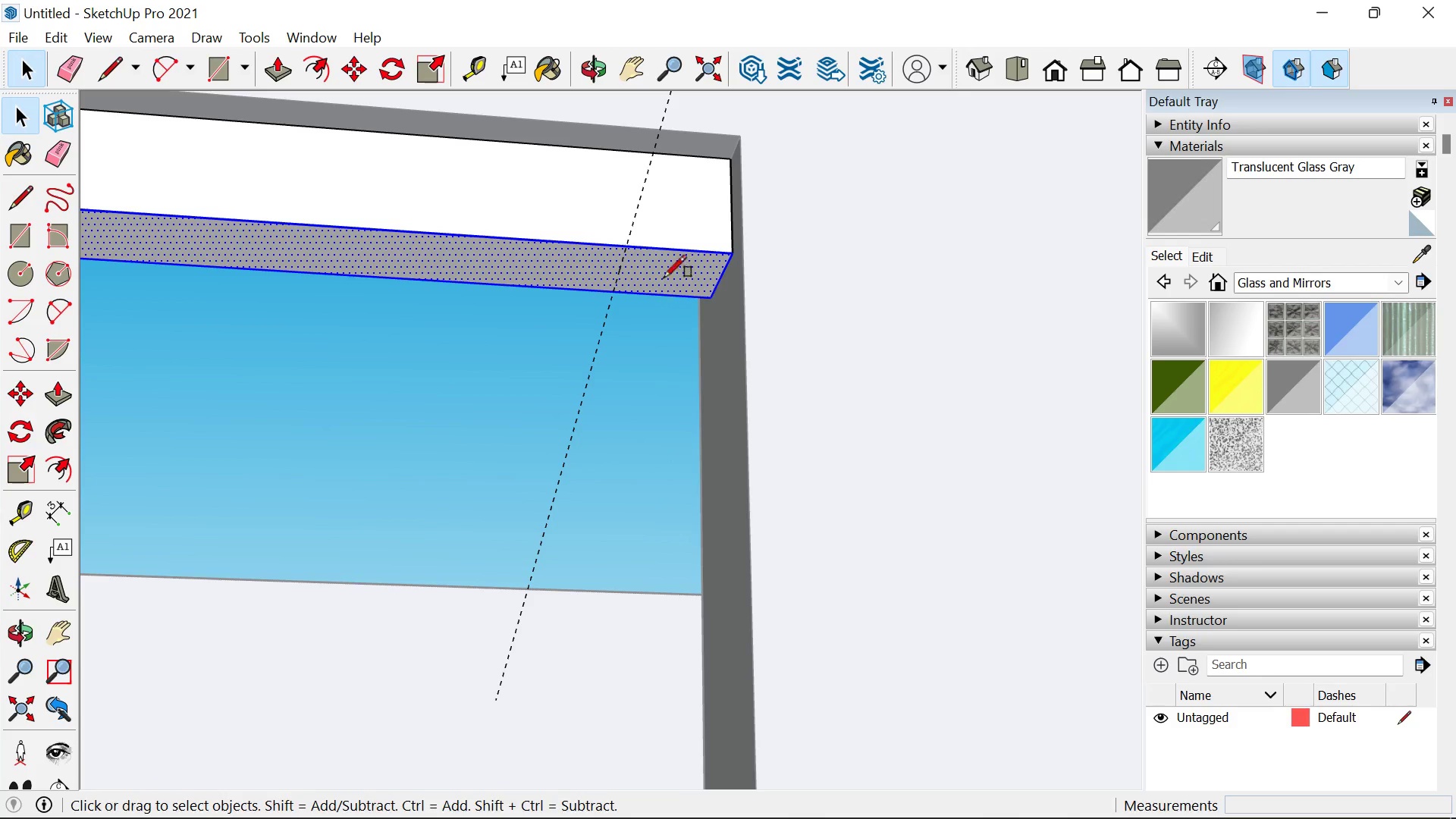 
key(R)
 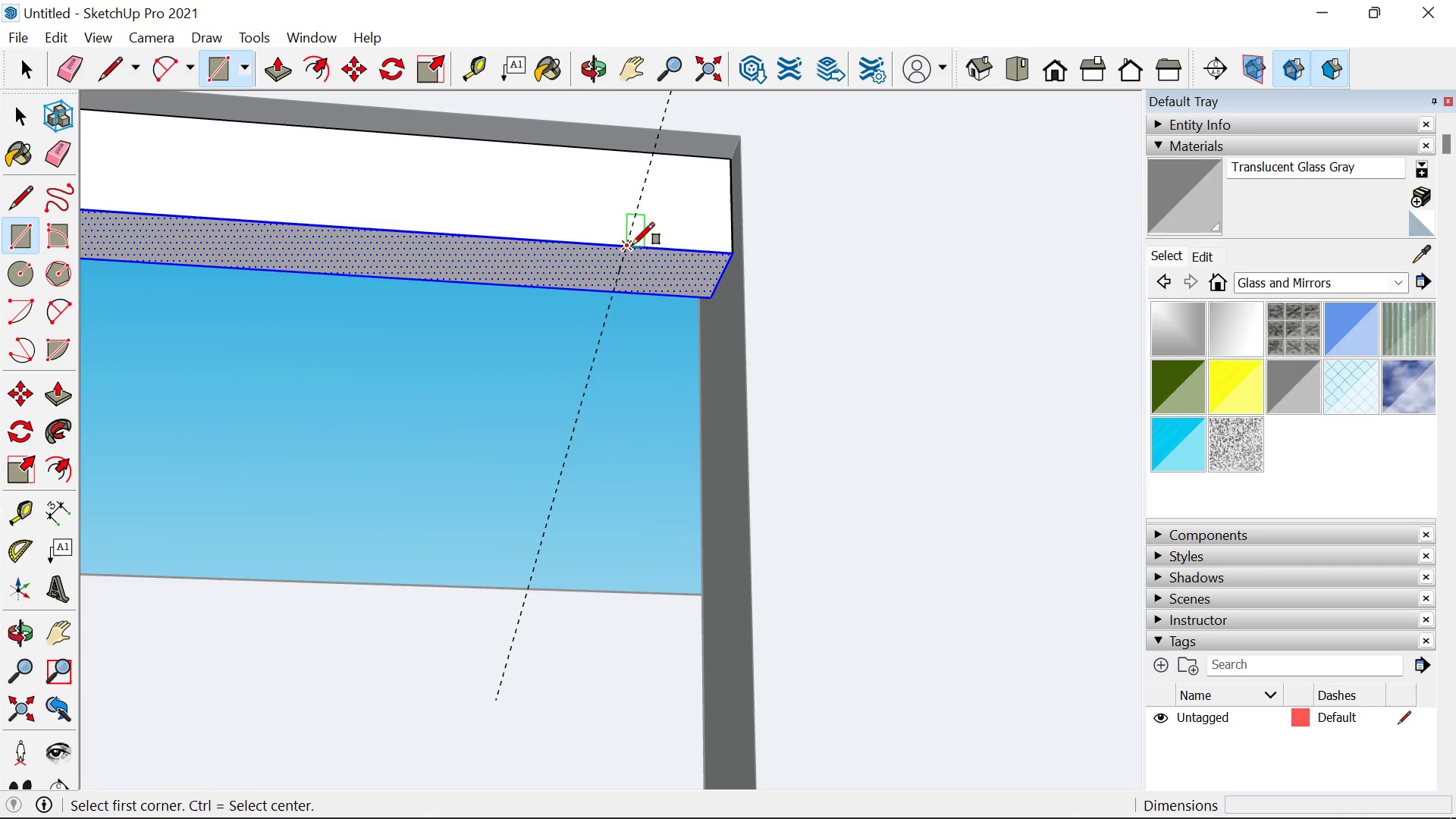 
left_click([631, 245])
 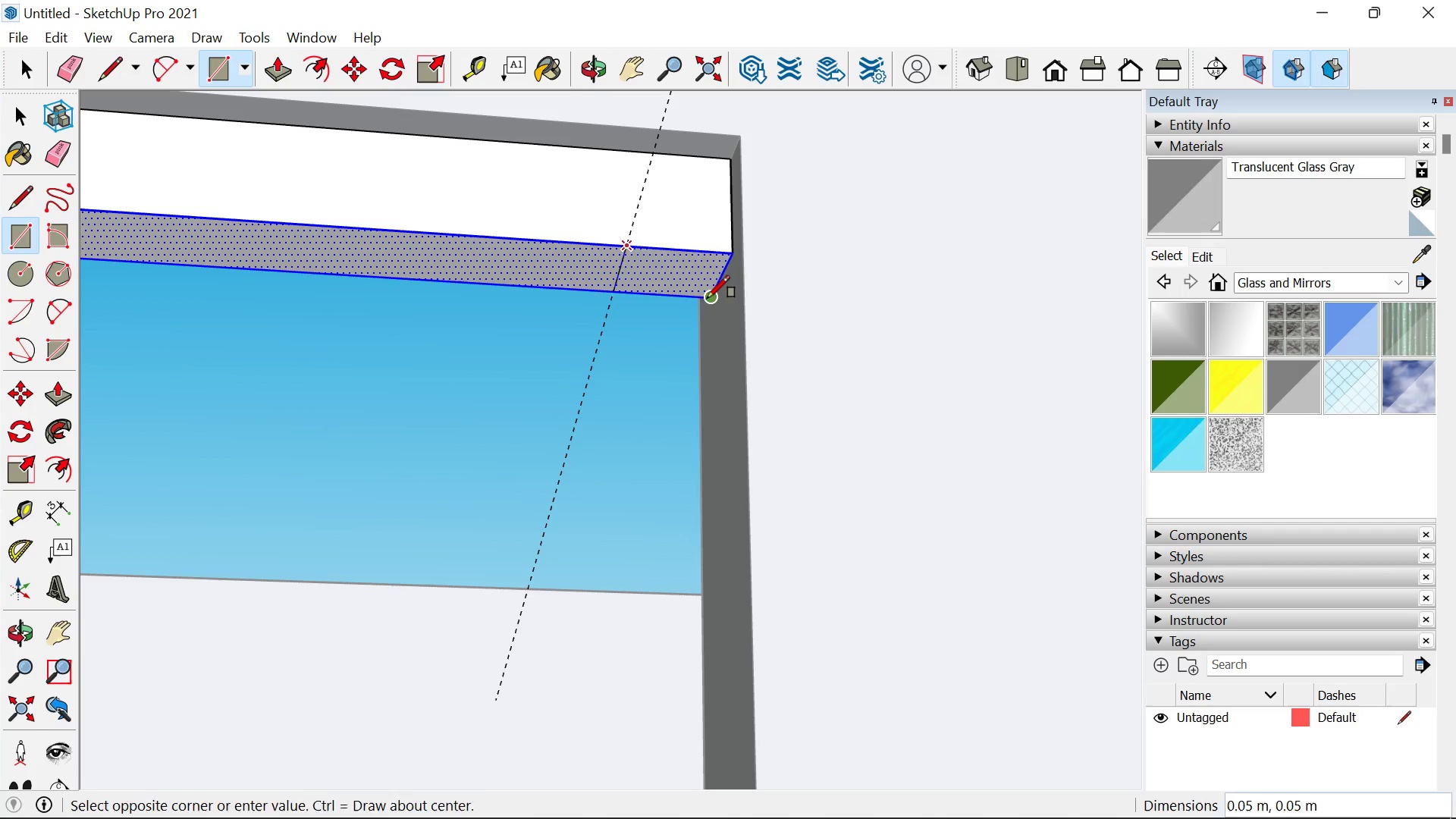 
left_click([707, 298])
 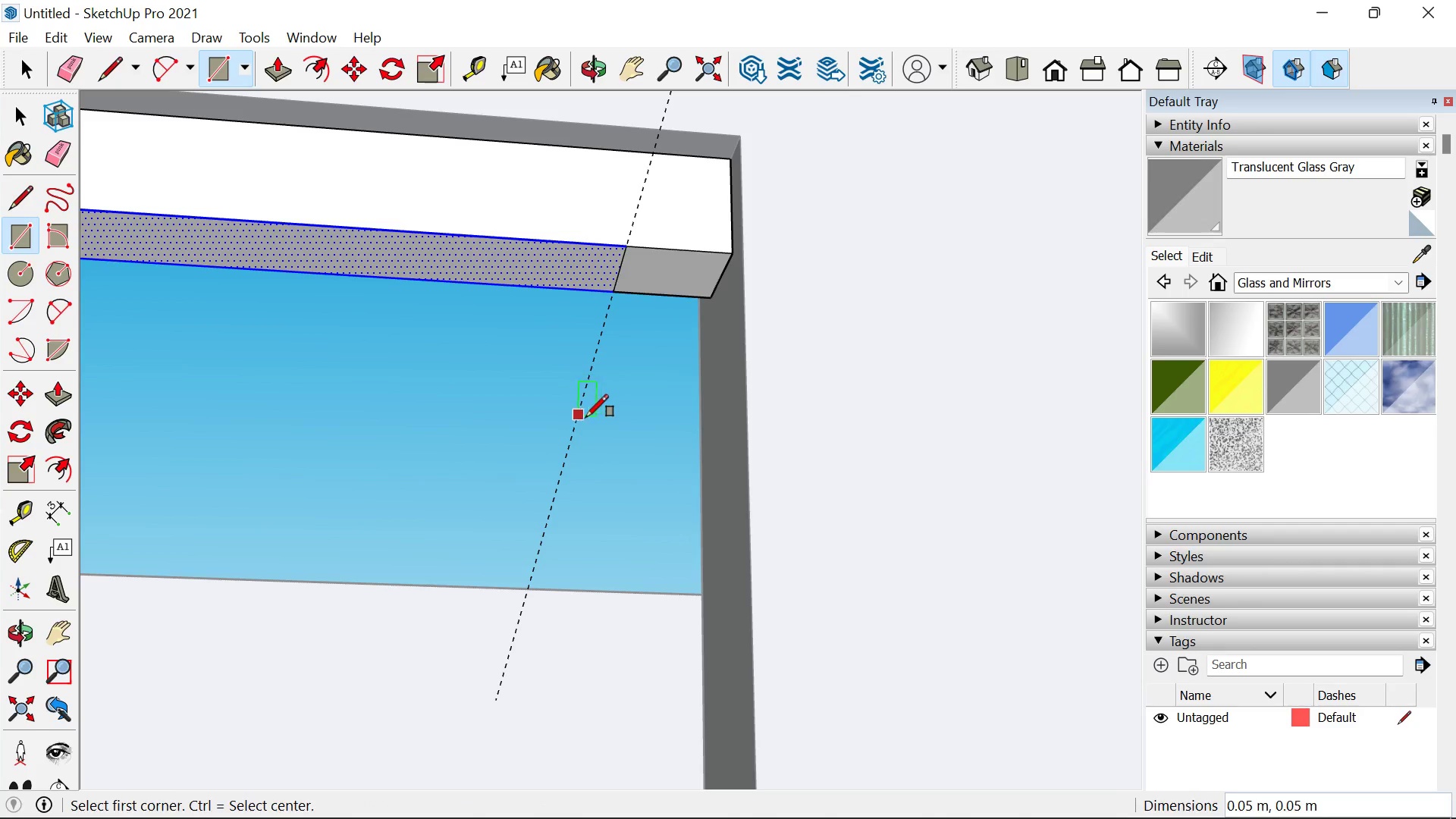 
key(E)
 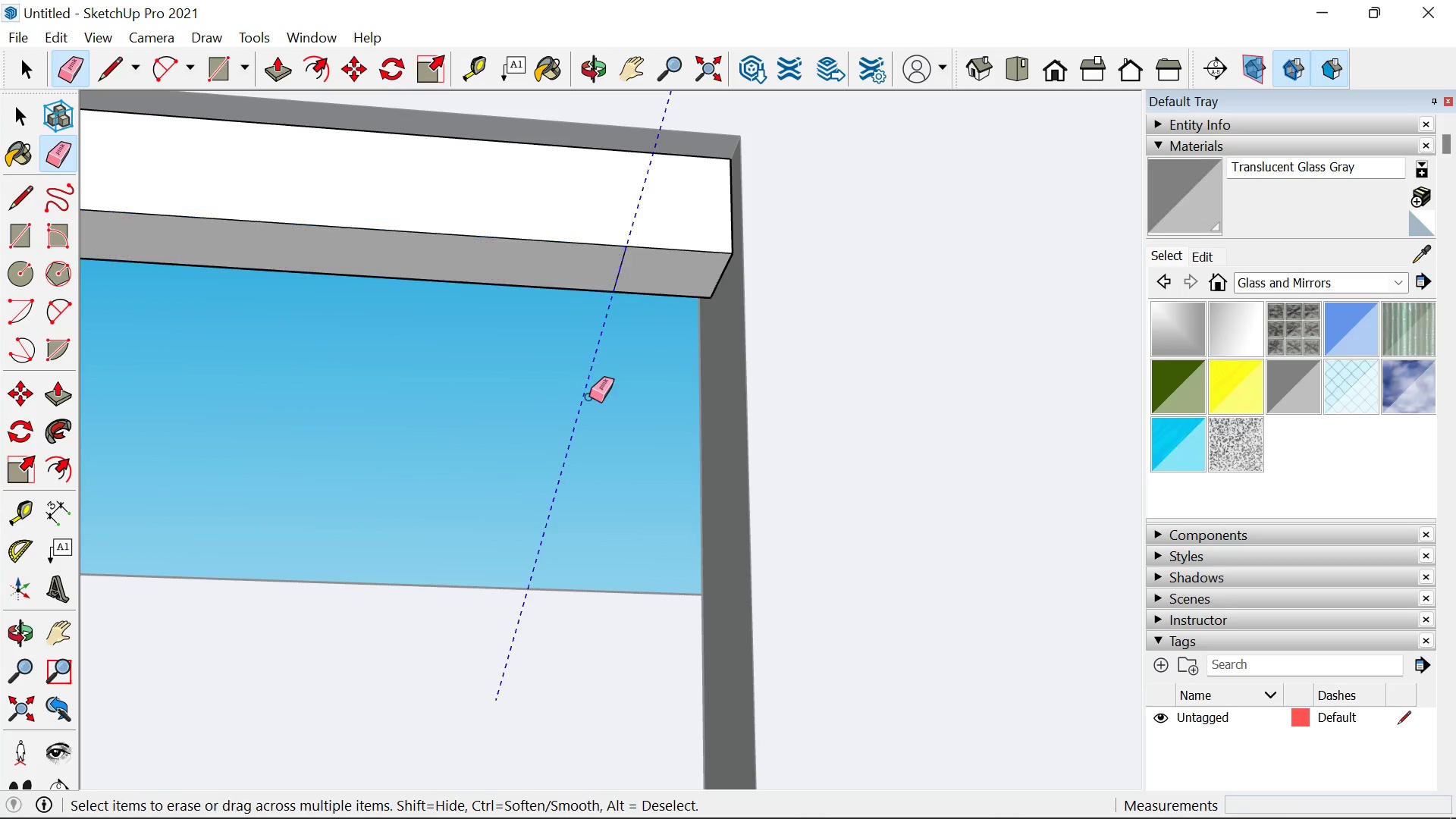 
left_click_drag(start_coordinate=[572, 391], to_coordinate=[589, 397])
 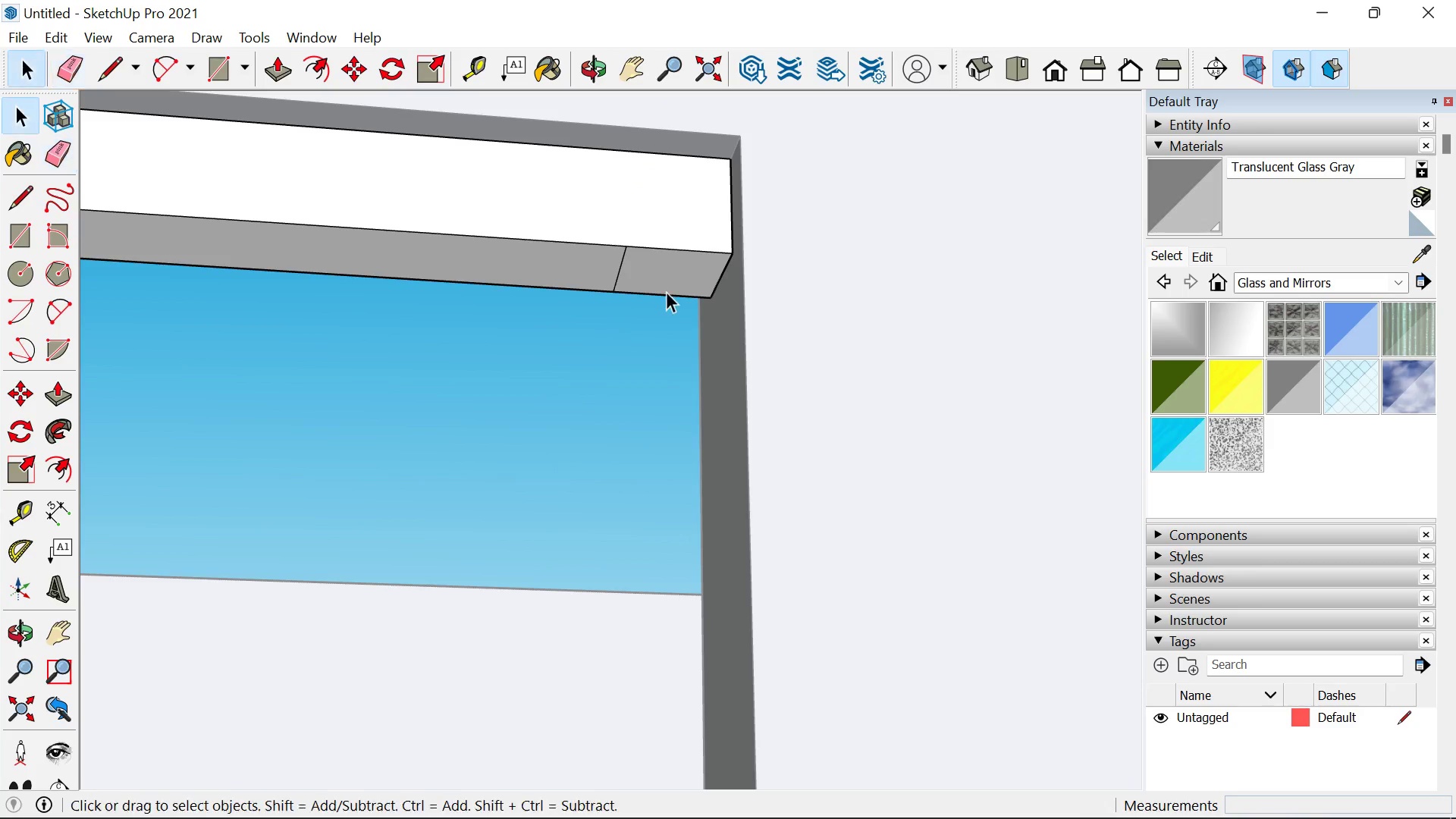 
key(Space)
 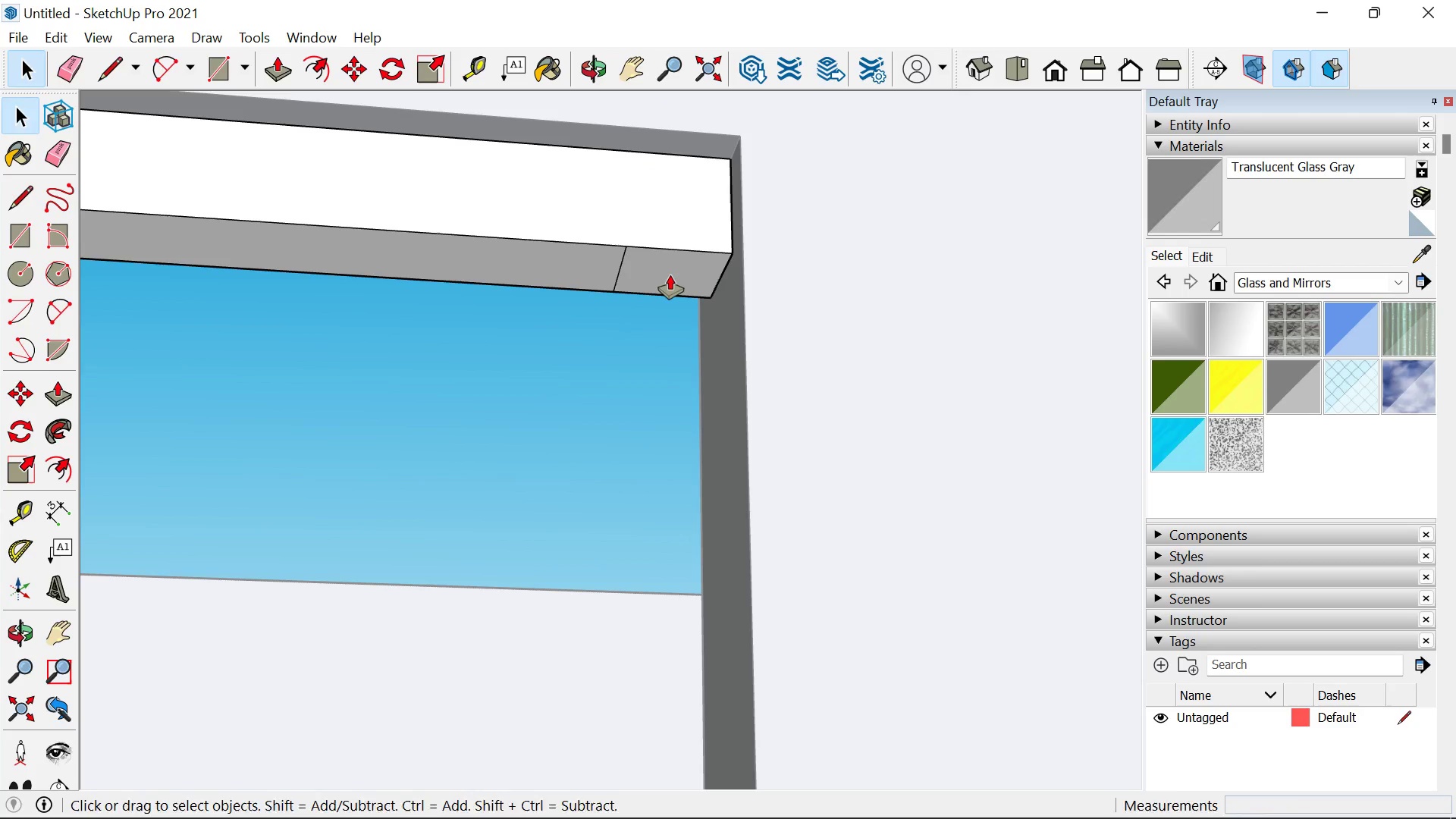 
key(P)
 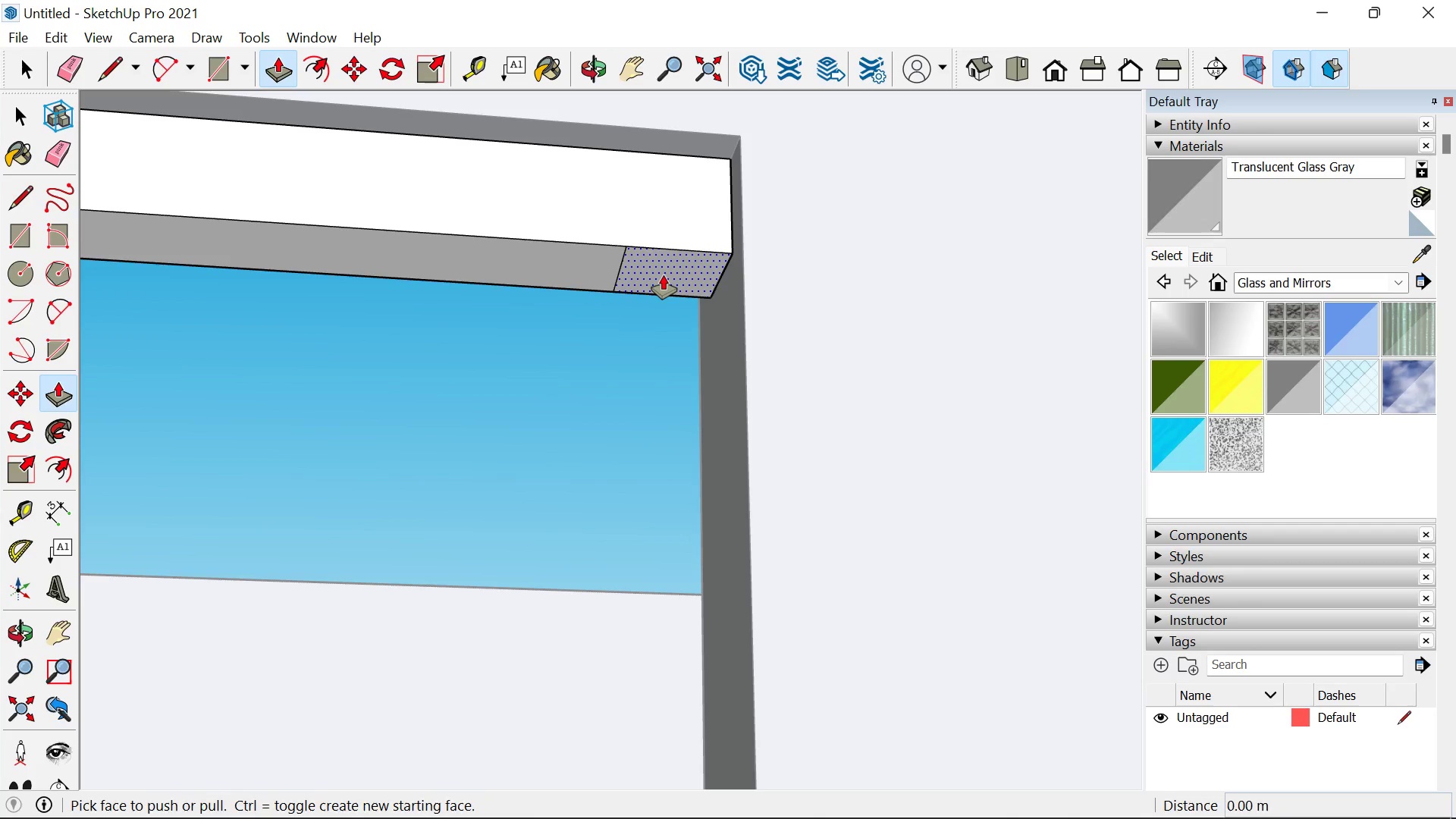 
left_click([663, 275])
 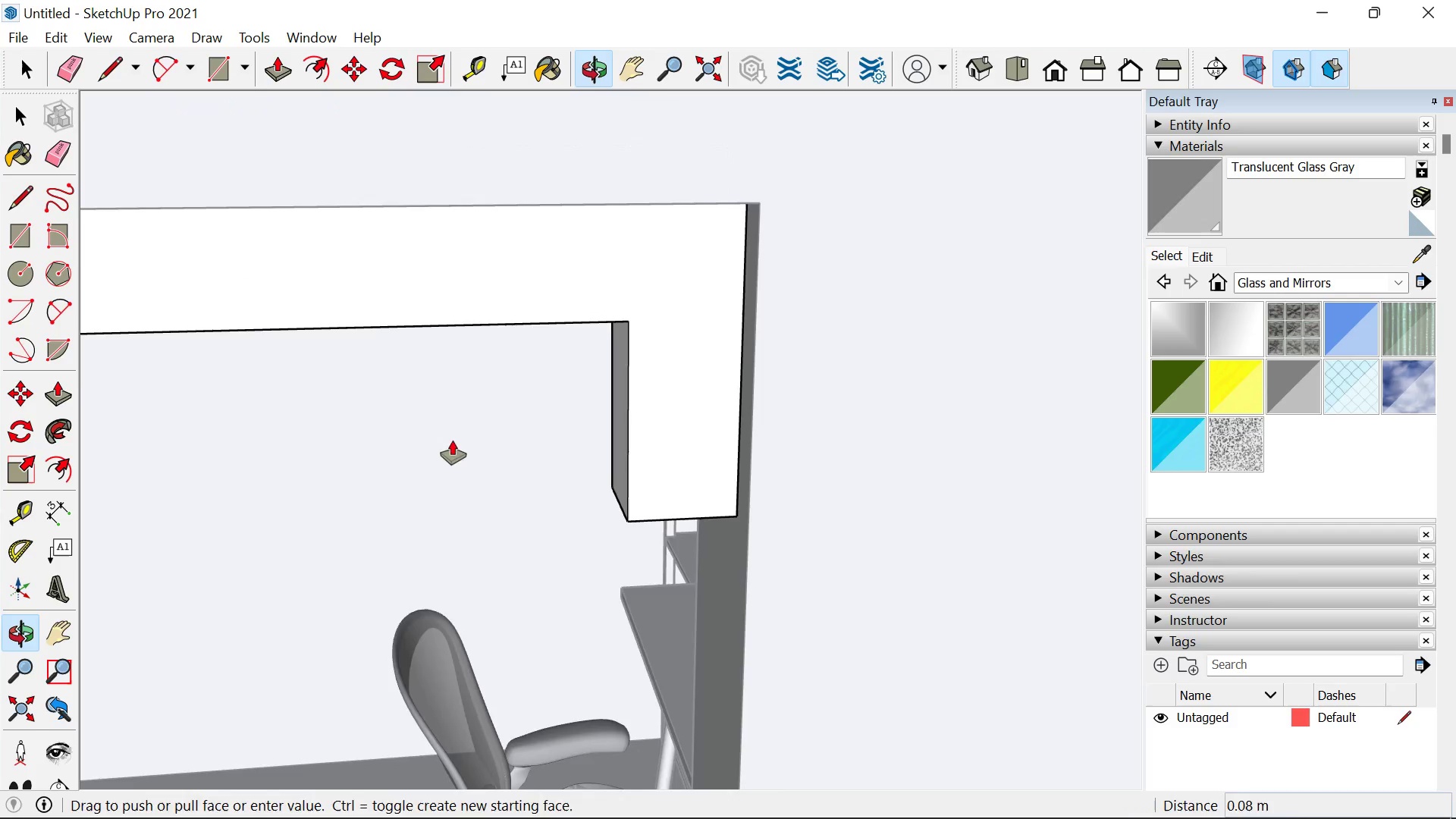 
scroll: coordinate [533, 347], scroll_direction: down, amount: 17.0
 